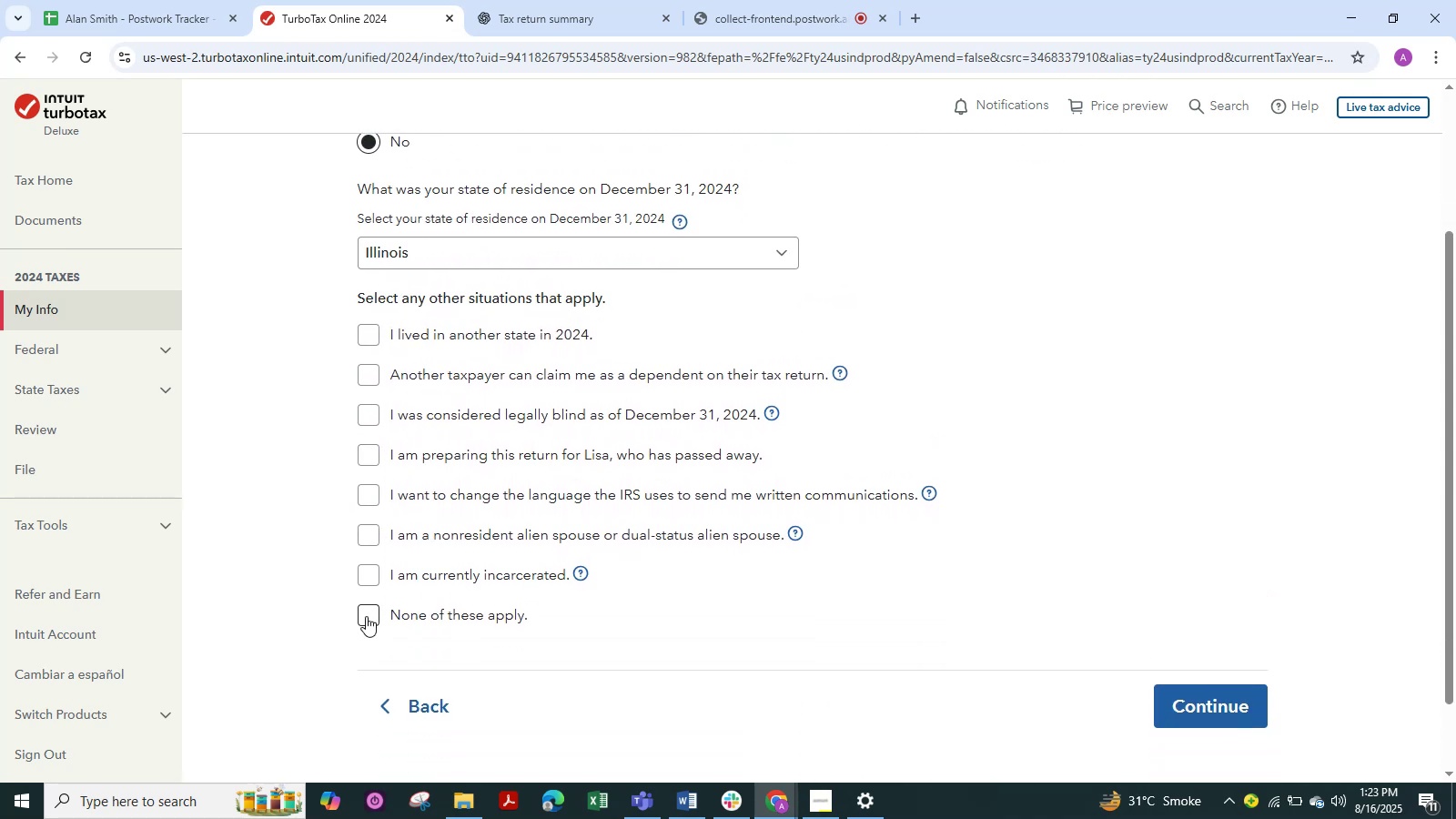 
left_click([366, 616])
 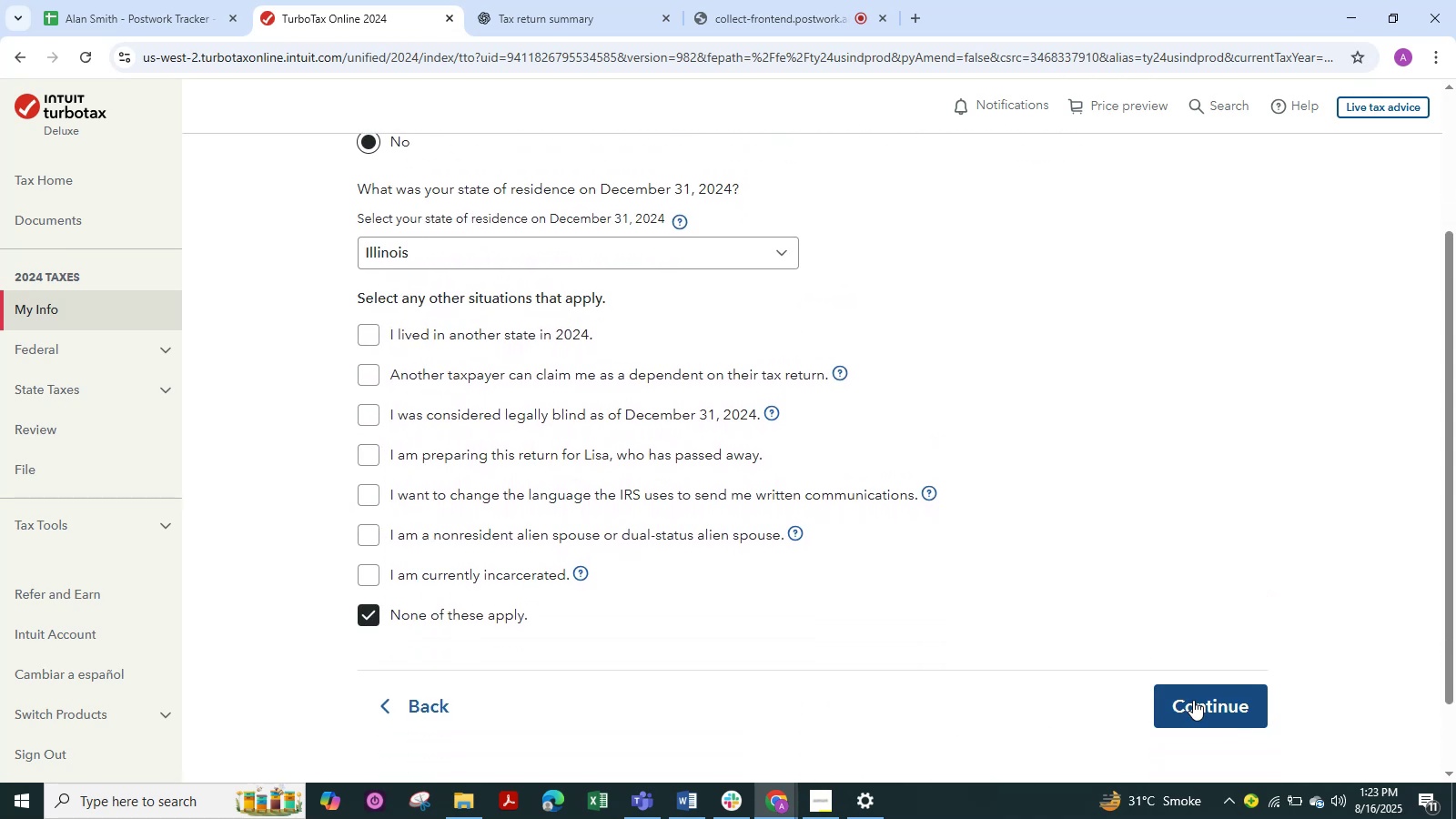 
left_click([1196, 699])
 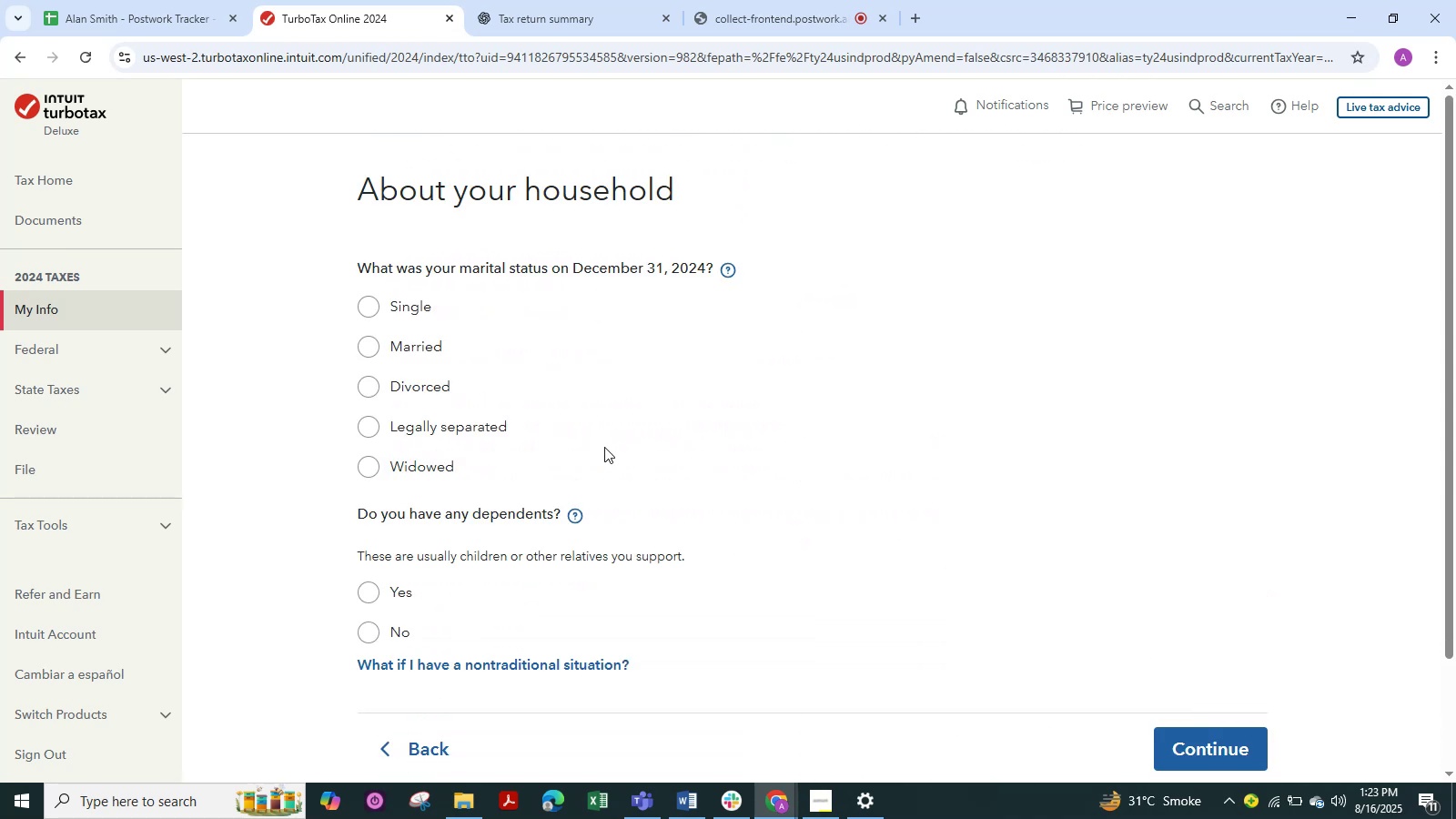 
left_click([367, 306])
 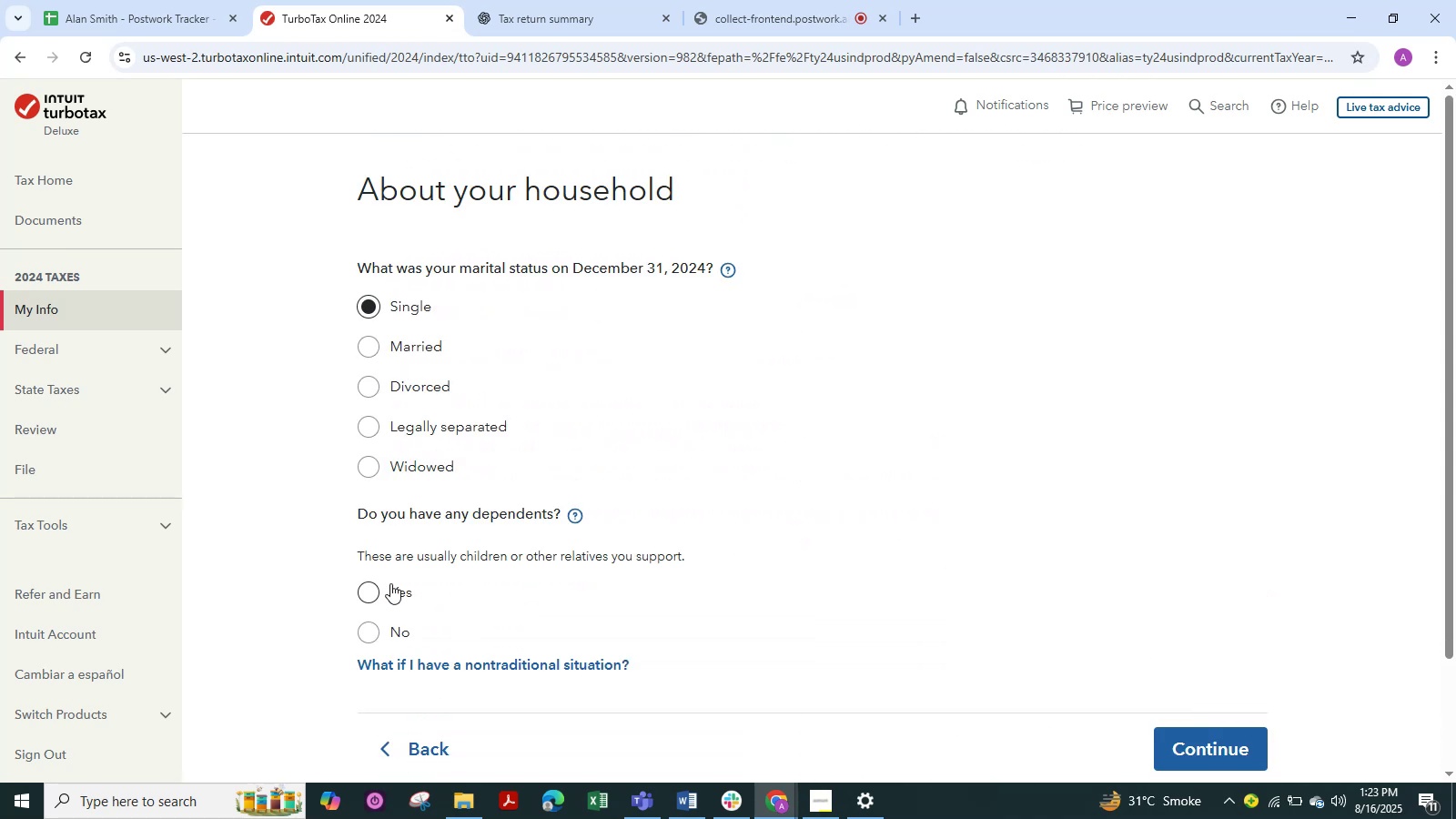 
scroll: coordinate [390, 583], scroll_direction: down, amount: 1.0
 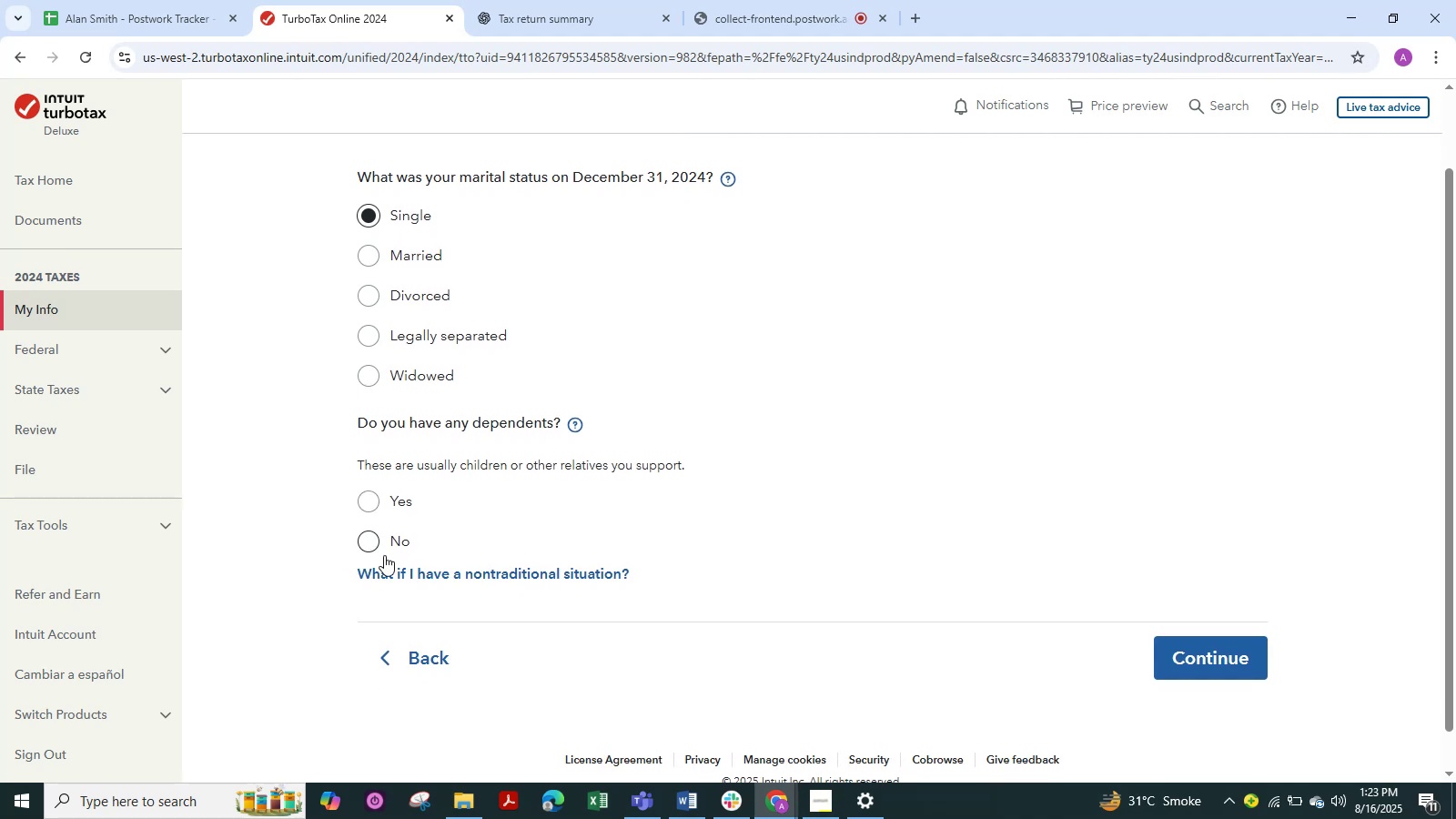 
left_click([371, 549])
 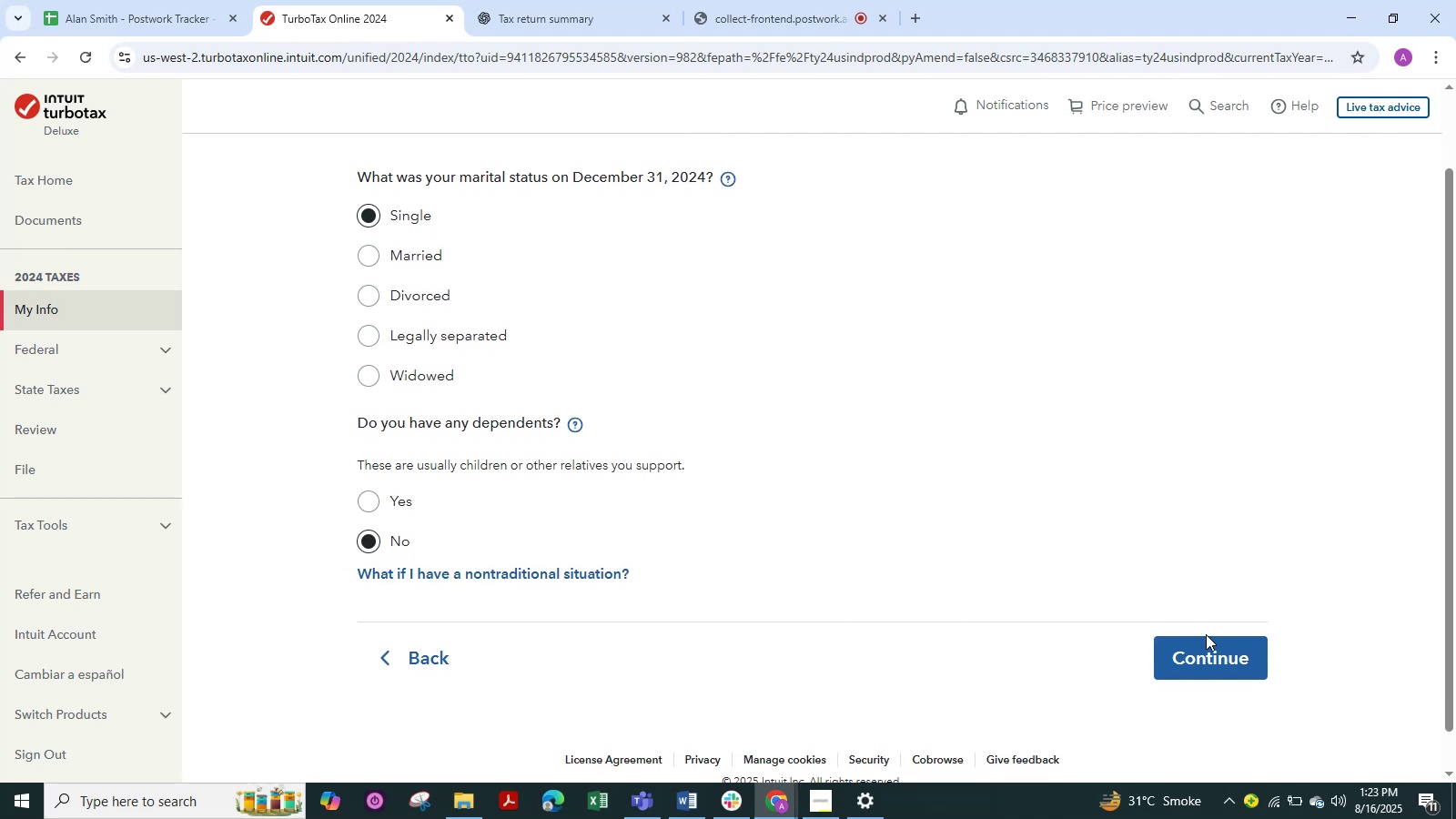 
left_click([1208, 648])
 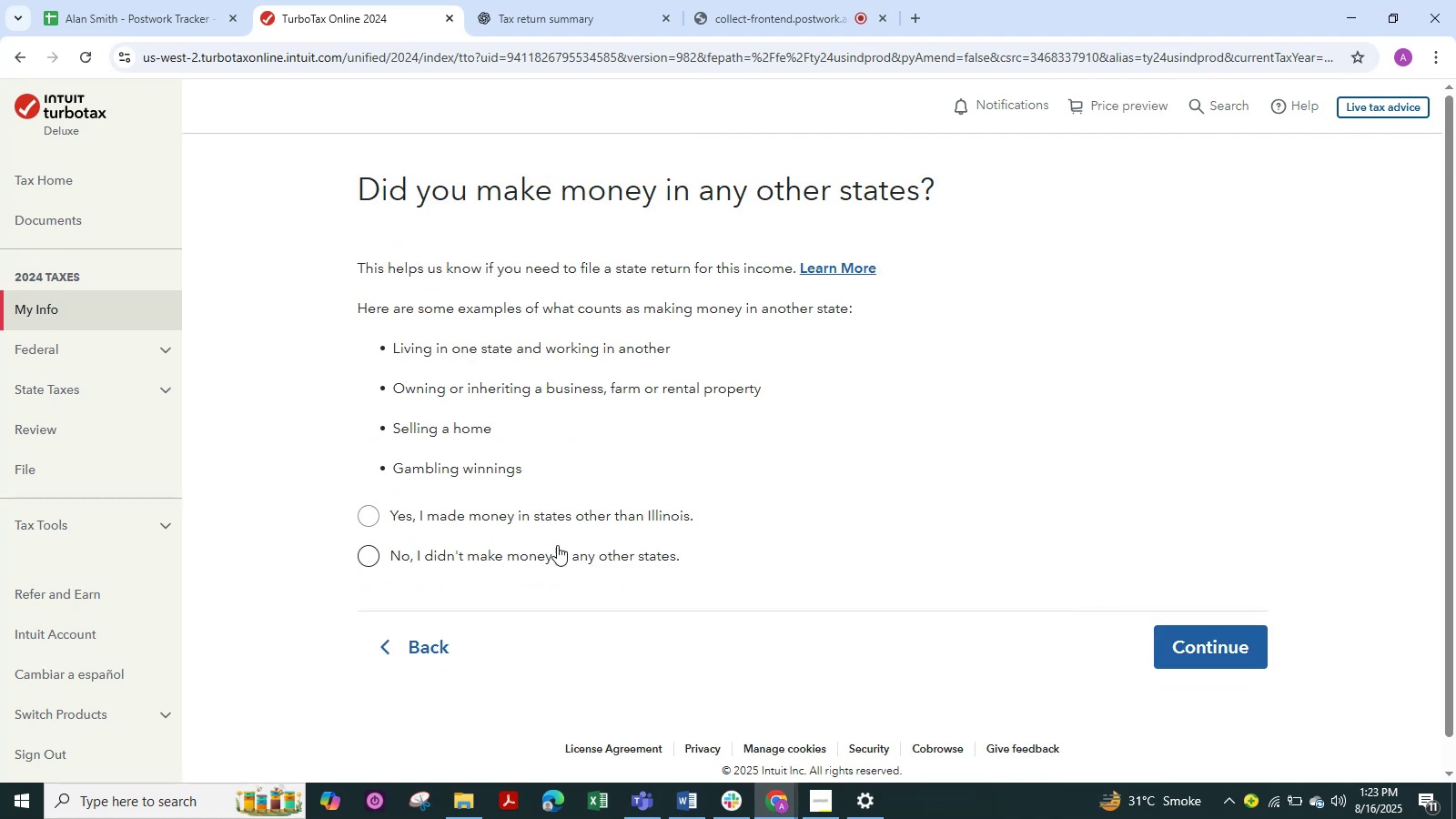 
left_click([385, 559])
 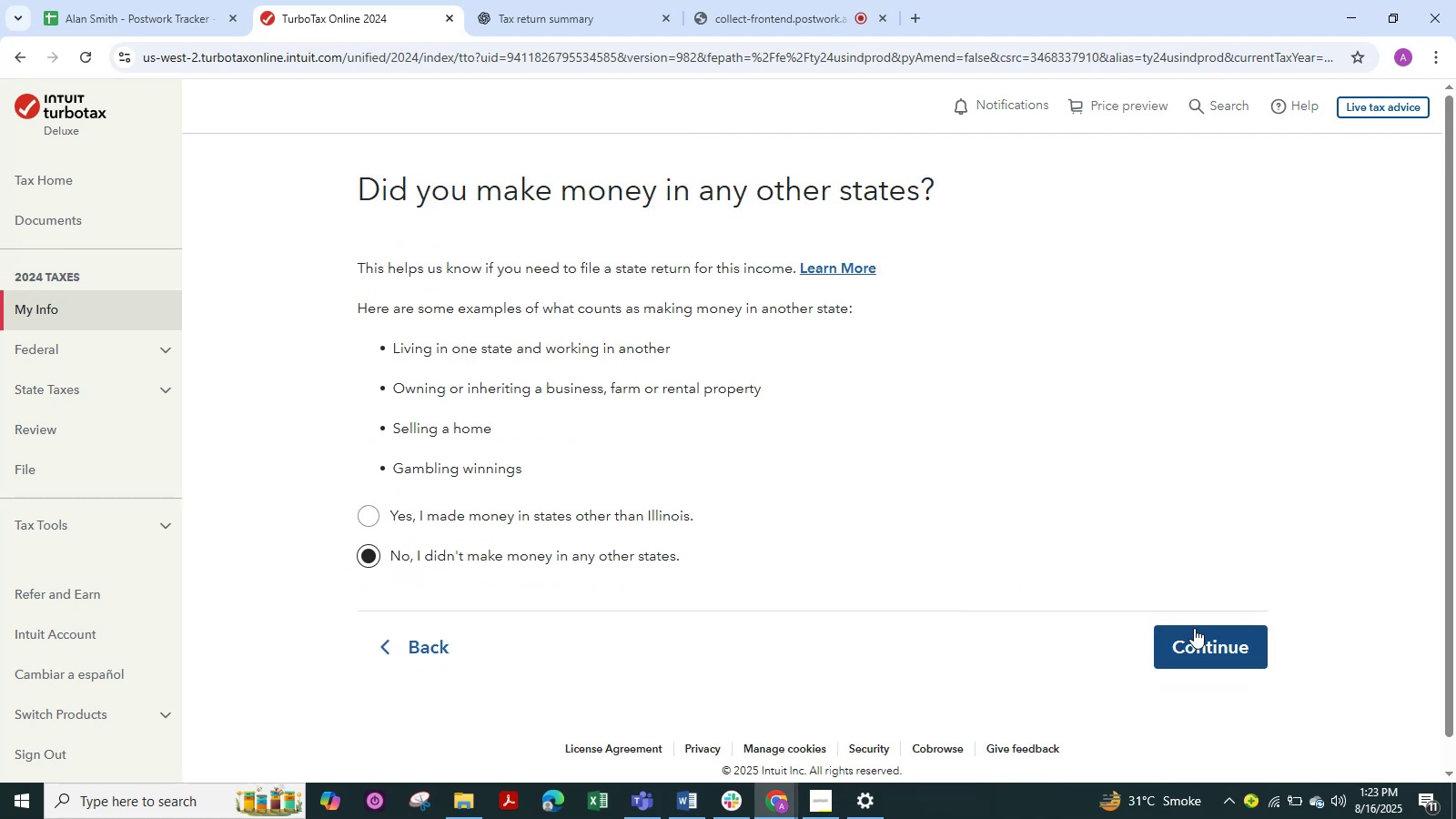 
left_click([1196, 628])
 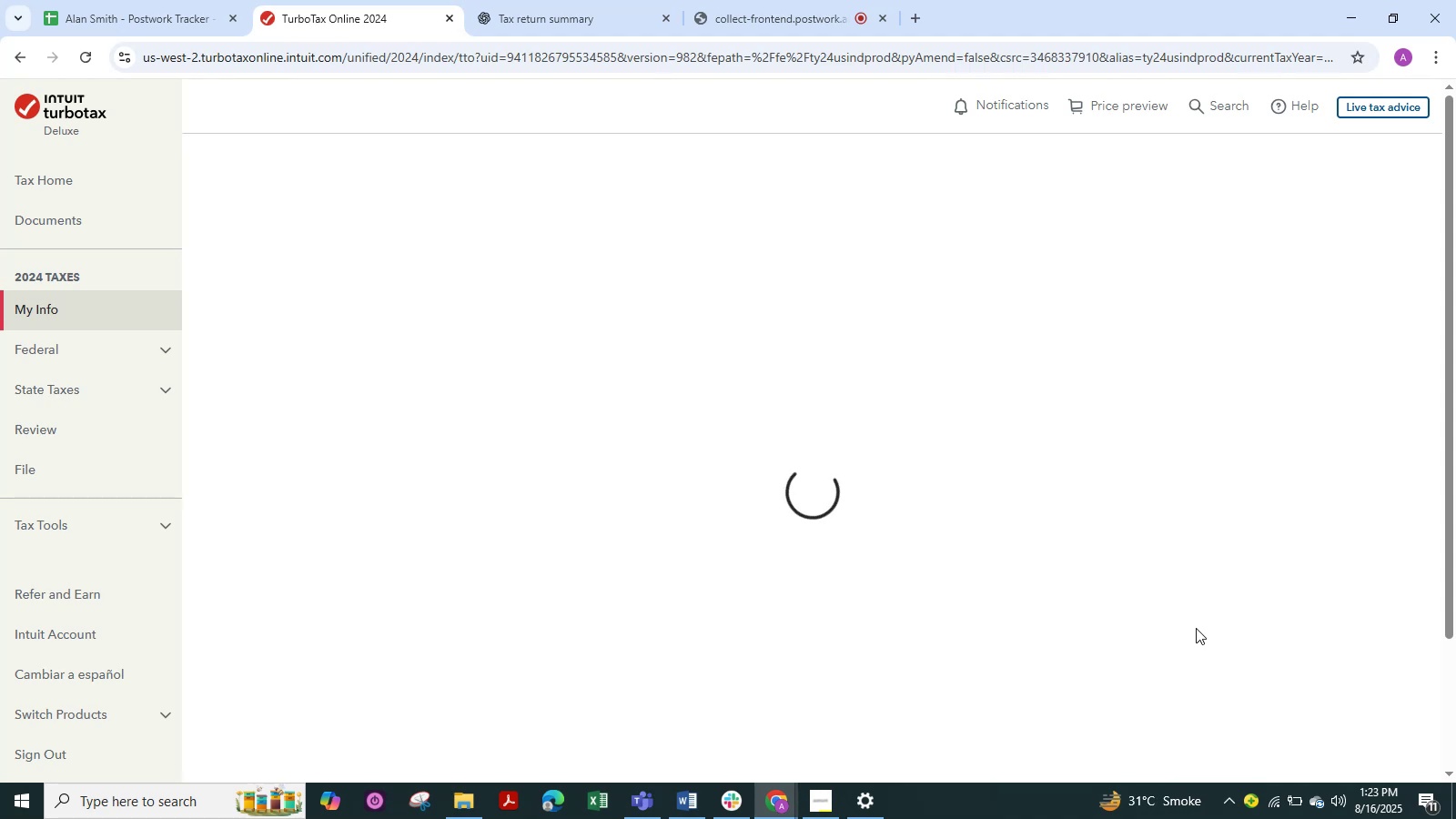 
wait(7.98)
 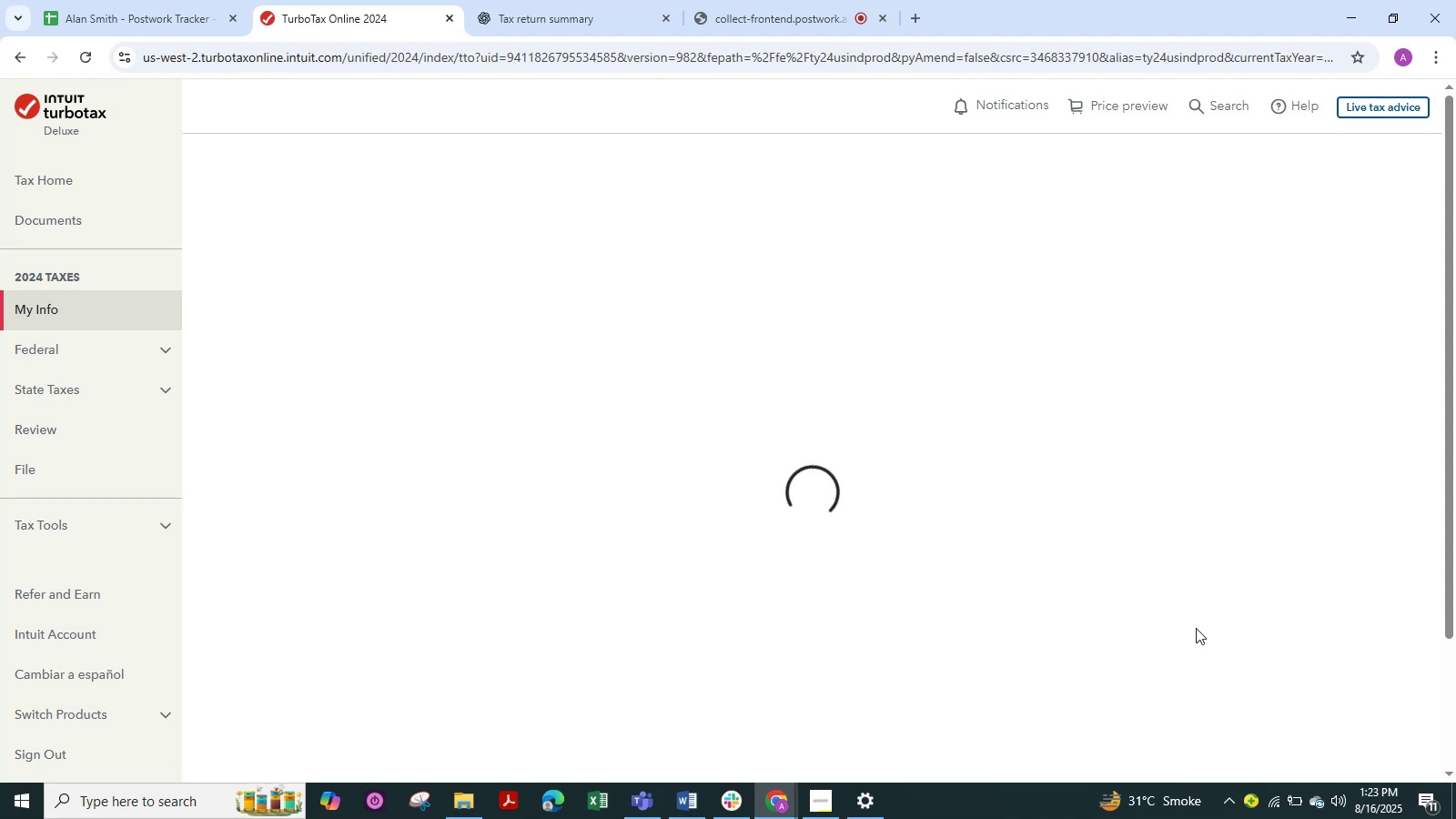 
scroll: coordinate [1454, 647], scroll_direction: down, amount: 2.0
 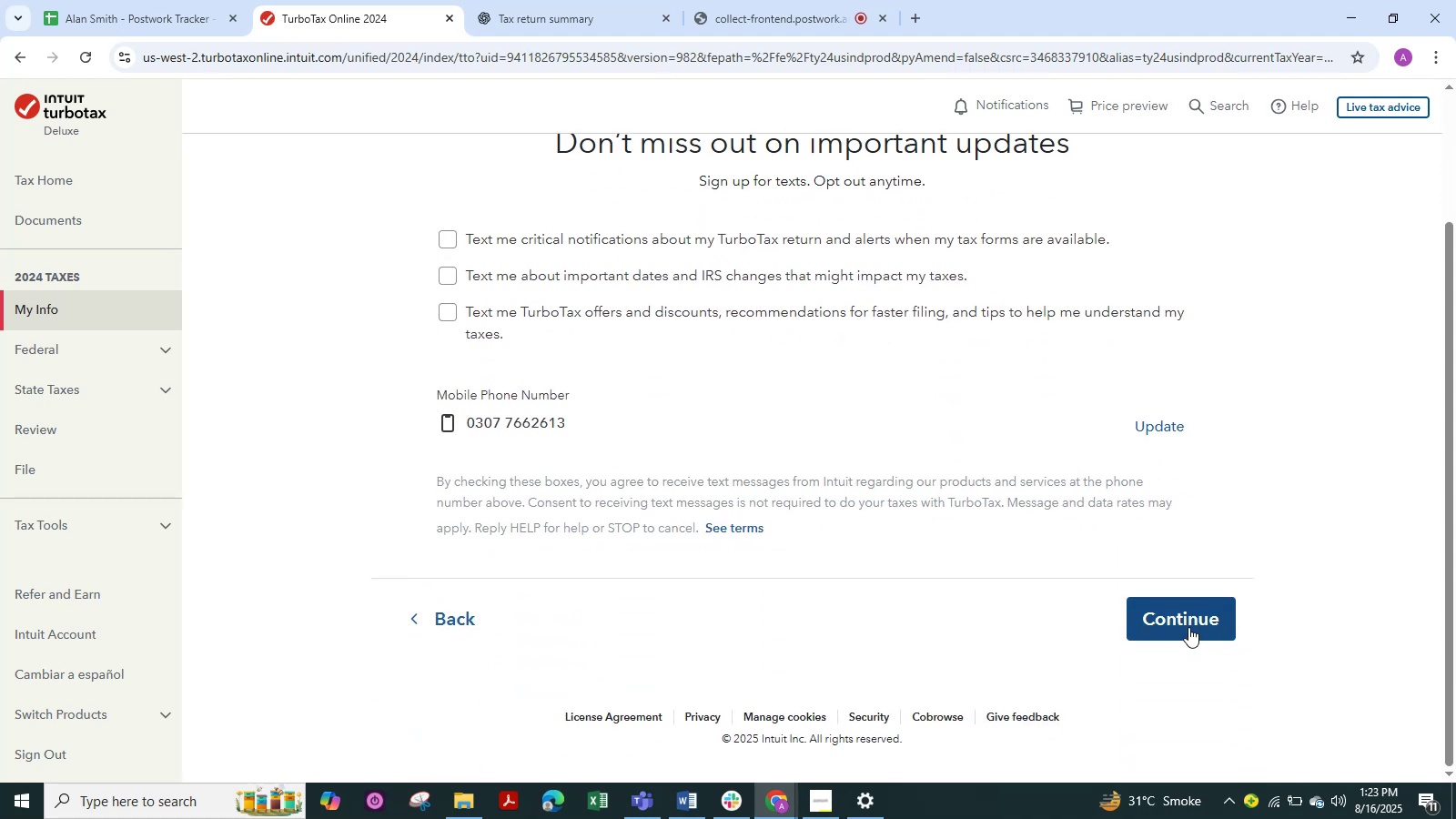 
left_click([1187, 625])
 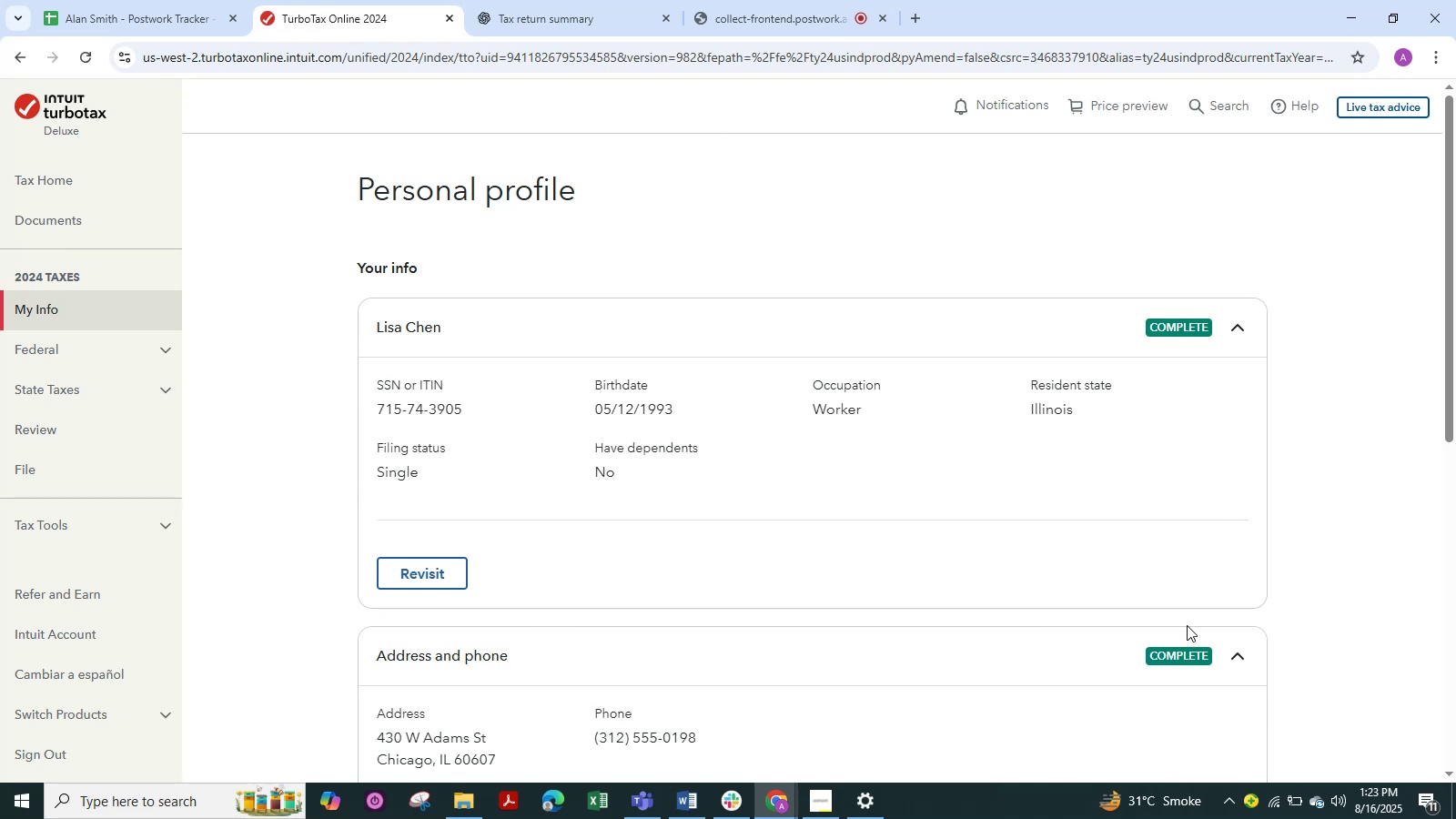 
wait(9.17)
 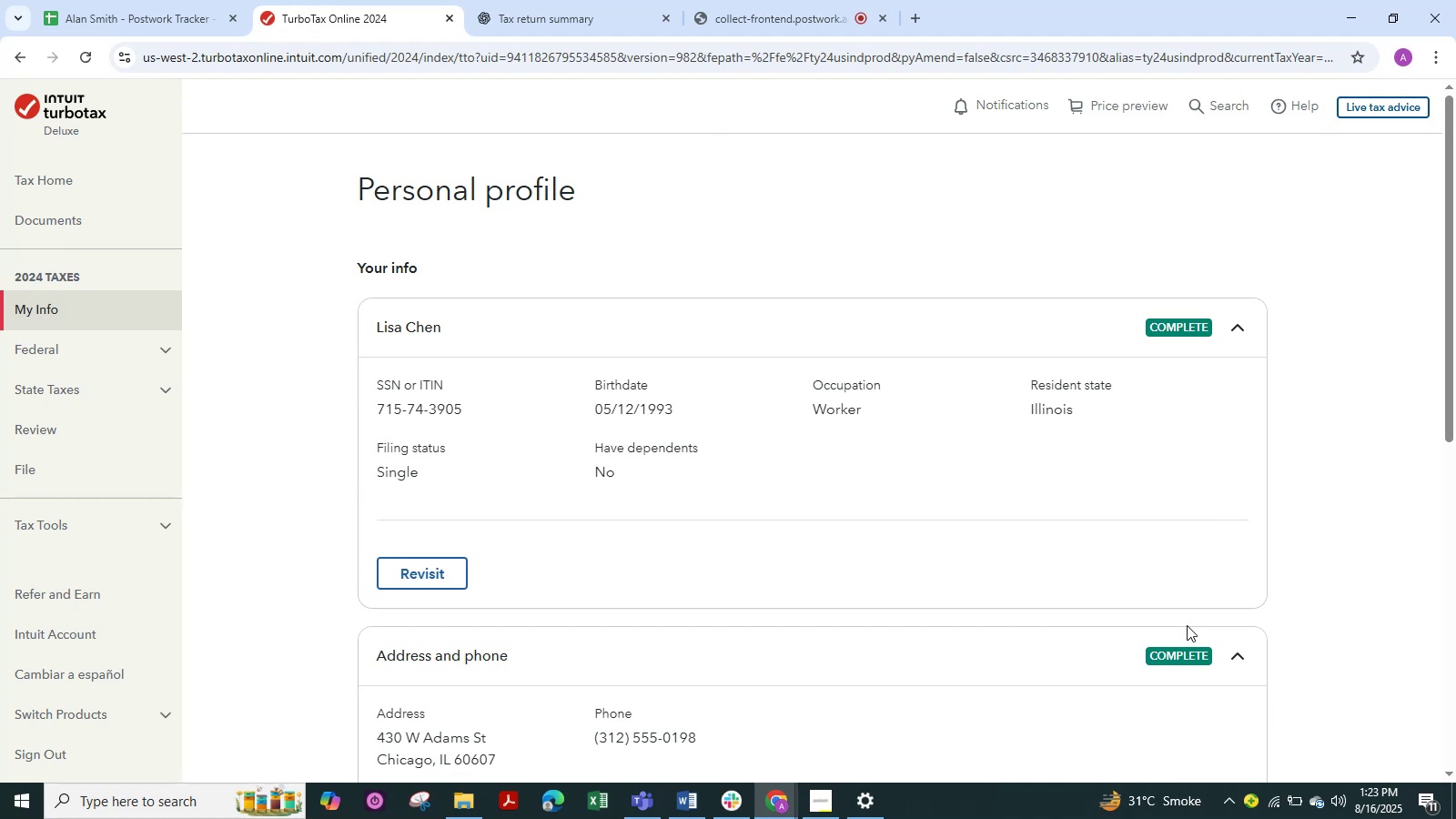 
scroll: coordinate [515, 561], scroll_direction: down, amount: 1.0
 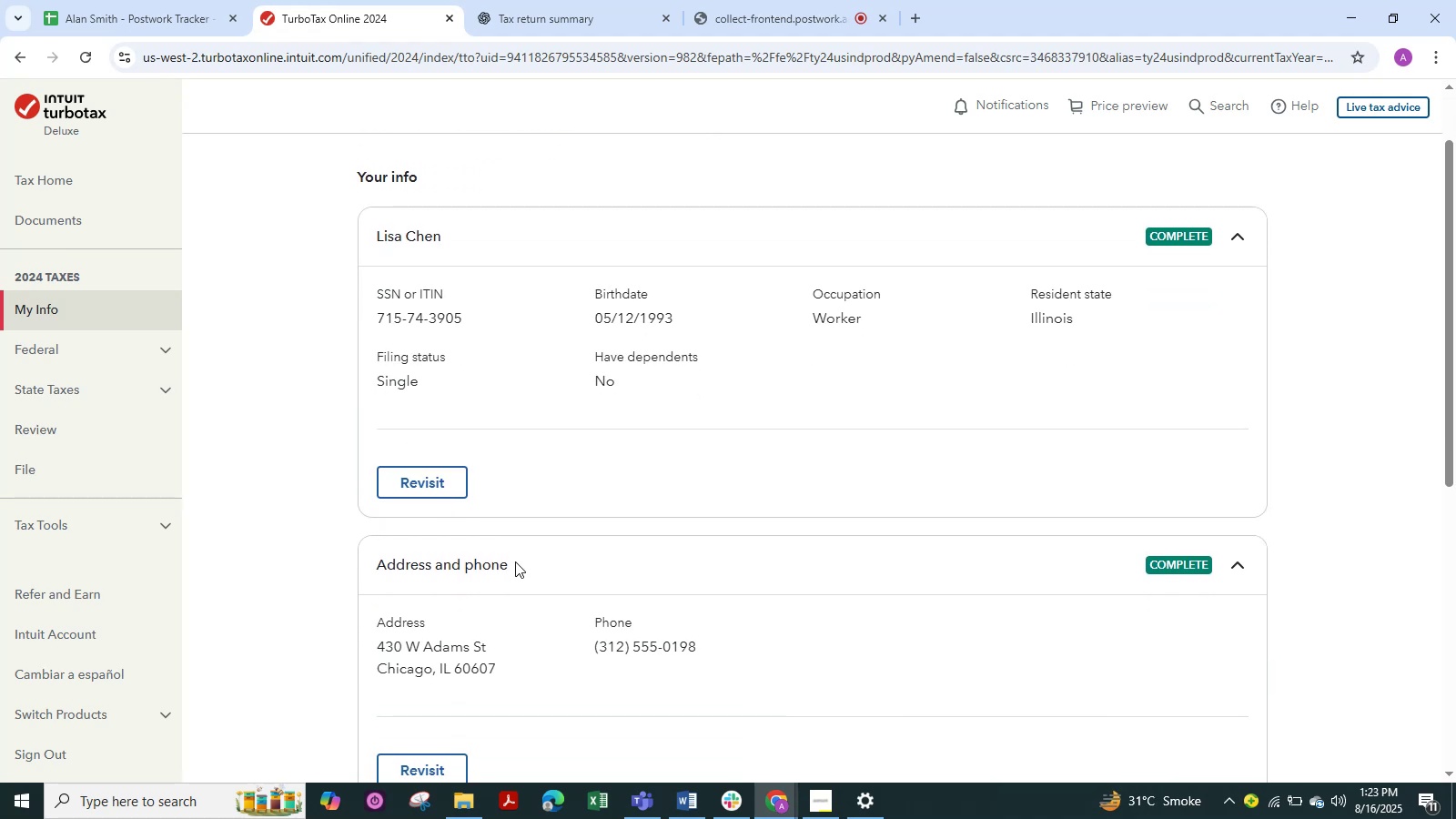 
scroll: coordinate [515, 561], scroll_direction: up, amount: 1.0
 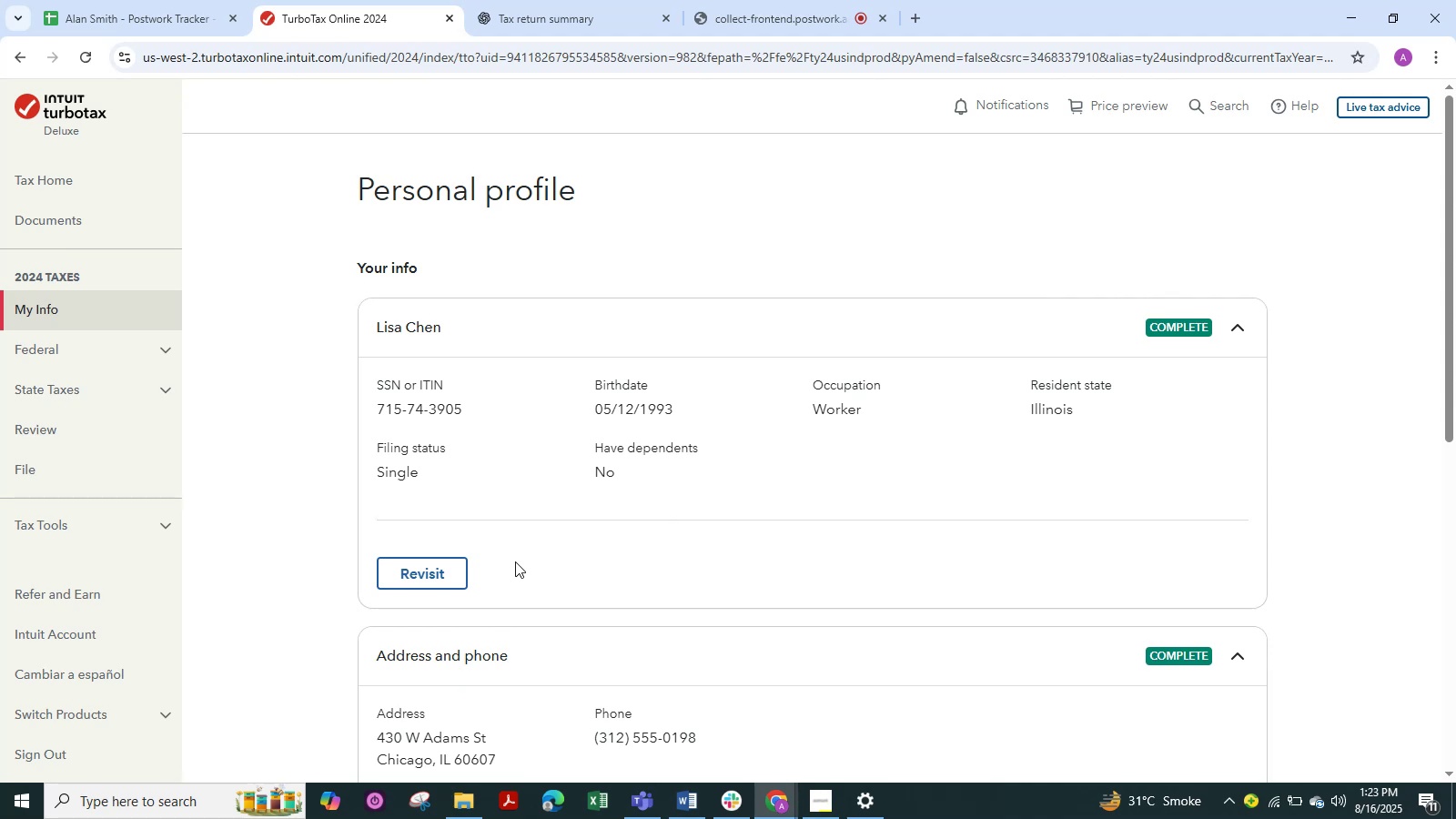 
scroll: coordinate [943, 449], scroll_direction: down, amount: 10.0
 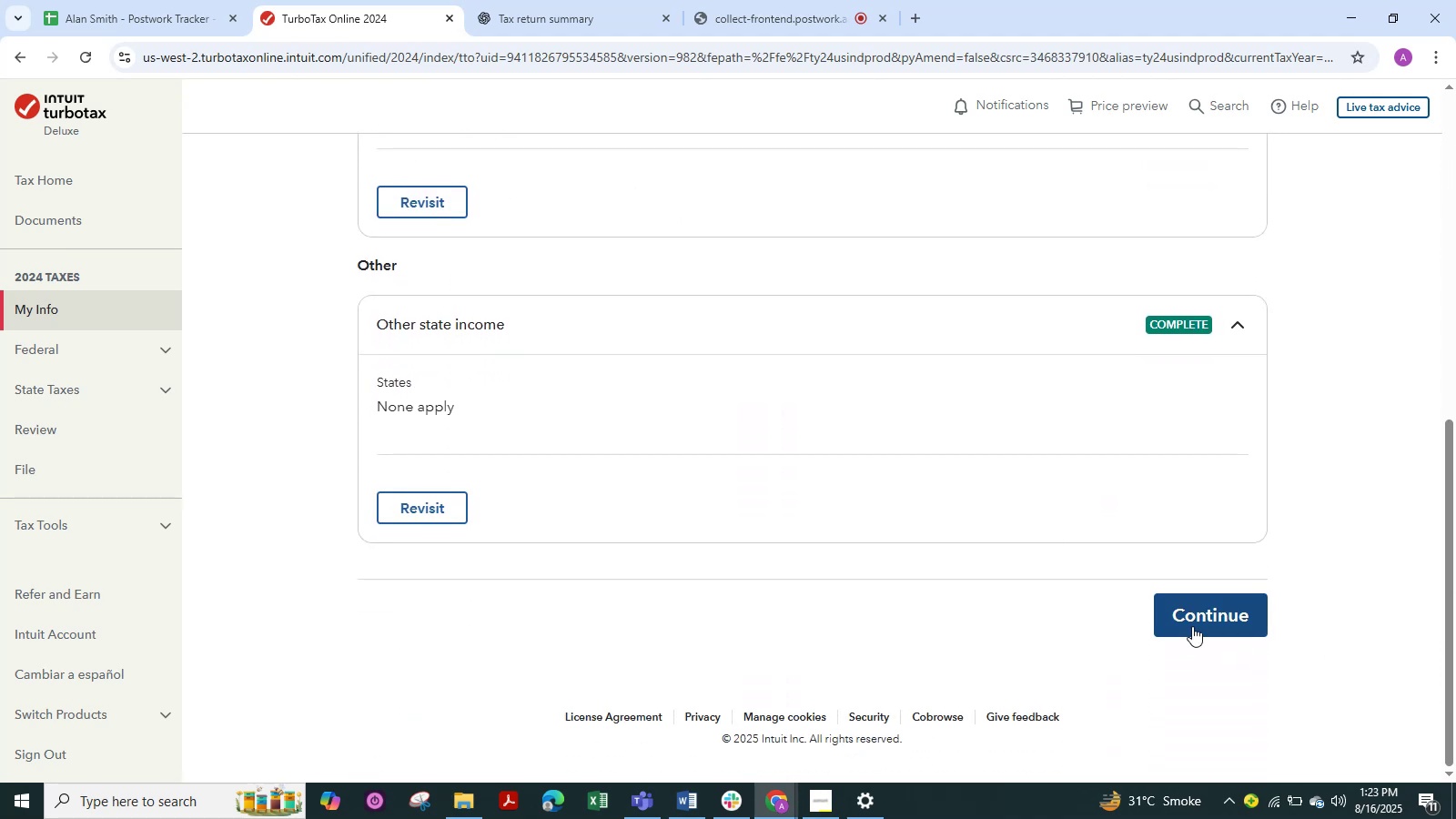 
left_click([1192, 624])
 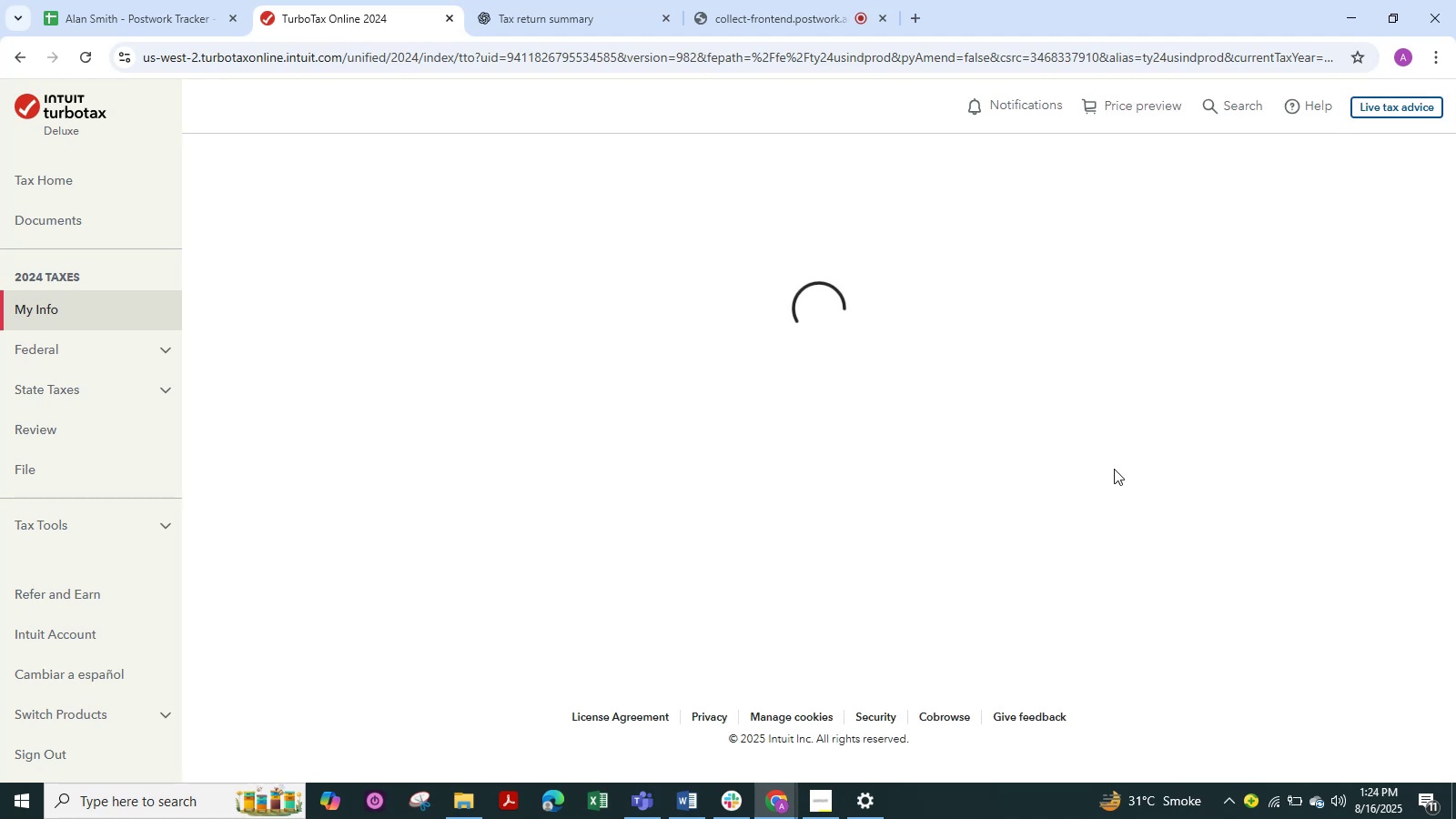 
wait(15.26)
 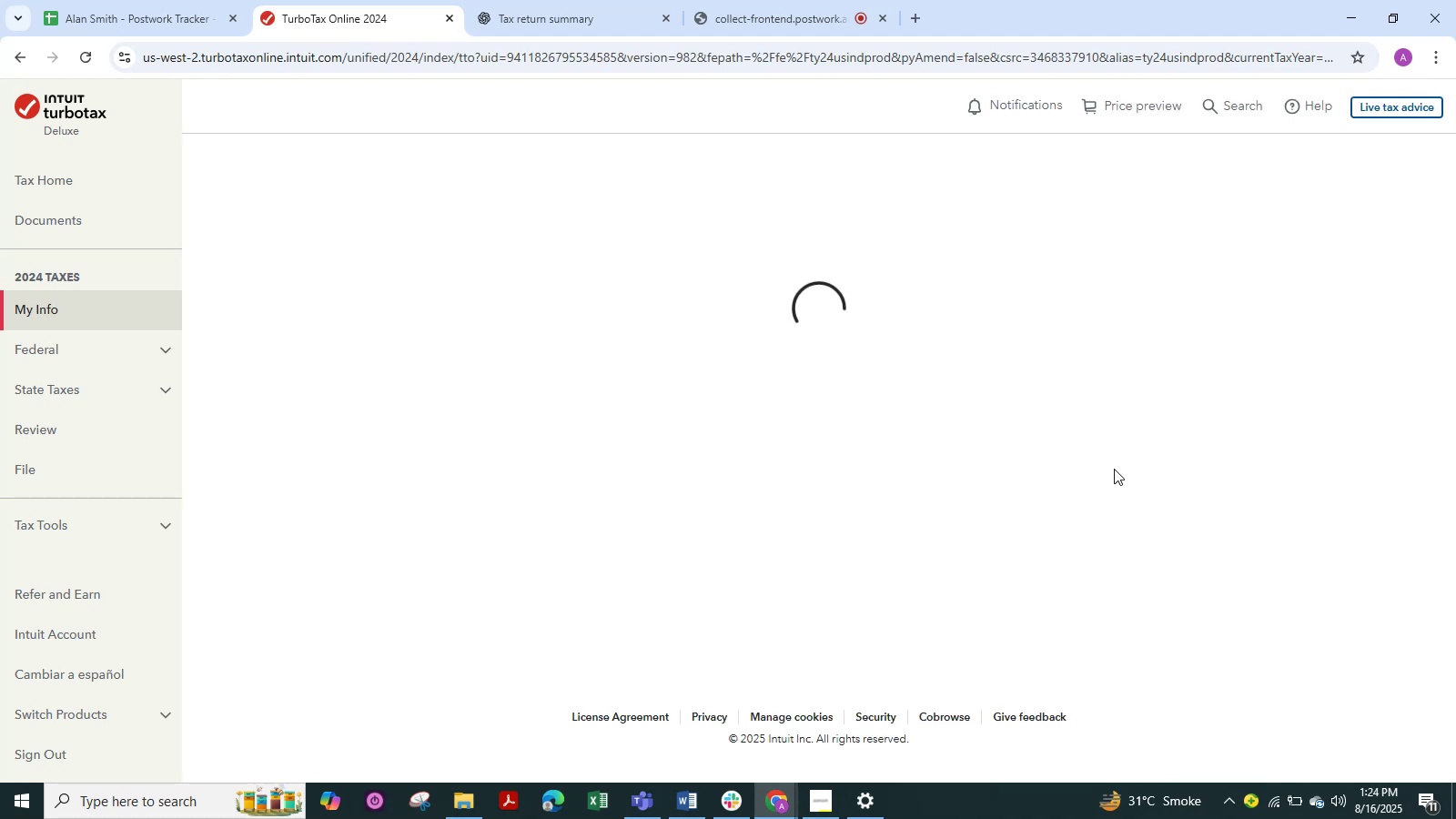 
scroll: coordinate [1057, 531], scroll_direction: down, amount: 4.0
 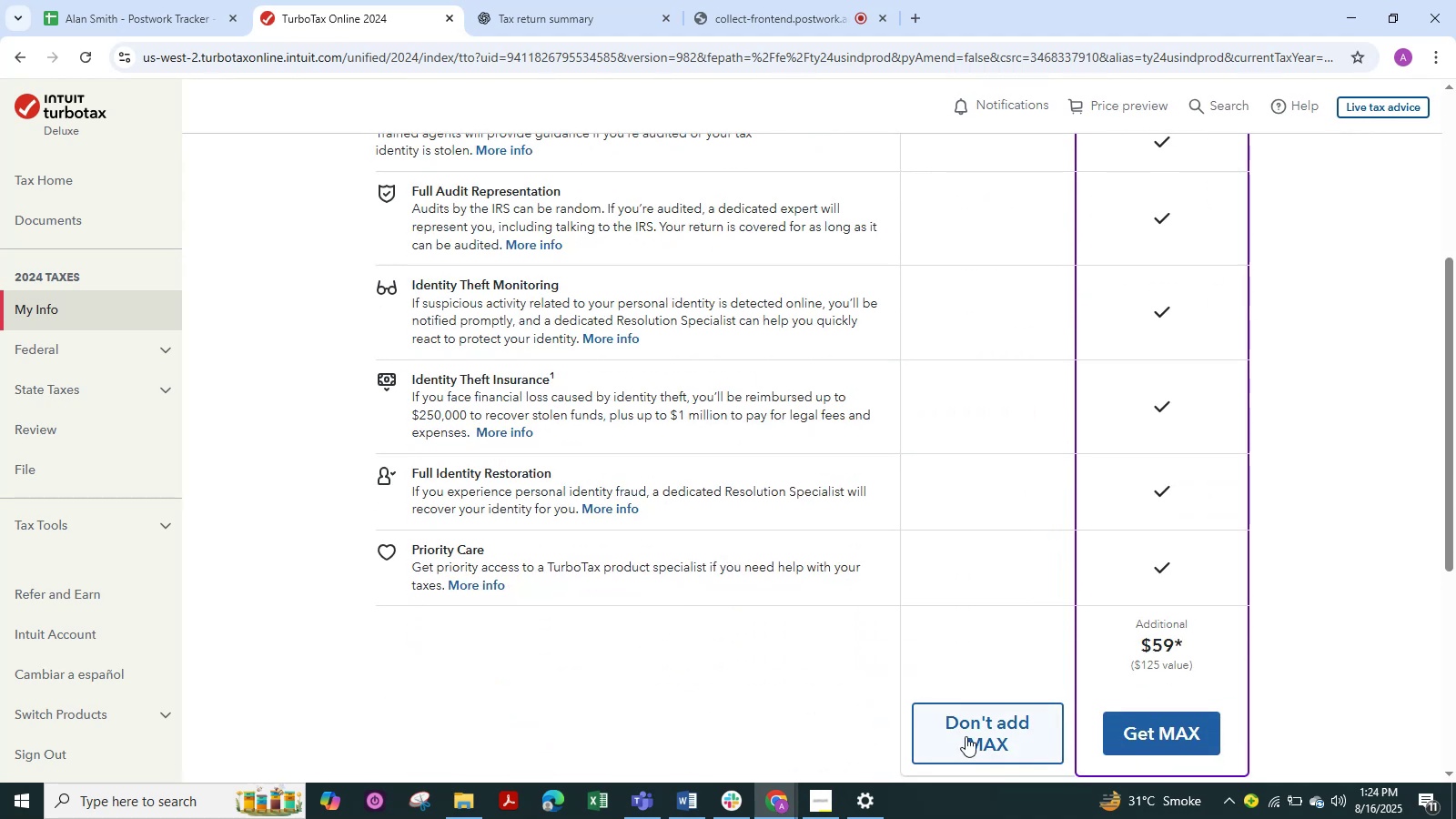 
left_click([968, 734])
 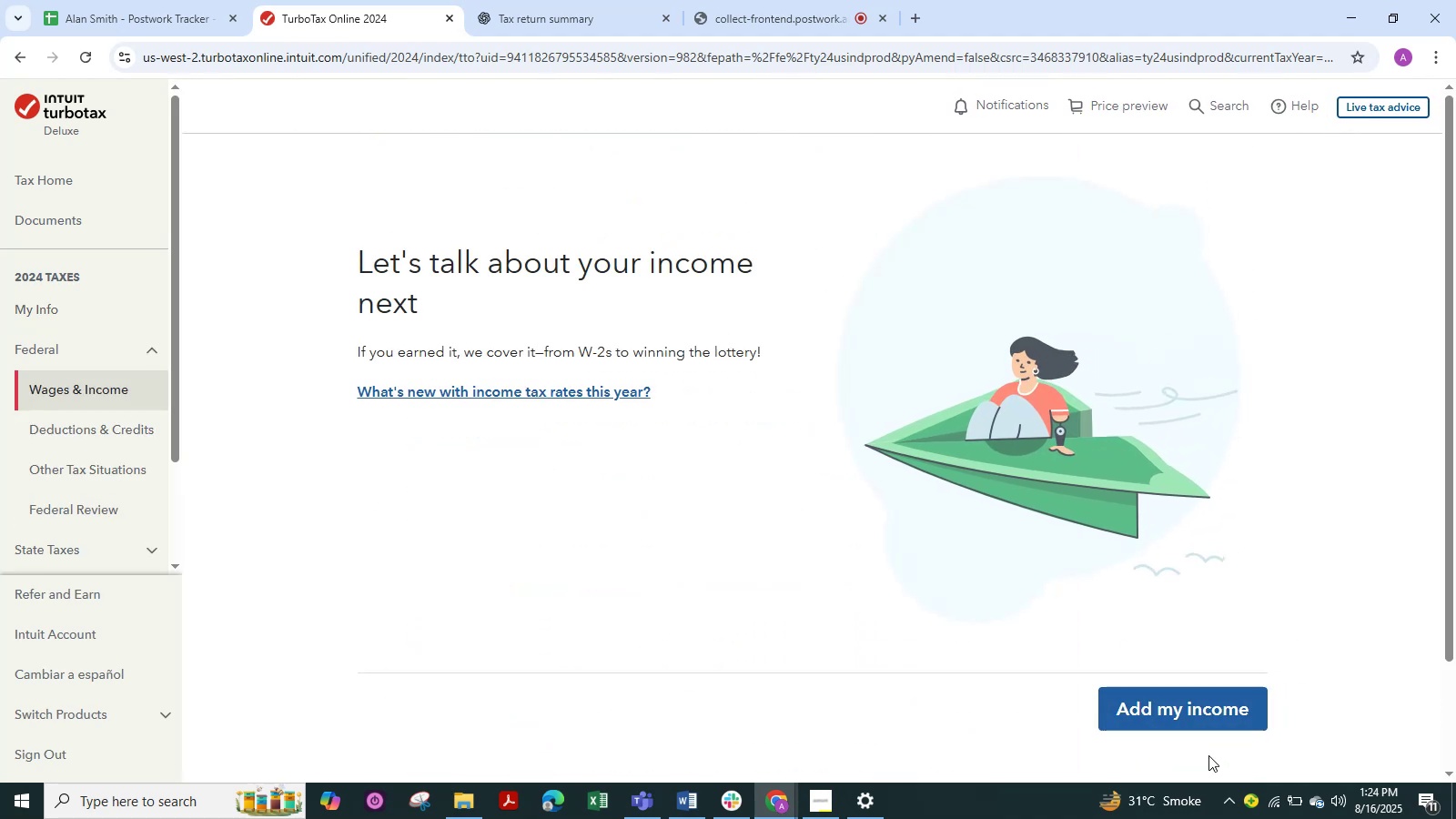 
left_click([1183, 699])
 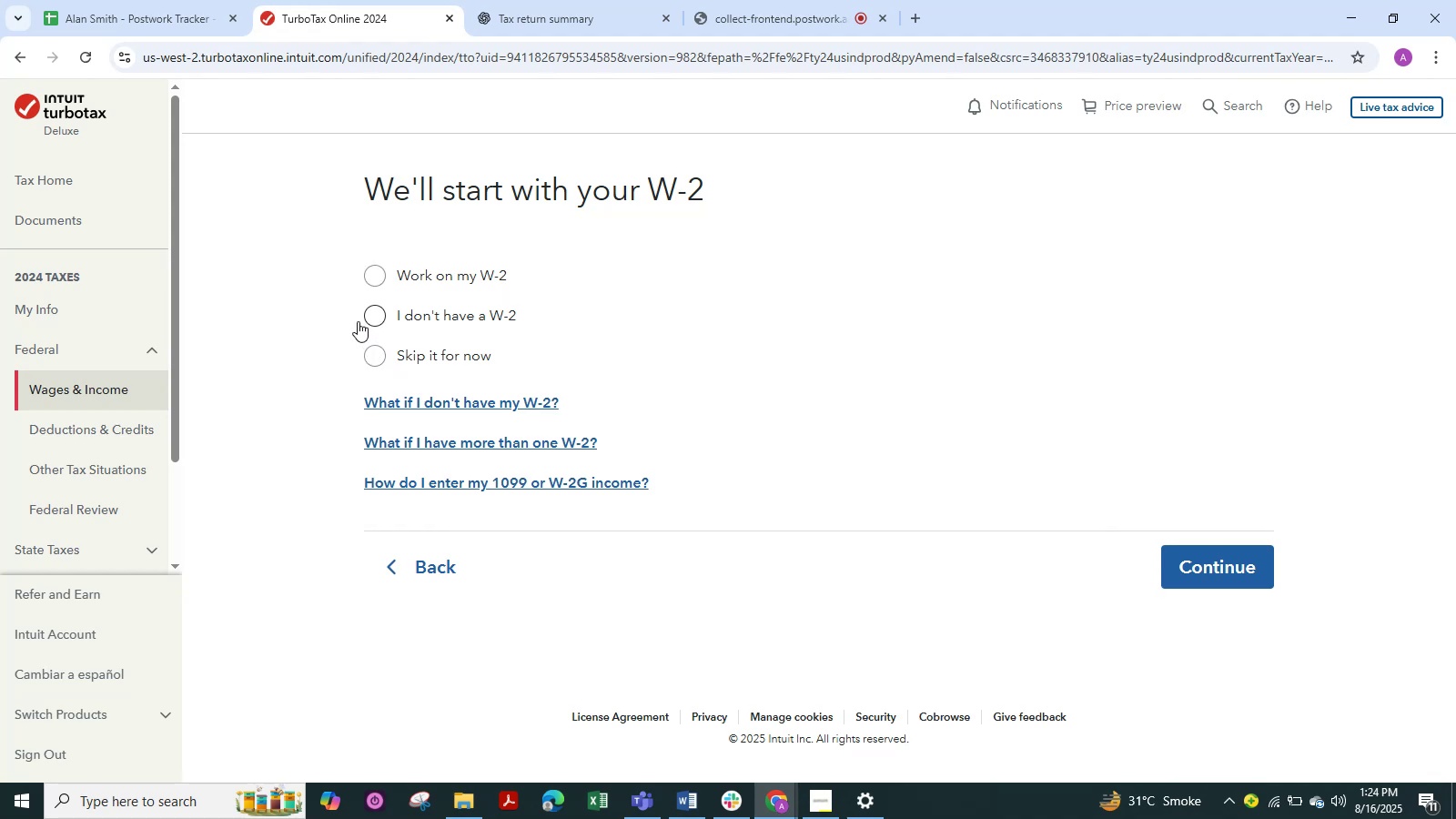 
left_click([366, 285])
 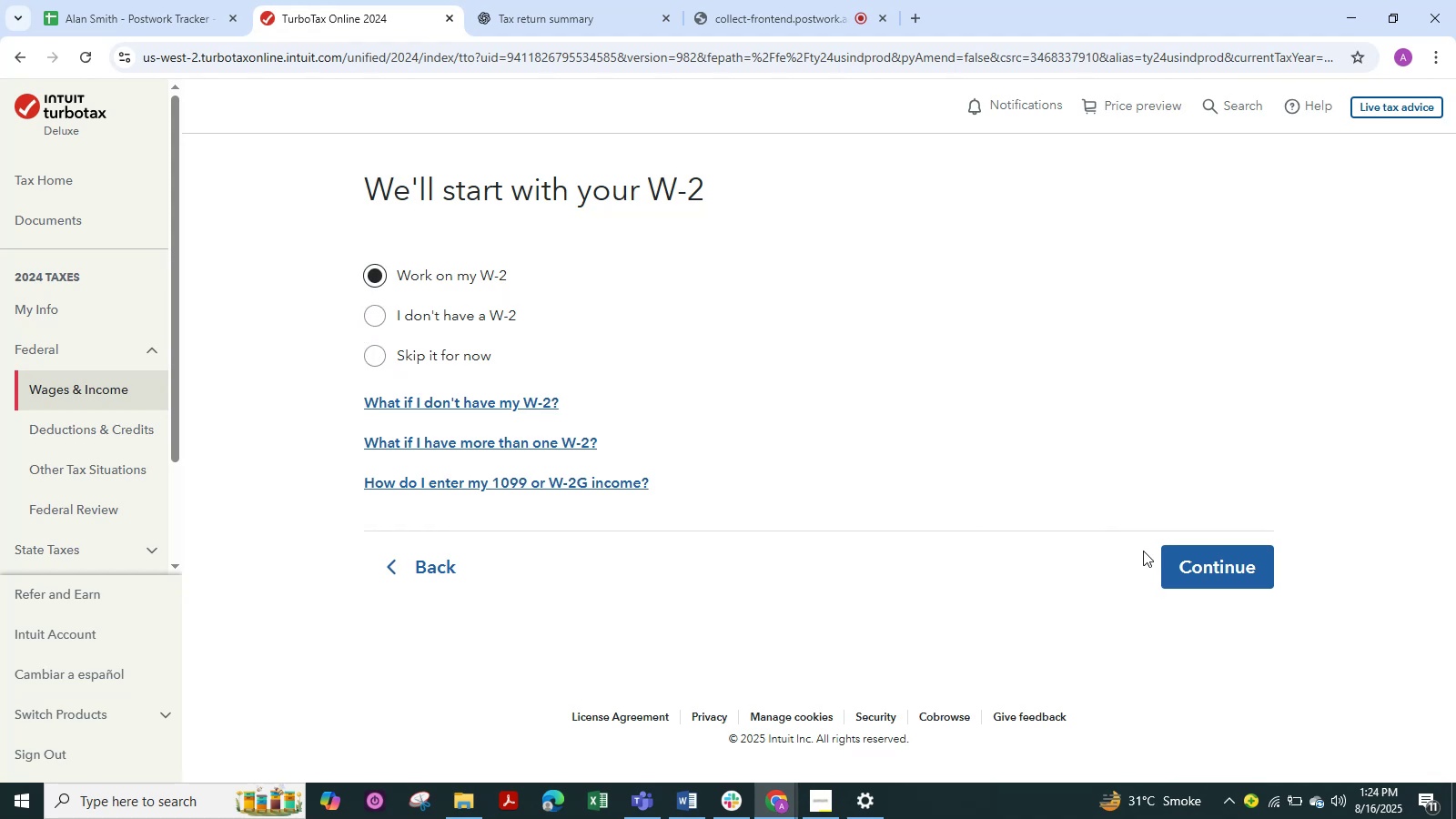 
left_click([1181, 563])
 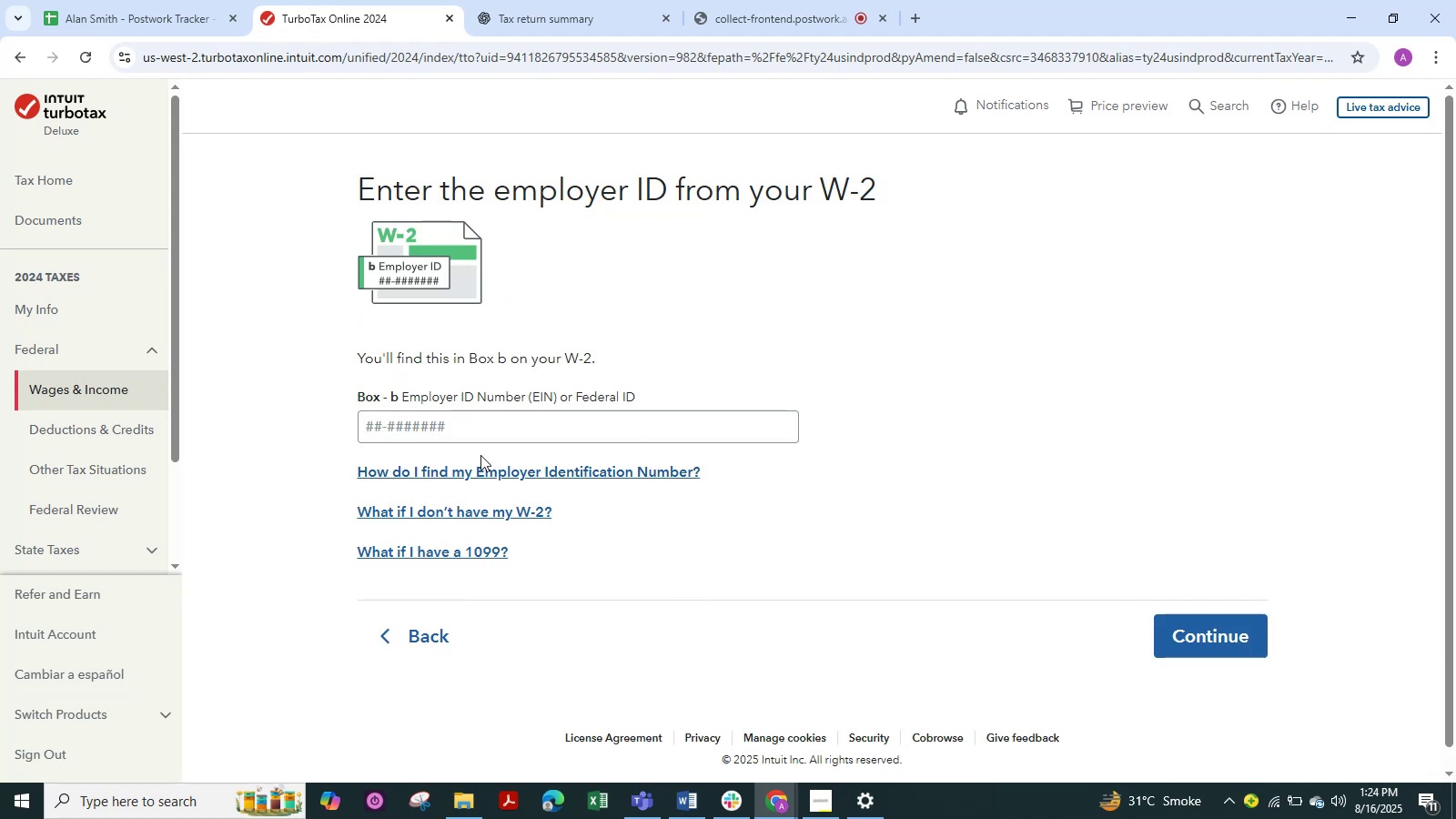 
left_click([469, 431])
 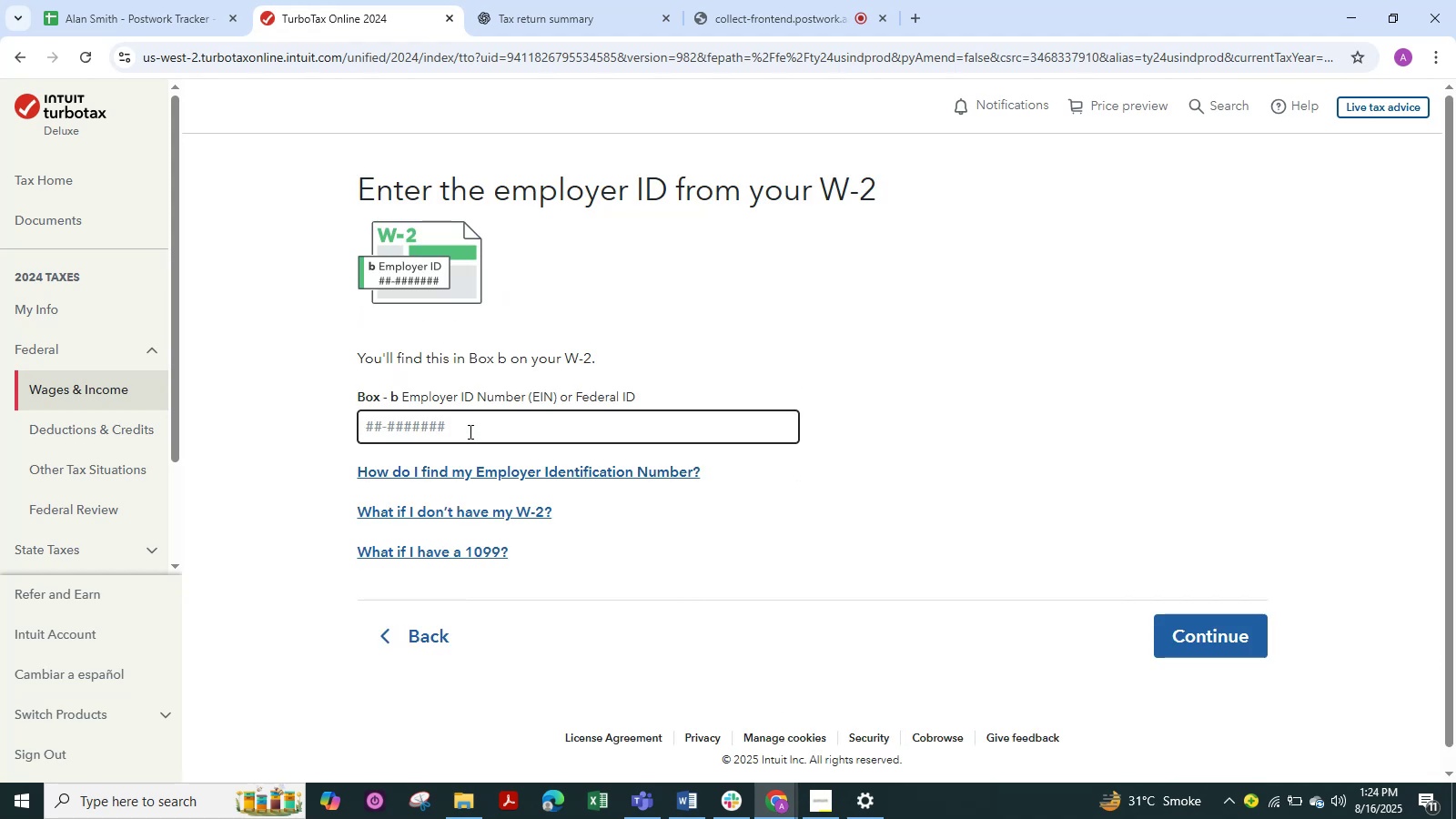 
key(Alt+Tab)
 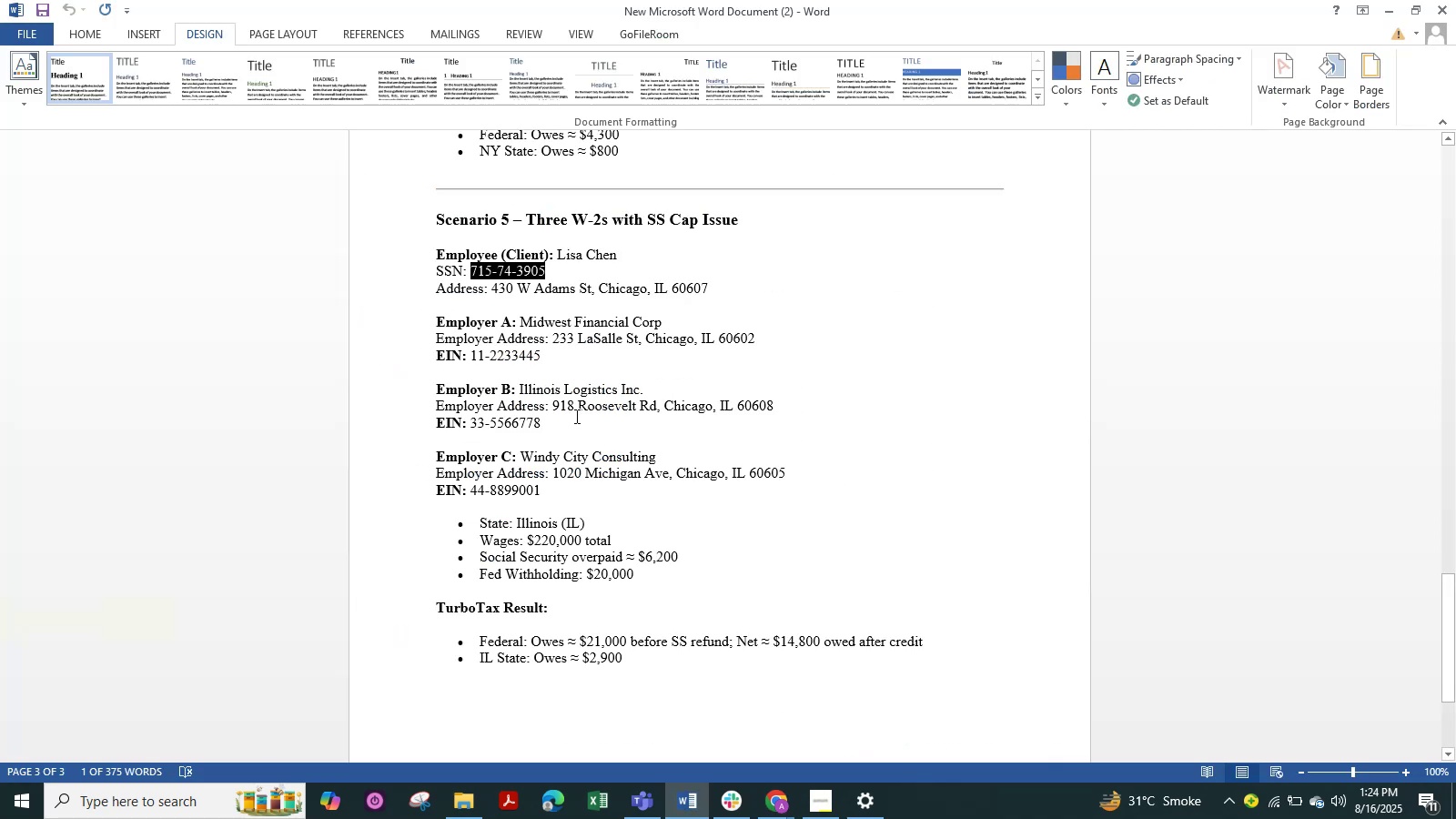 
left_click_drag(start_coordinate=[544, 422], to_coordinate=[472, 430])
 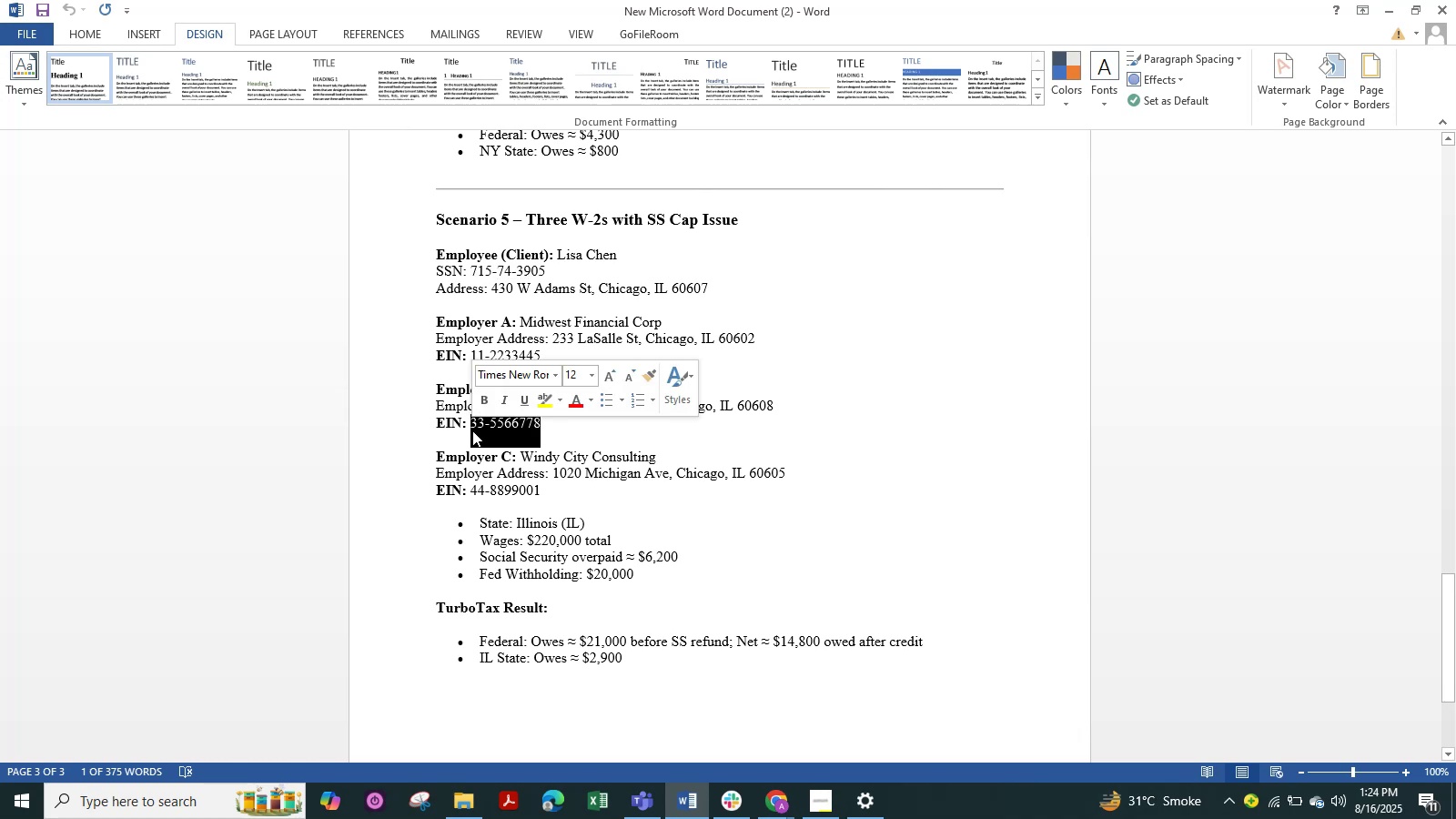 
key(Control+C)
 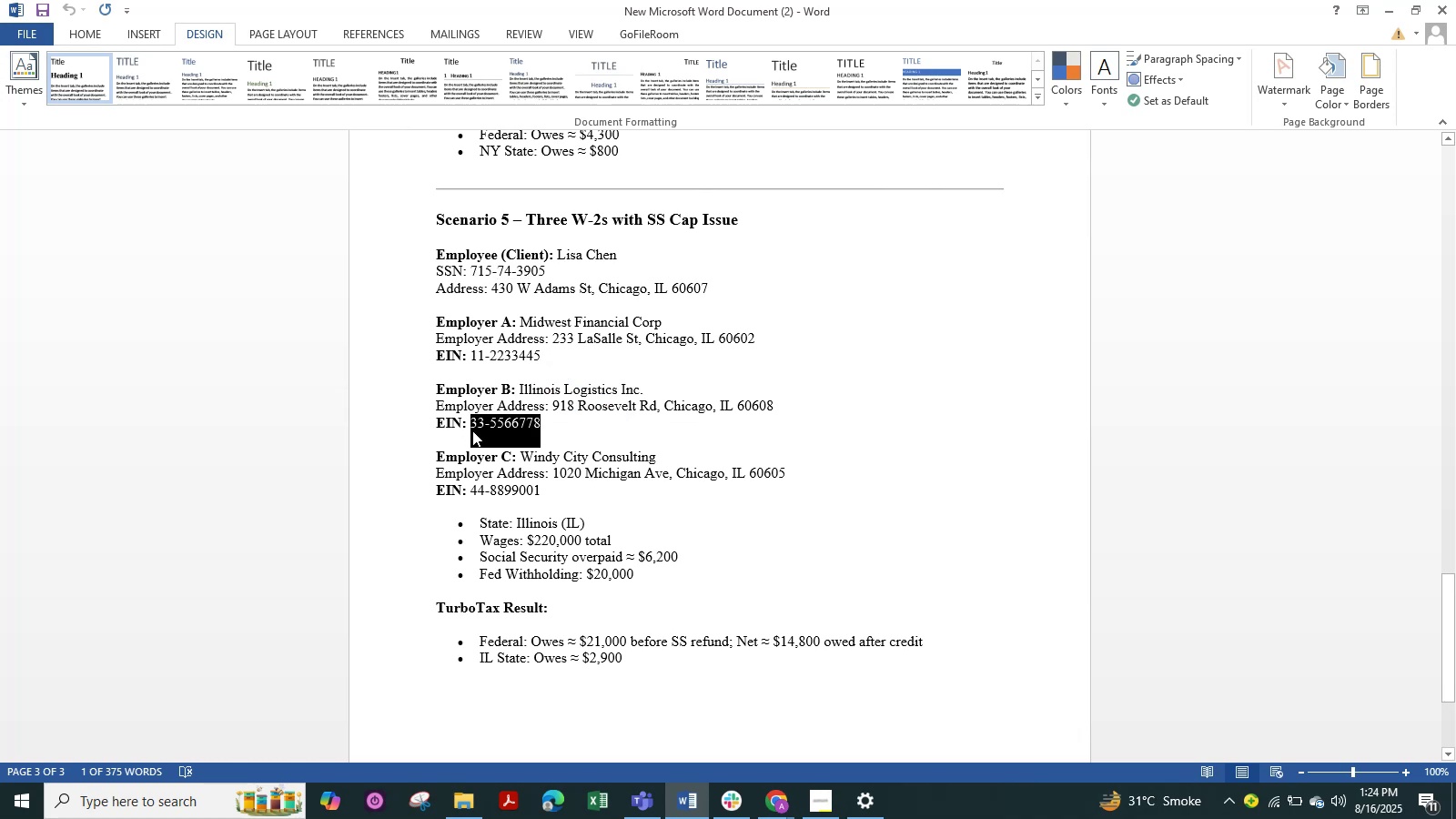 
key(Alt+Tab)
 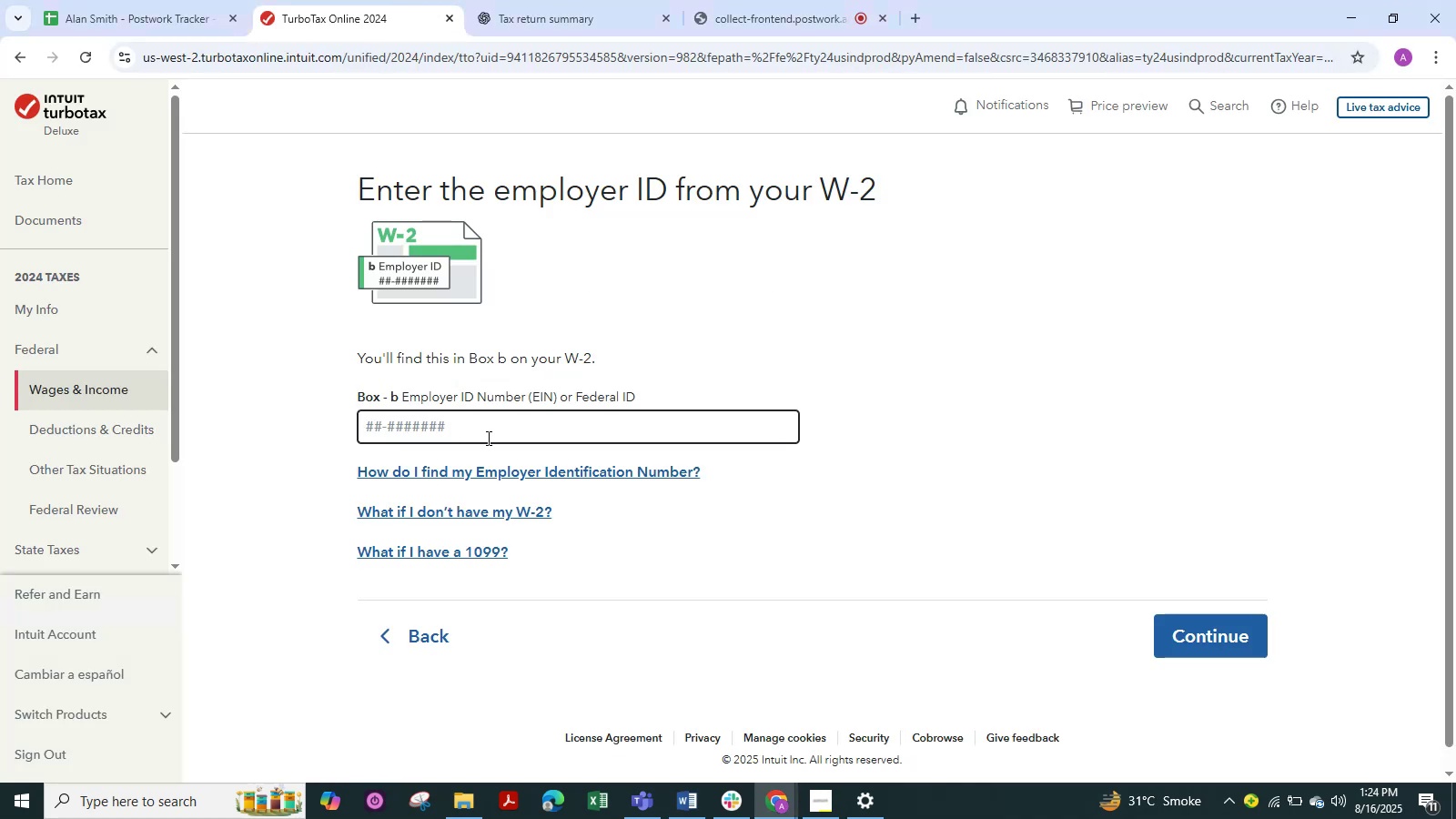 
key(Control+V)
 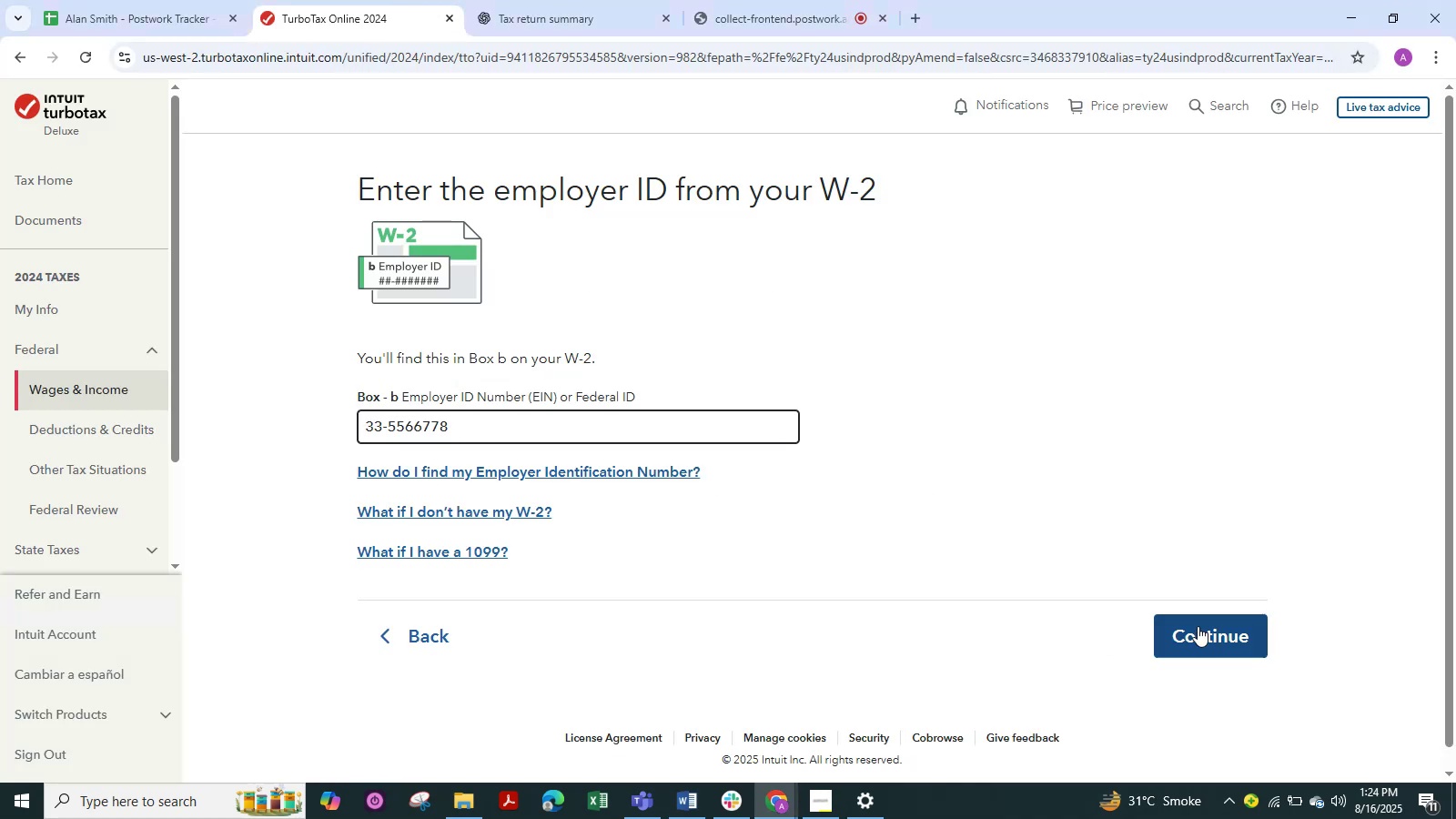 
left_click([1210, 628])
 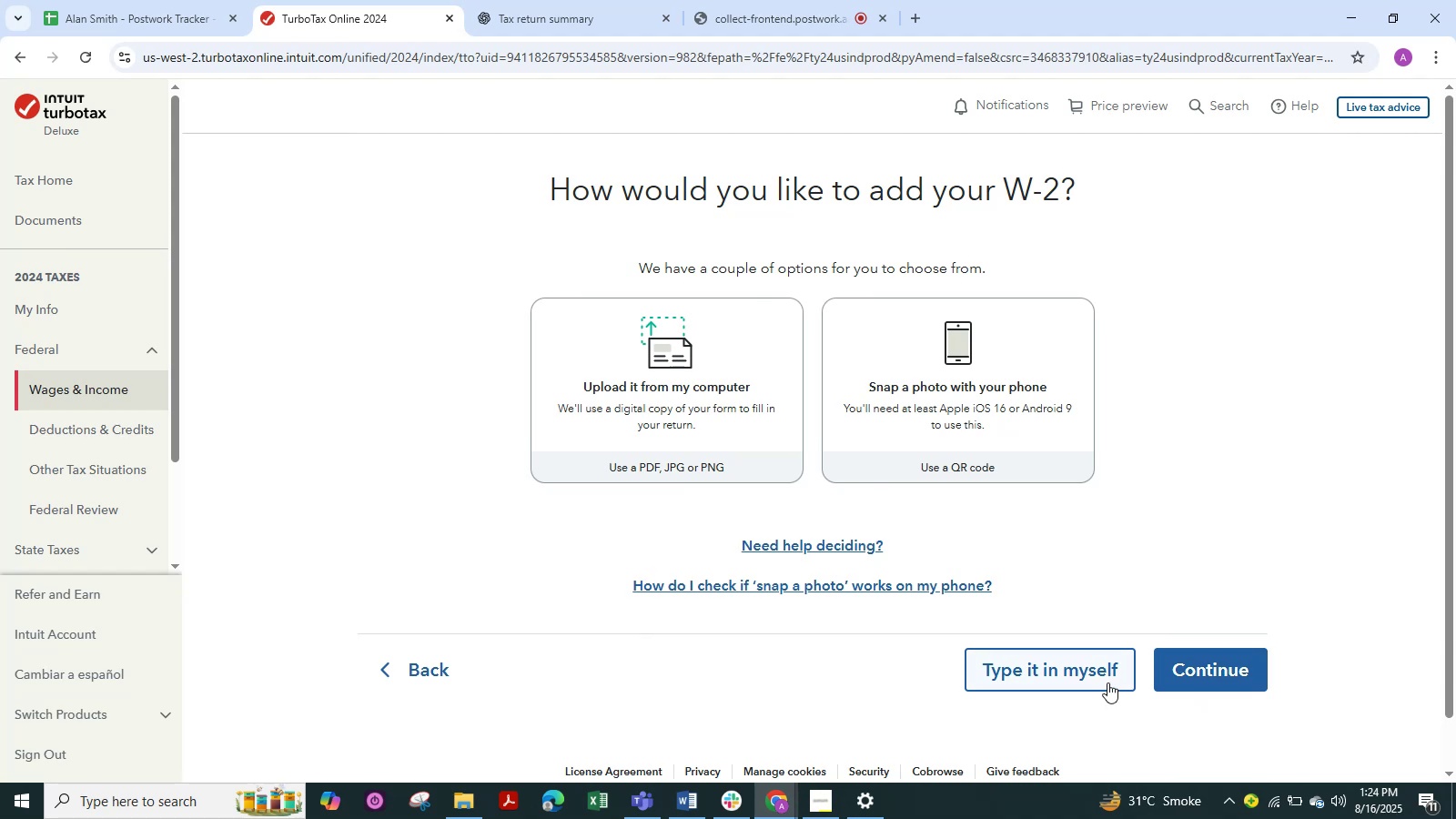 
left_click([1103, 682])
 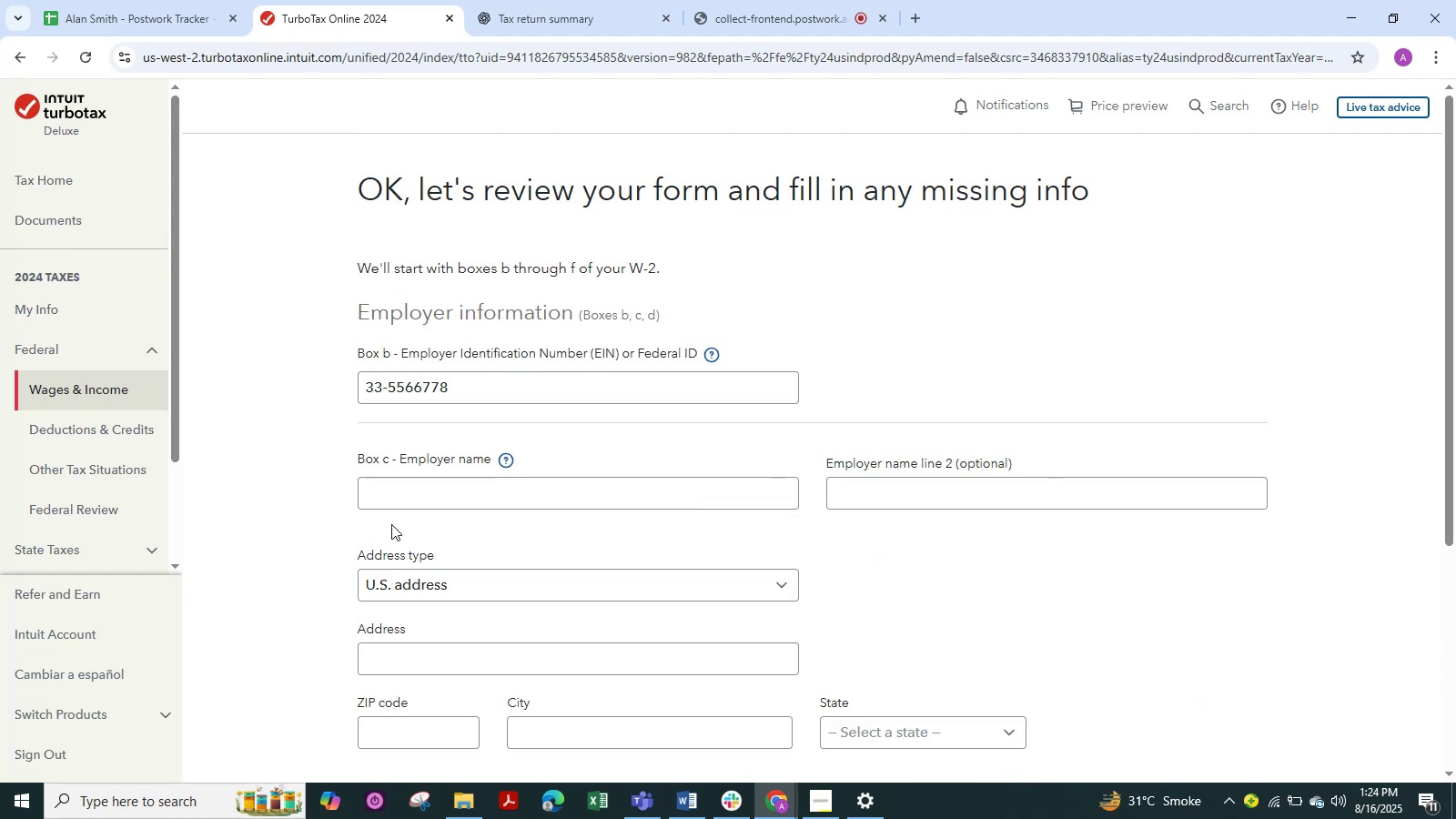 
wait(5.6)
 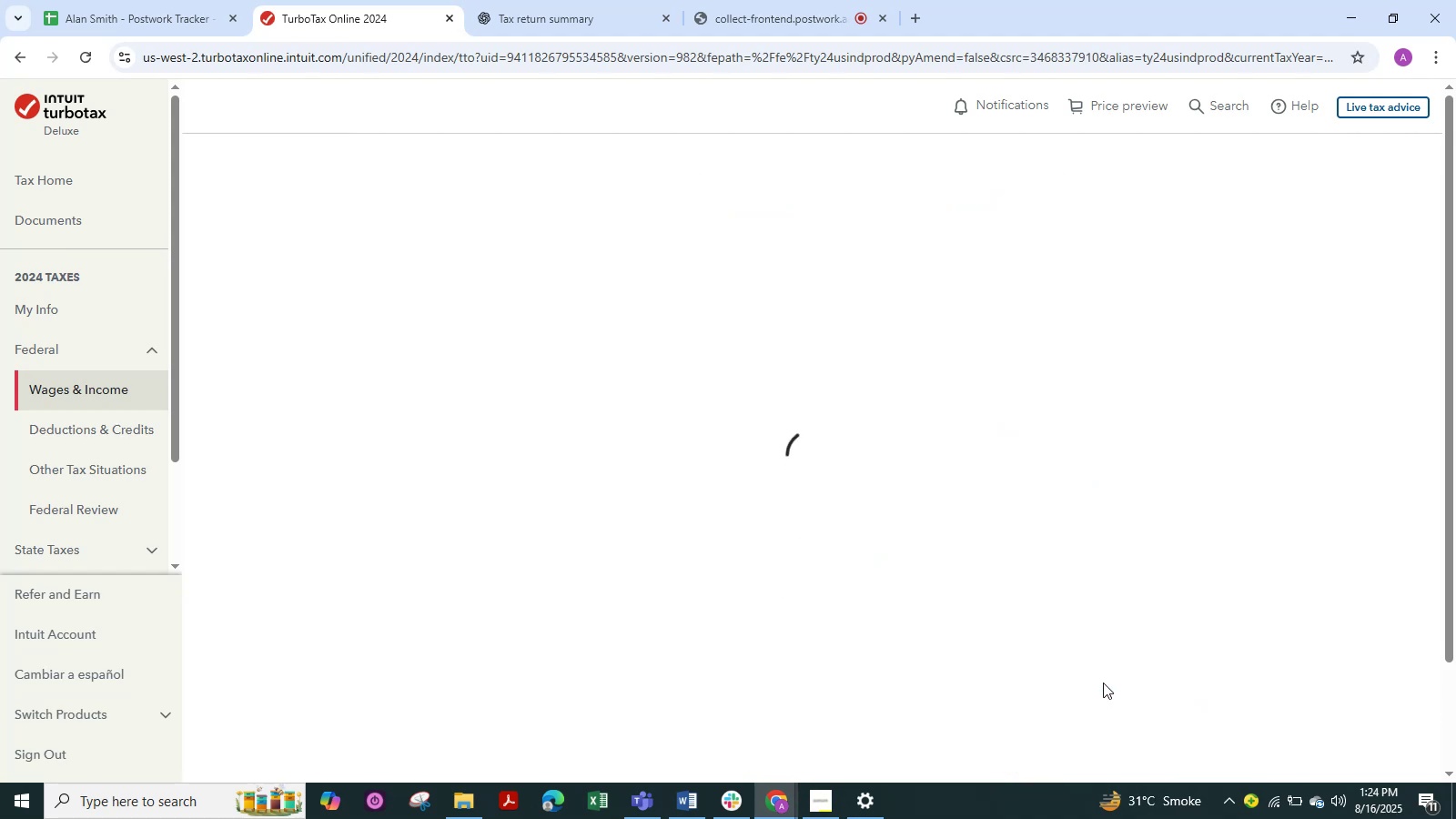 
left_click([451, 487])
 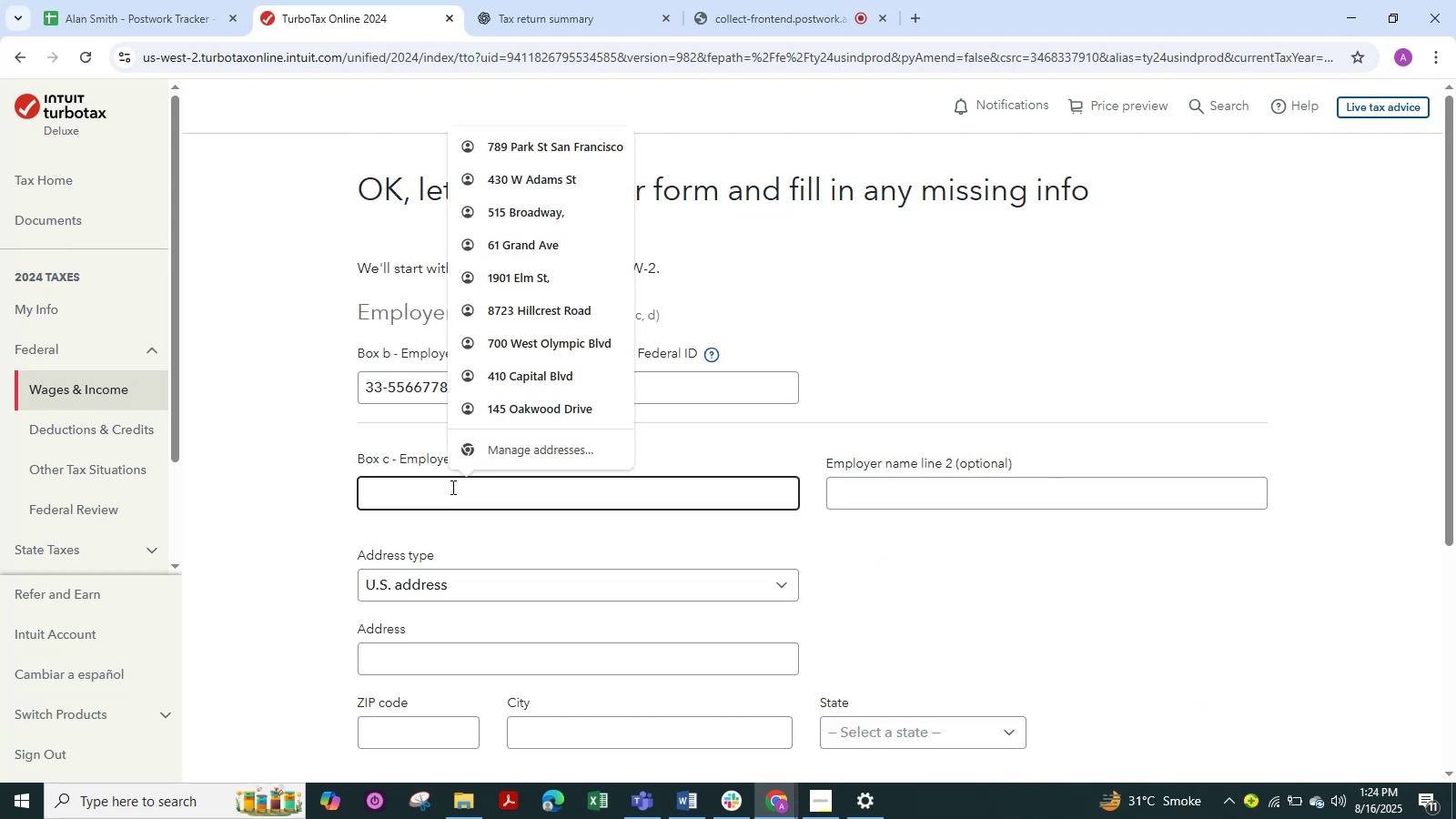 
key(Alt+Tab)
 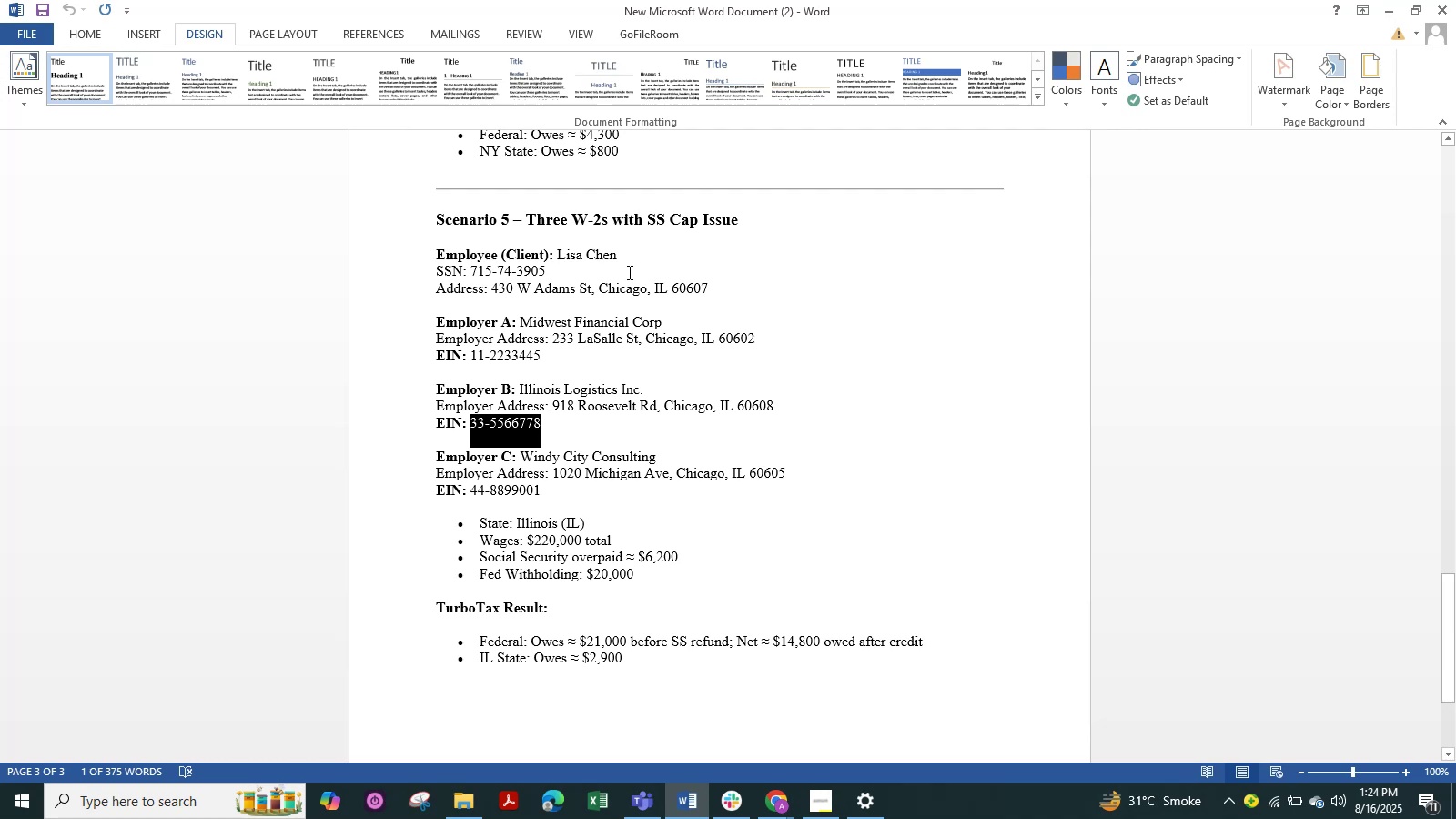 
left_click_drag(start_coordinate=[625, 254], to_coordinate=[566, 258])
 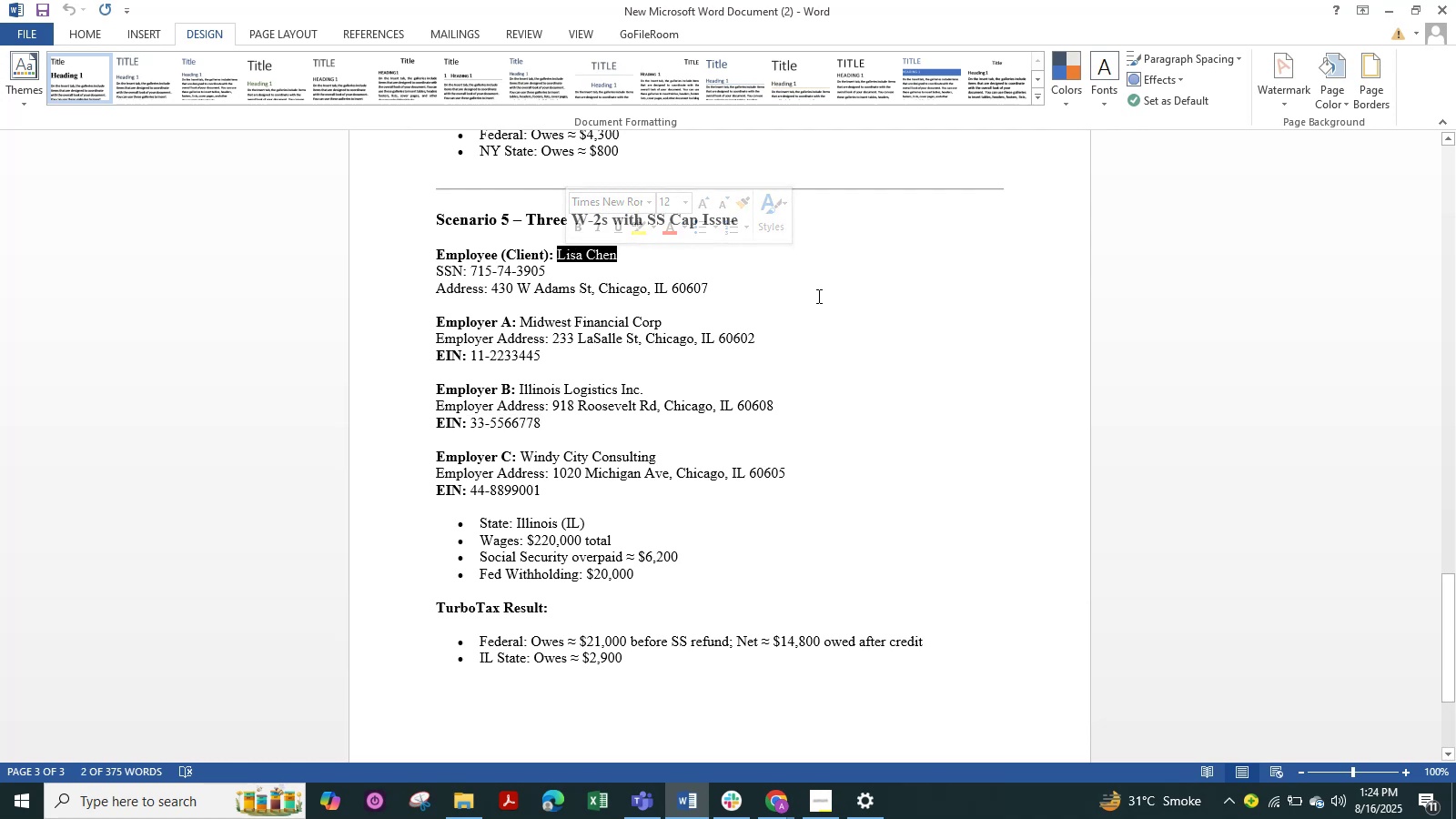 
left_click([817, 296])
 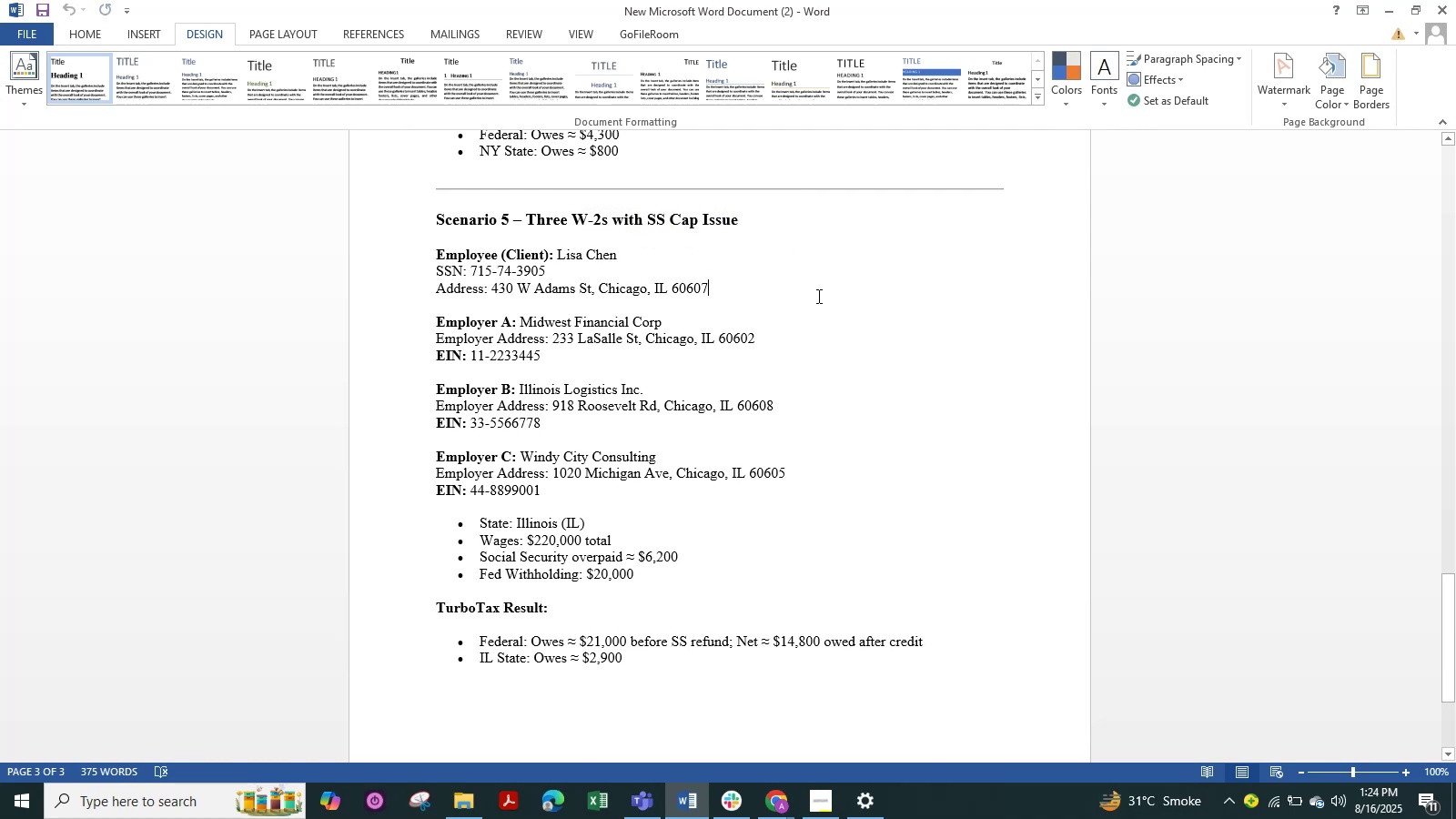 
key(Alt+Tab)
 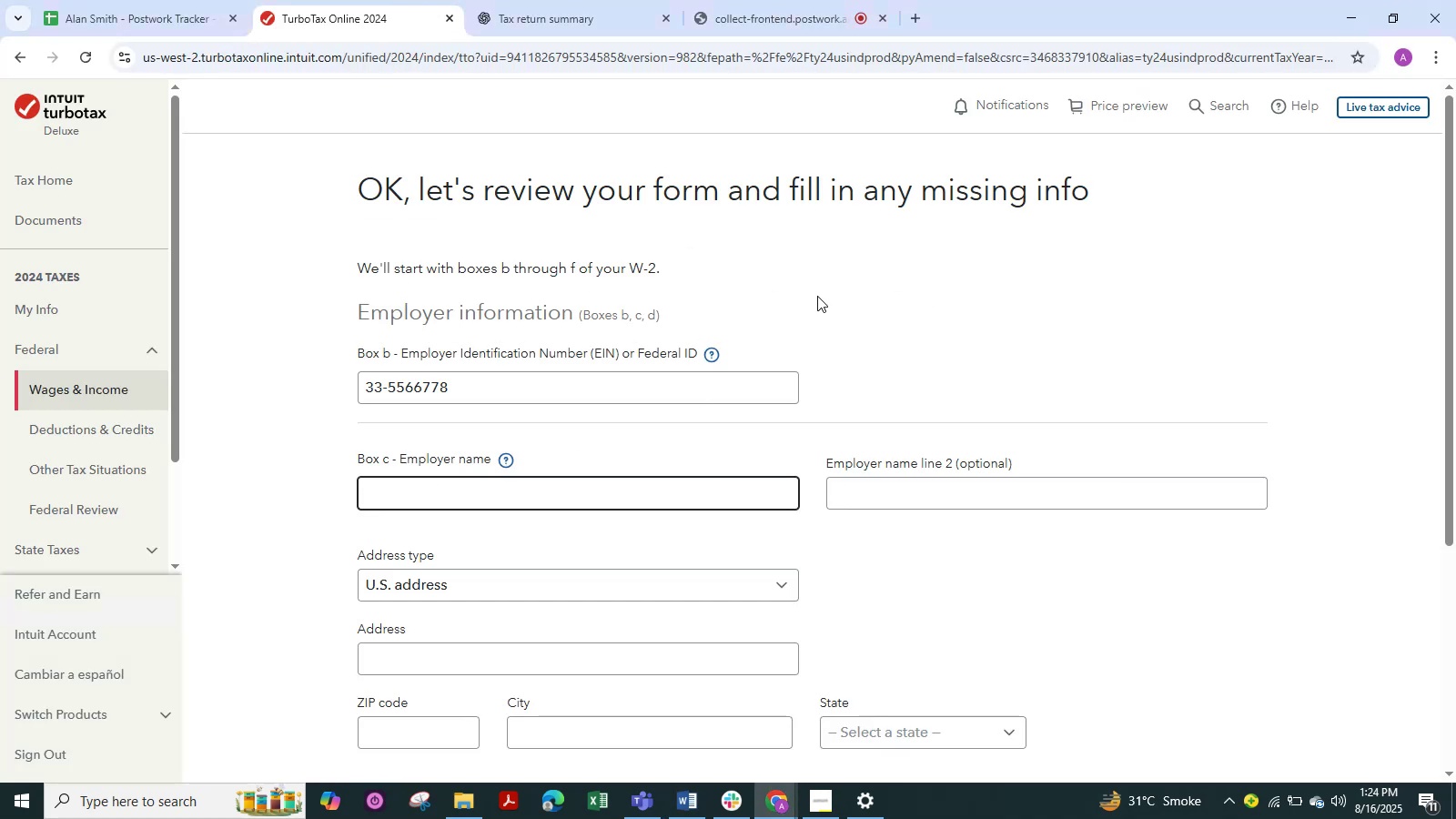 
key(Alt+Tab)
 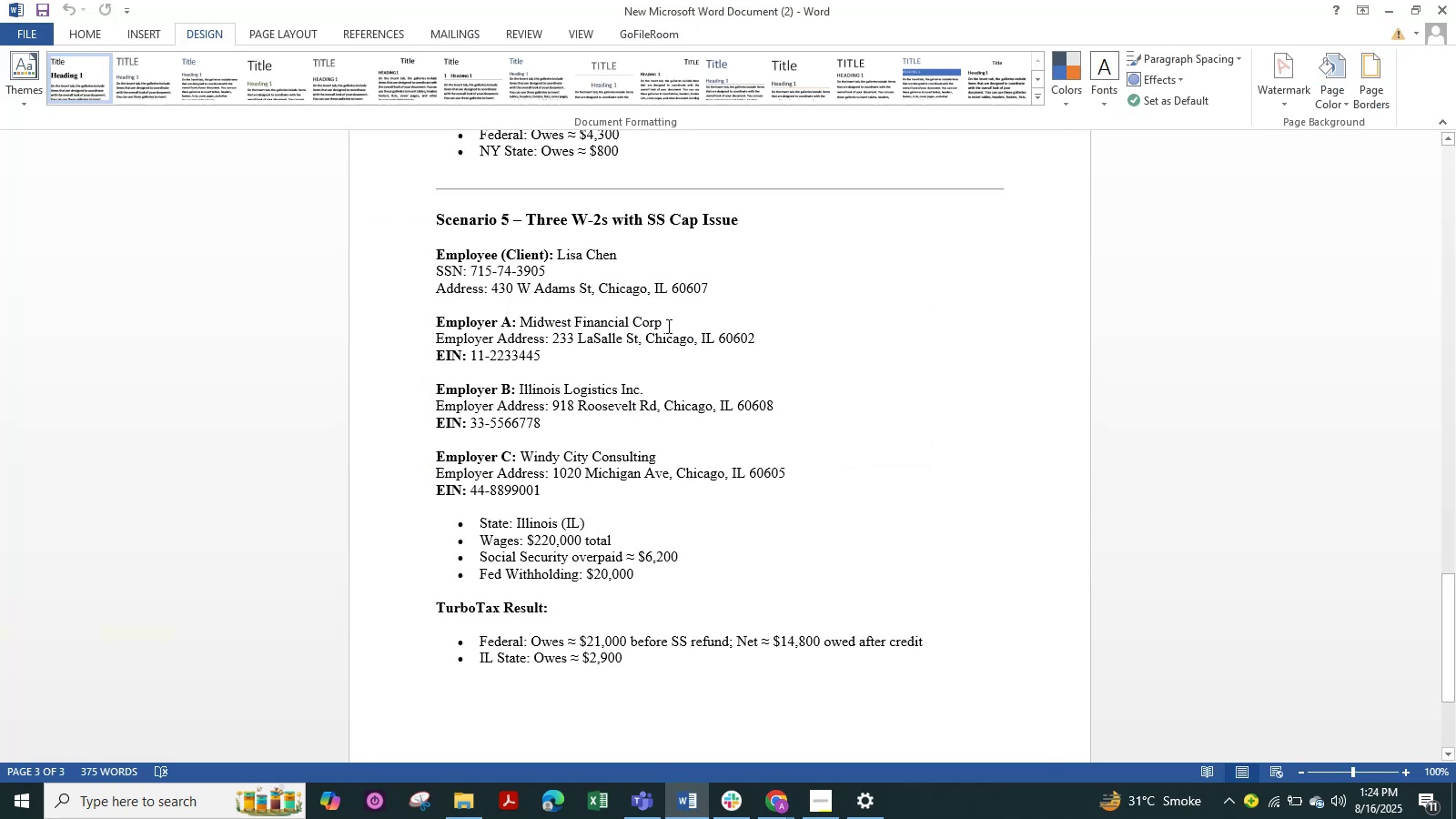 
left_click_drag(start_coordinate=[667, 326], to_coordinate=[542, 324])
 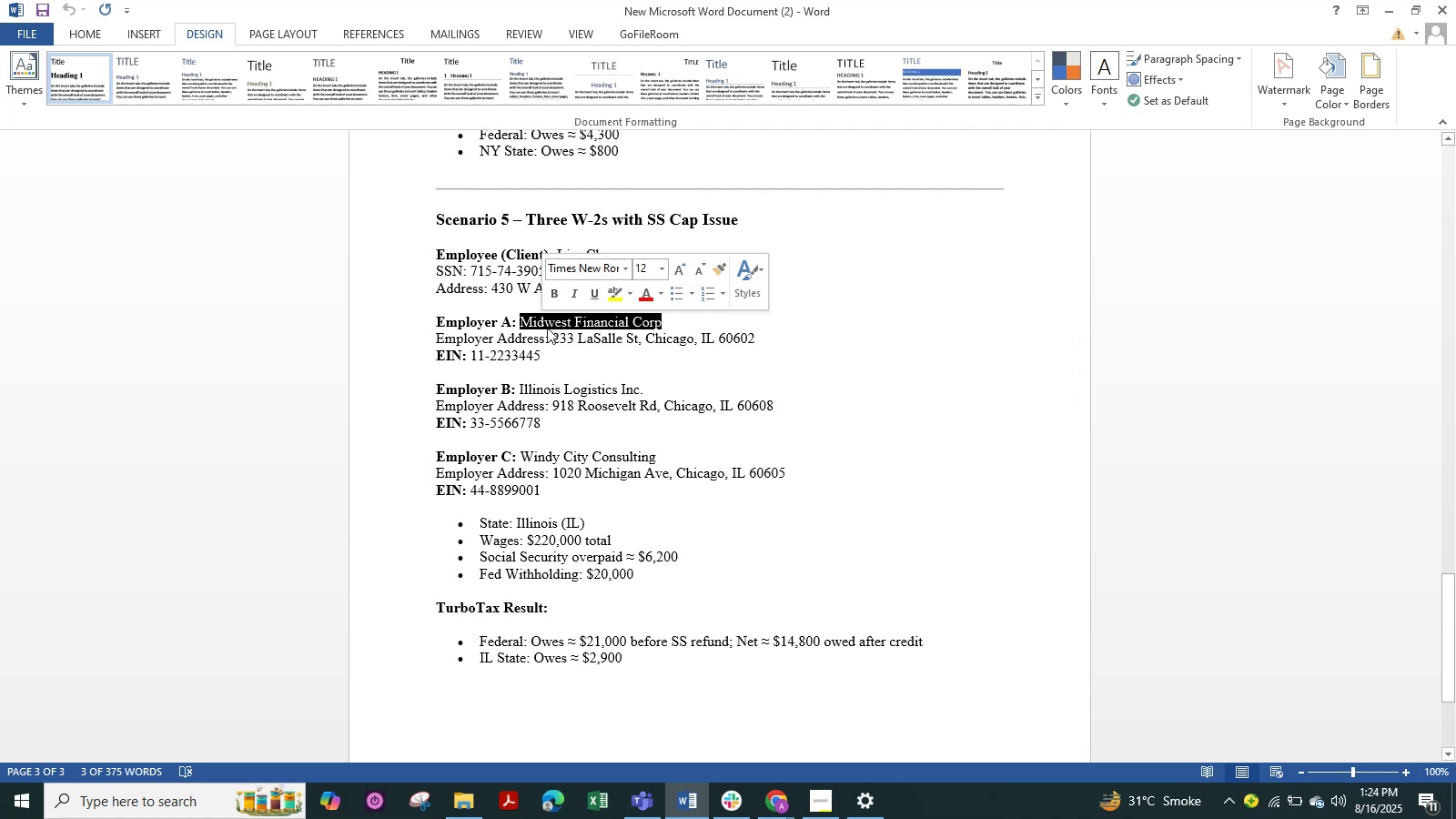 
key(Control+C)
 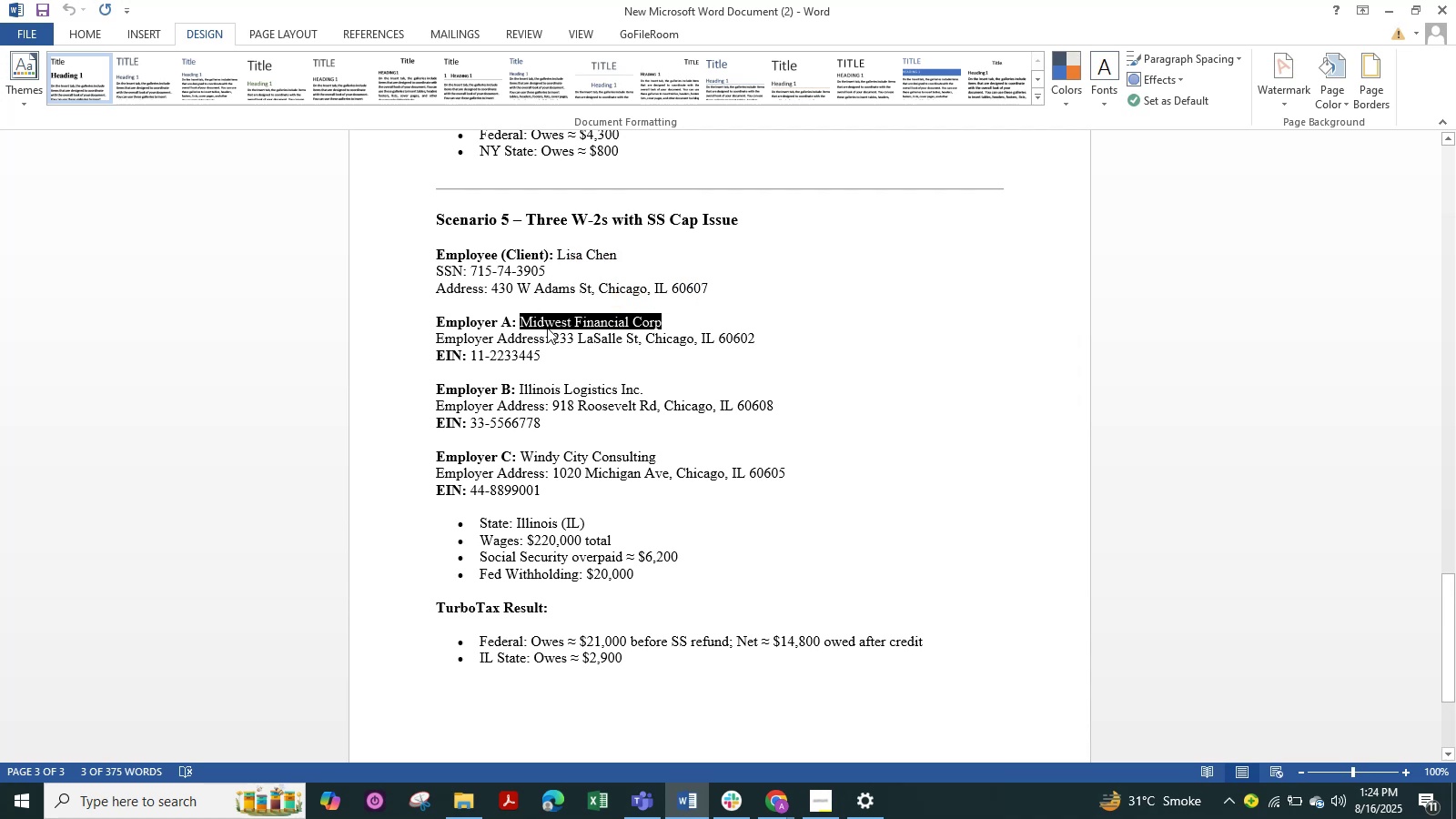 
key(Alt+Tab)
 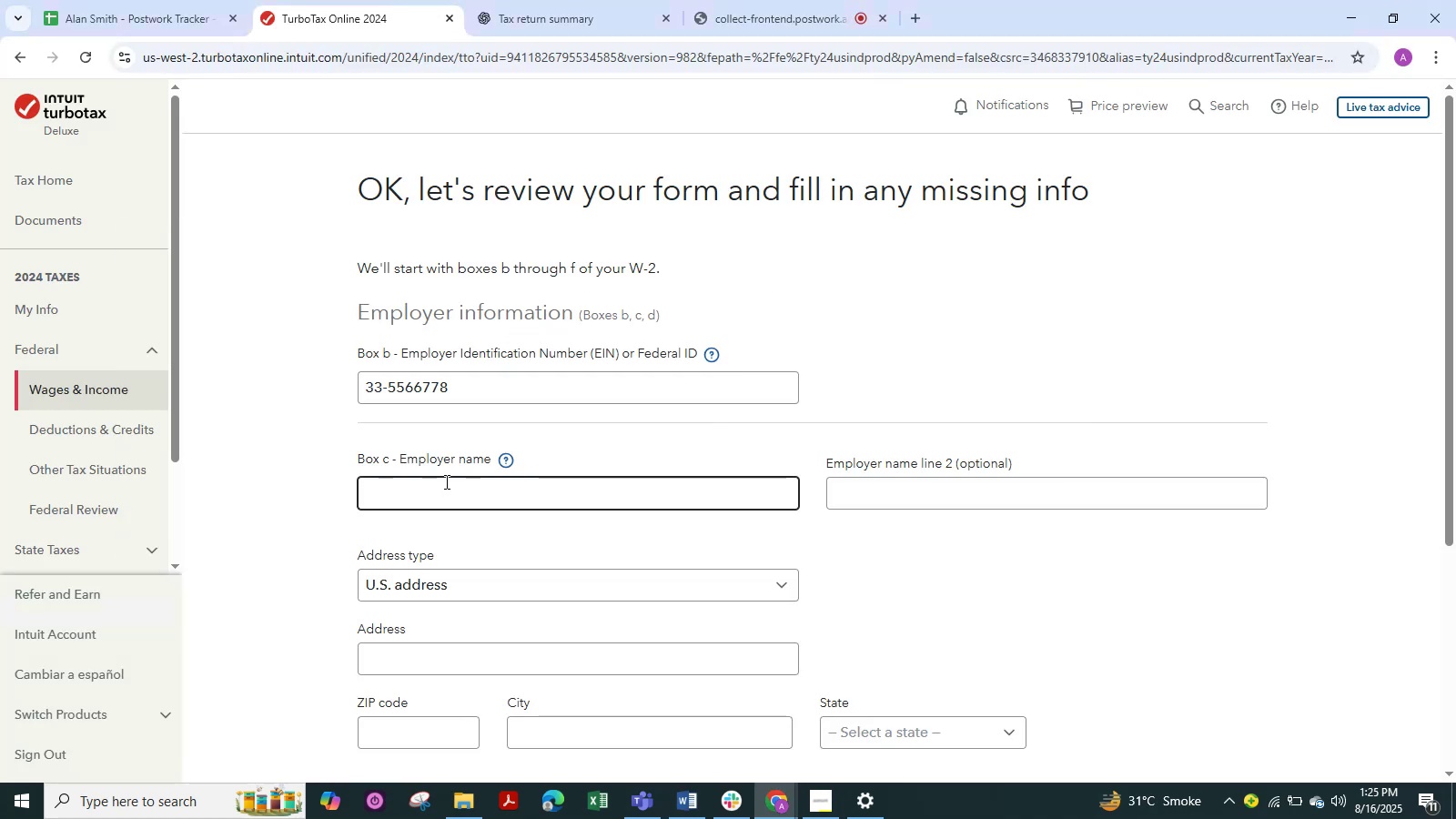 
left_click([445, 488])
 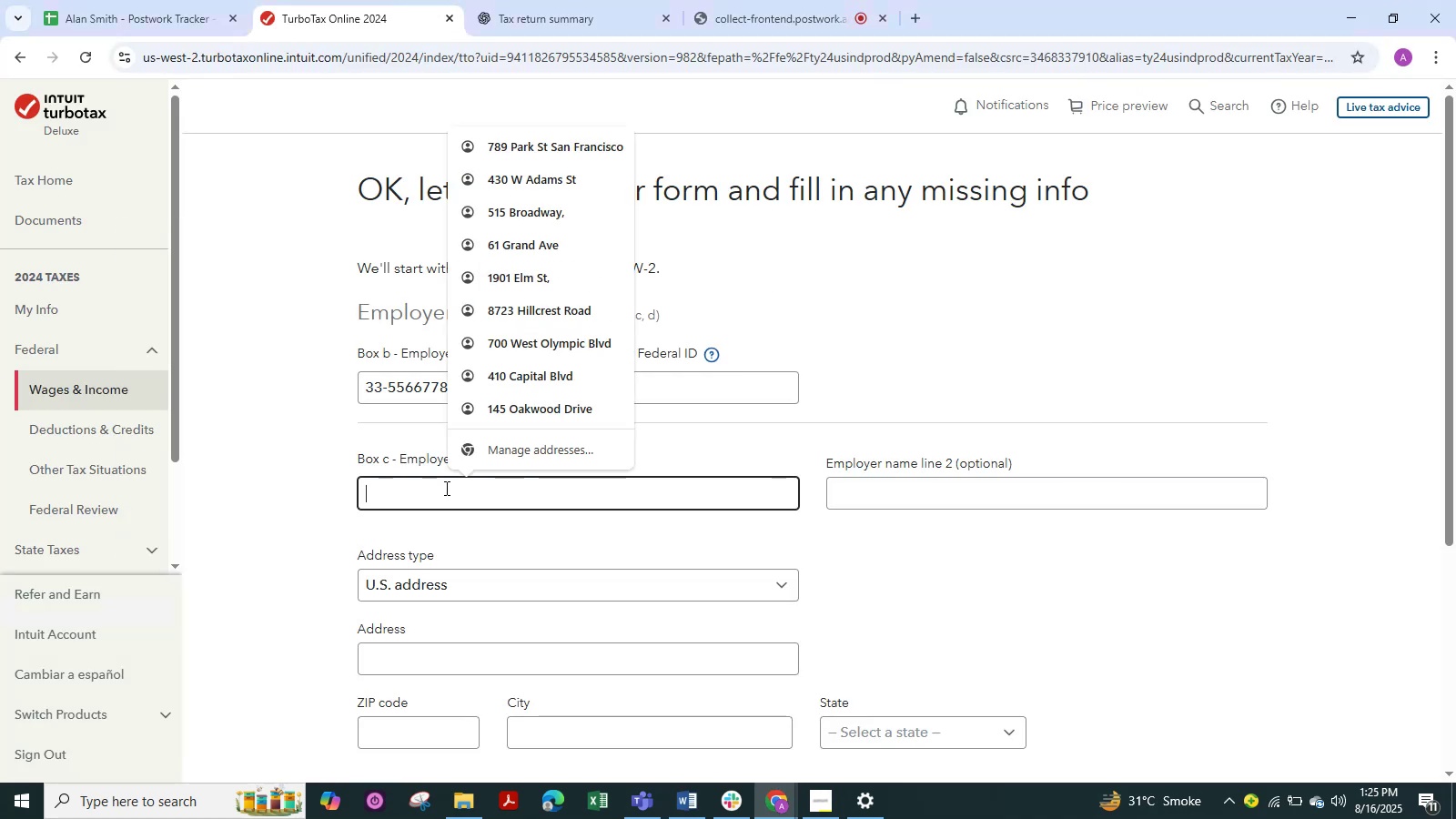 
key(Control+V)
 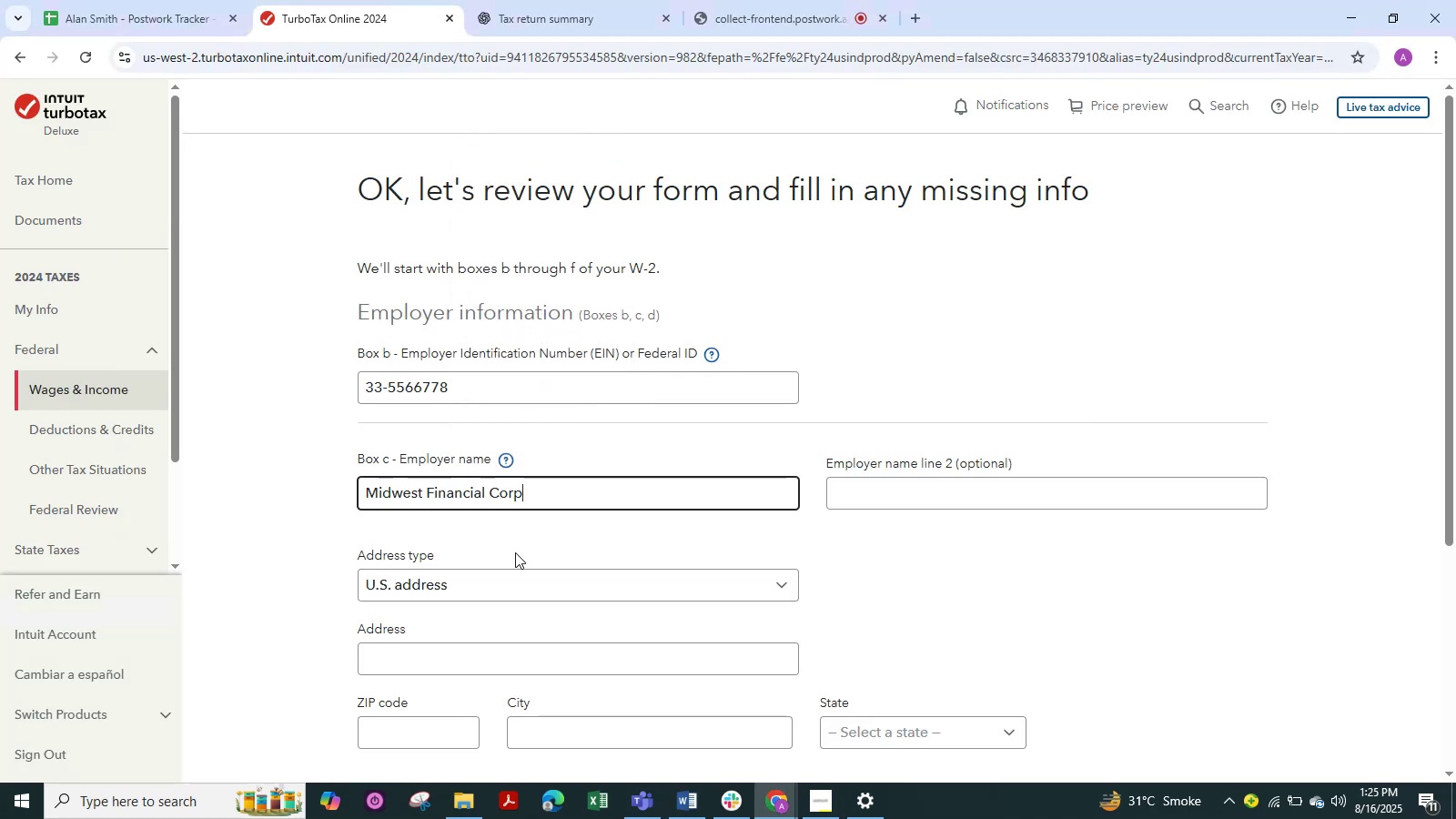 
scroll: coordinate [515, 552], scroll_direction: down, amount: 1.0
 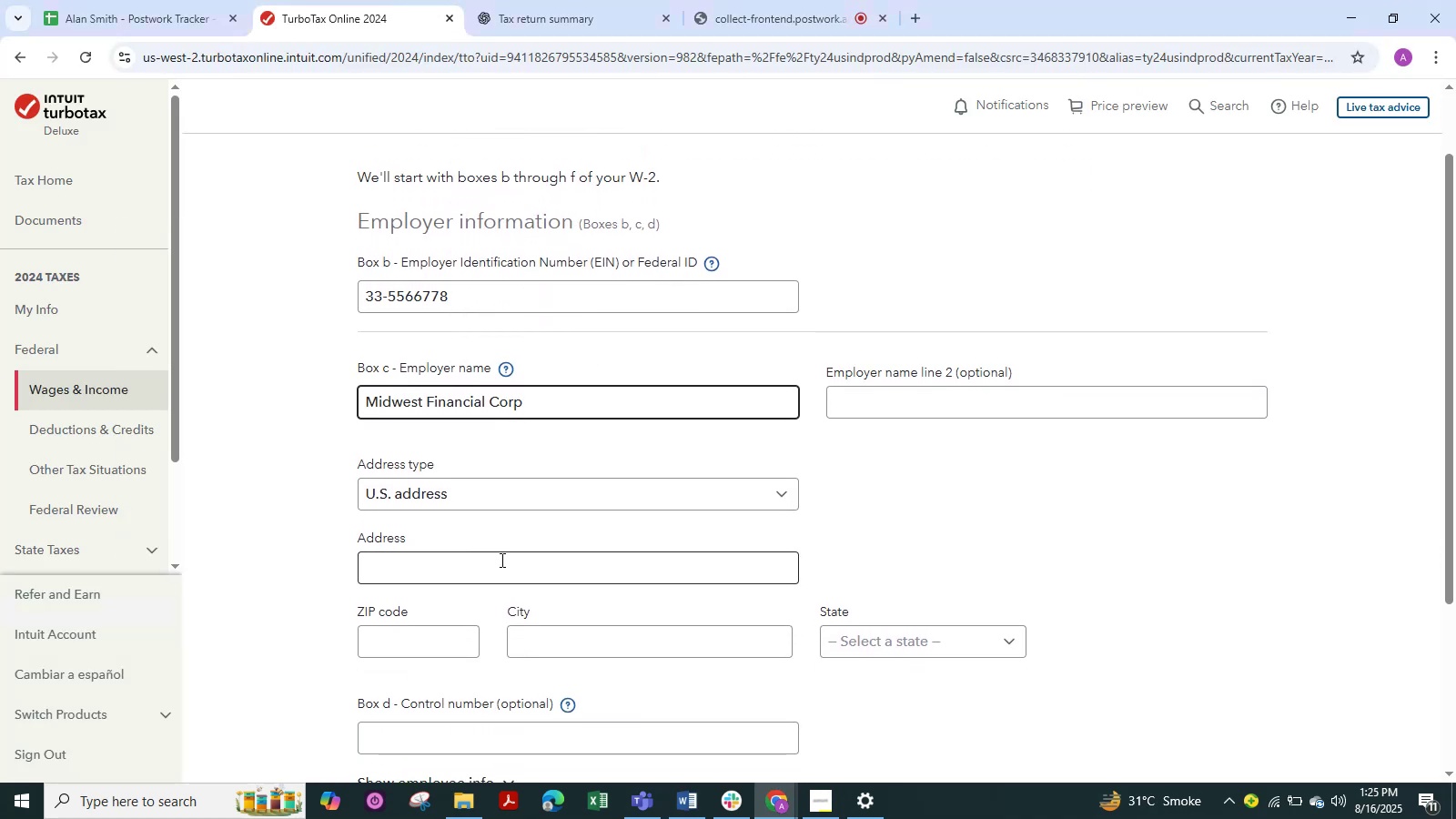 
left_click([500, 566])
 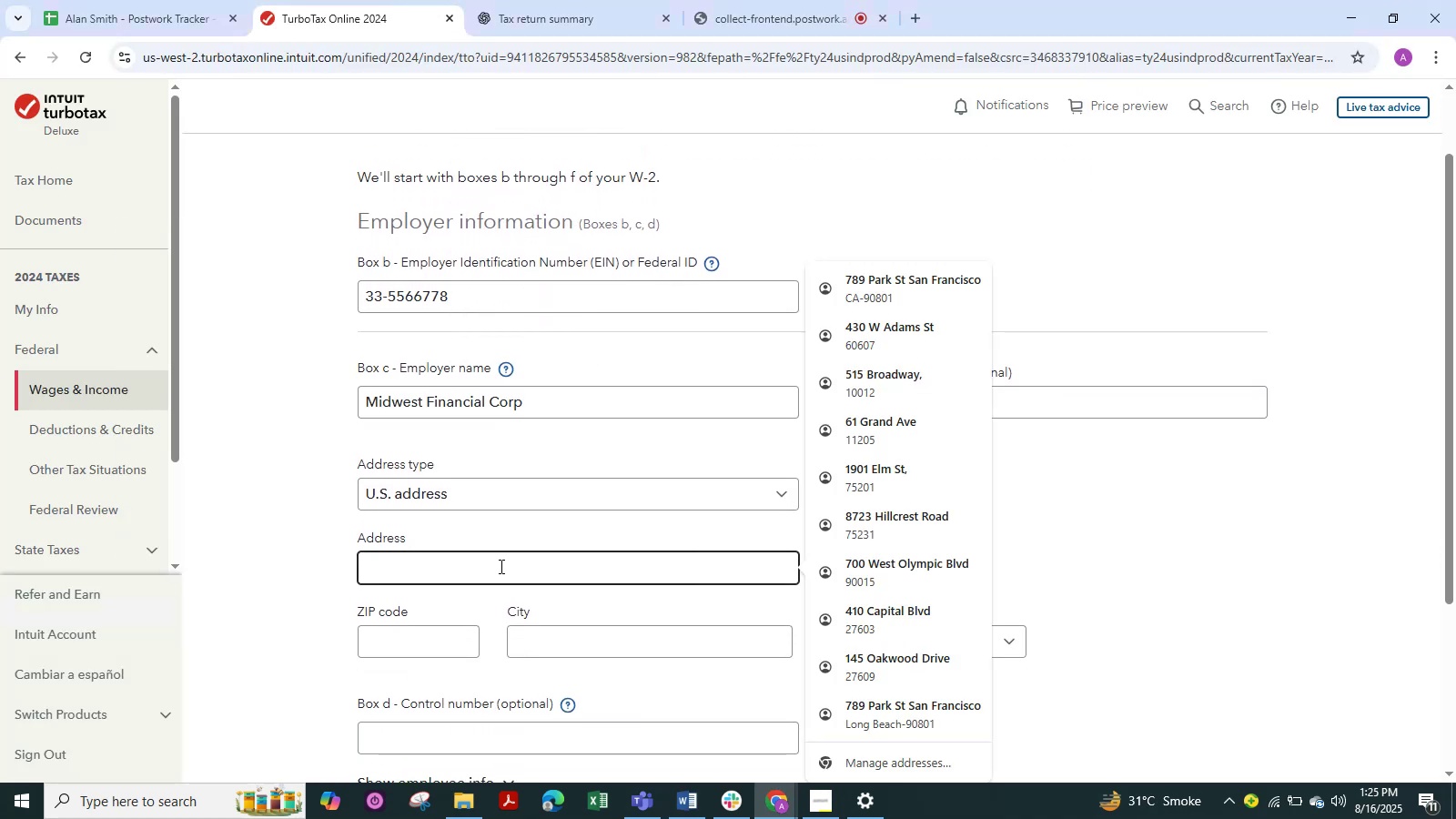 
key(Alt+Tab)
 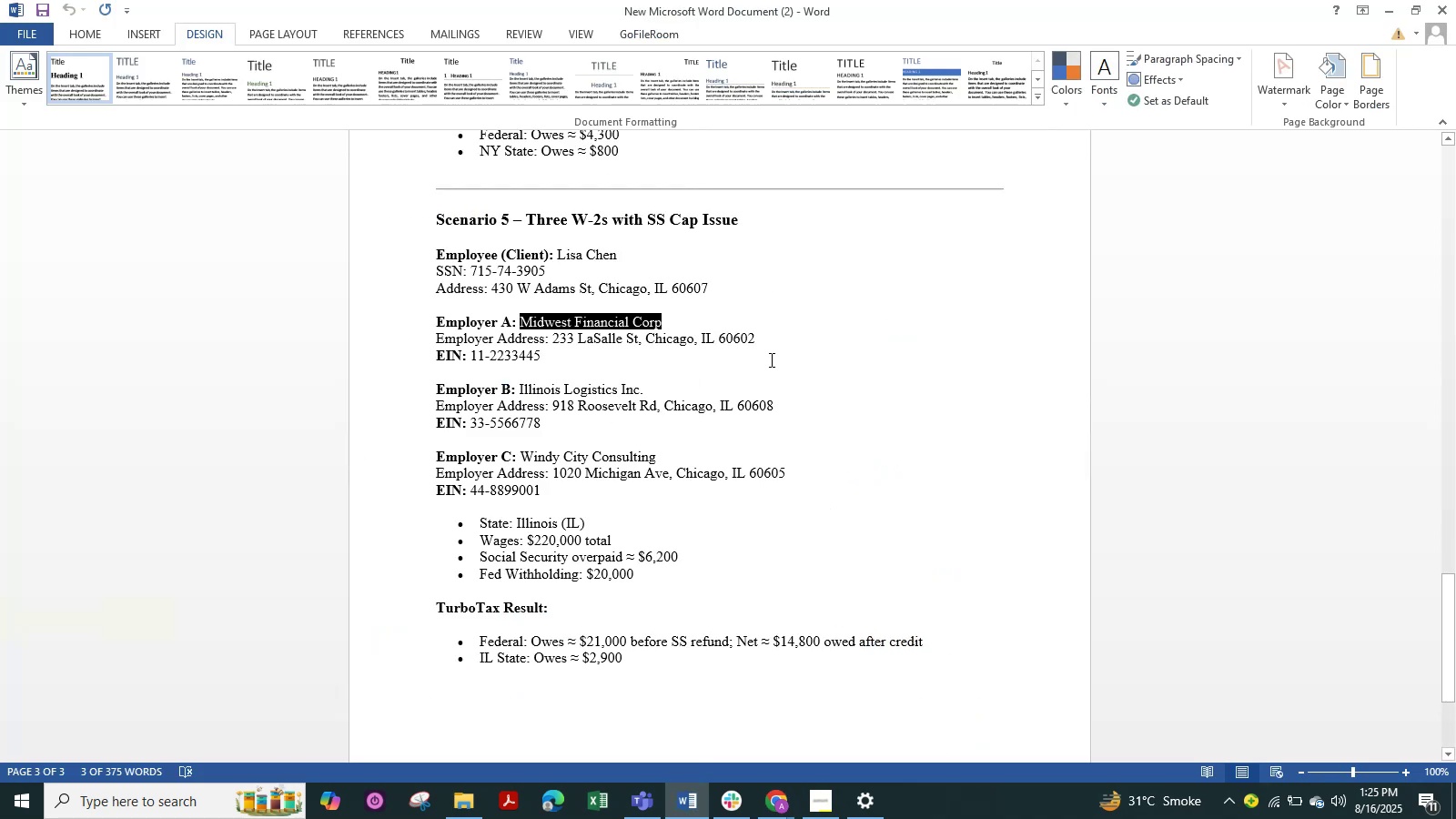 
left_click_drag(start_coordinate=[764, 336], to_coordinate=[528, 341])
 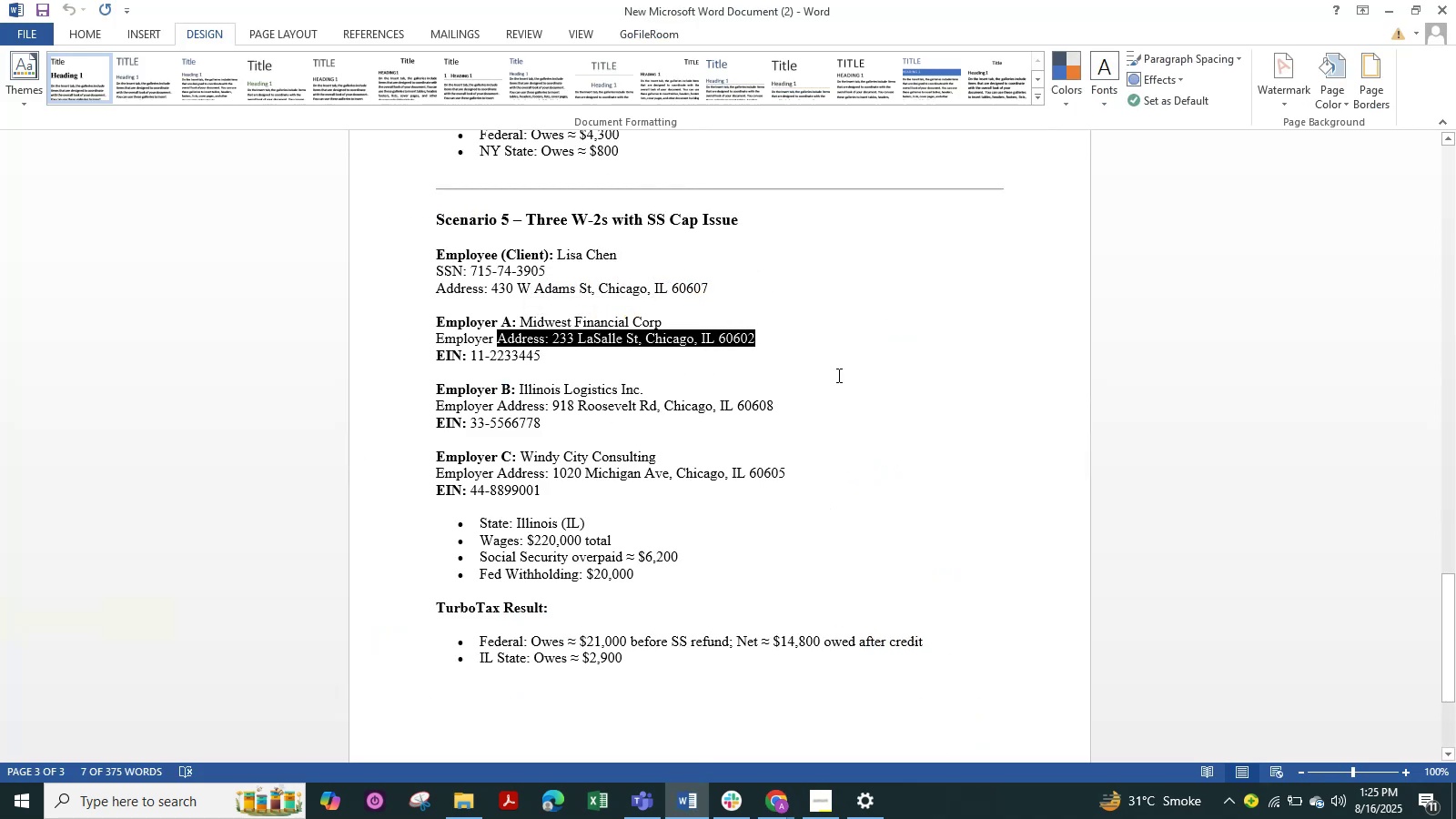 
wait(10.36)
 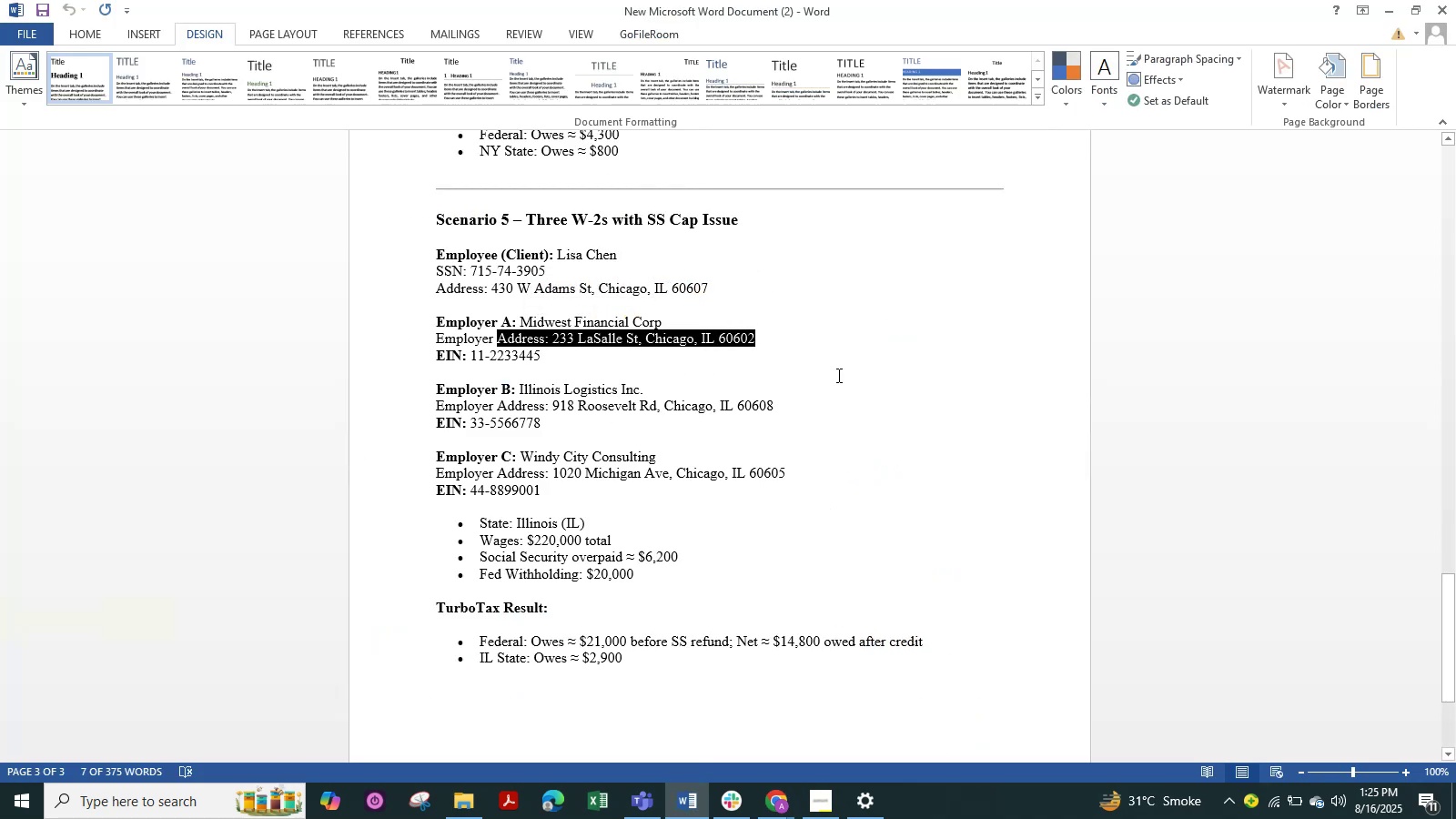 
key(Control+C)
 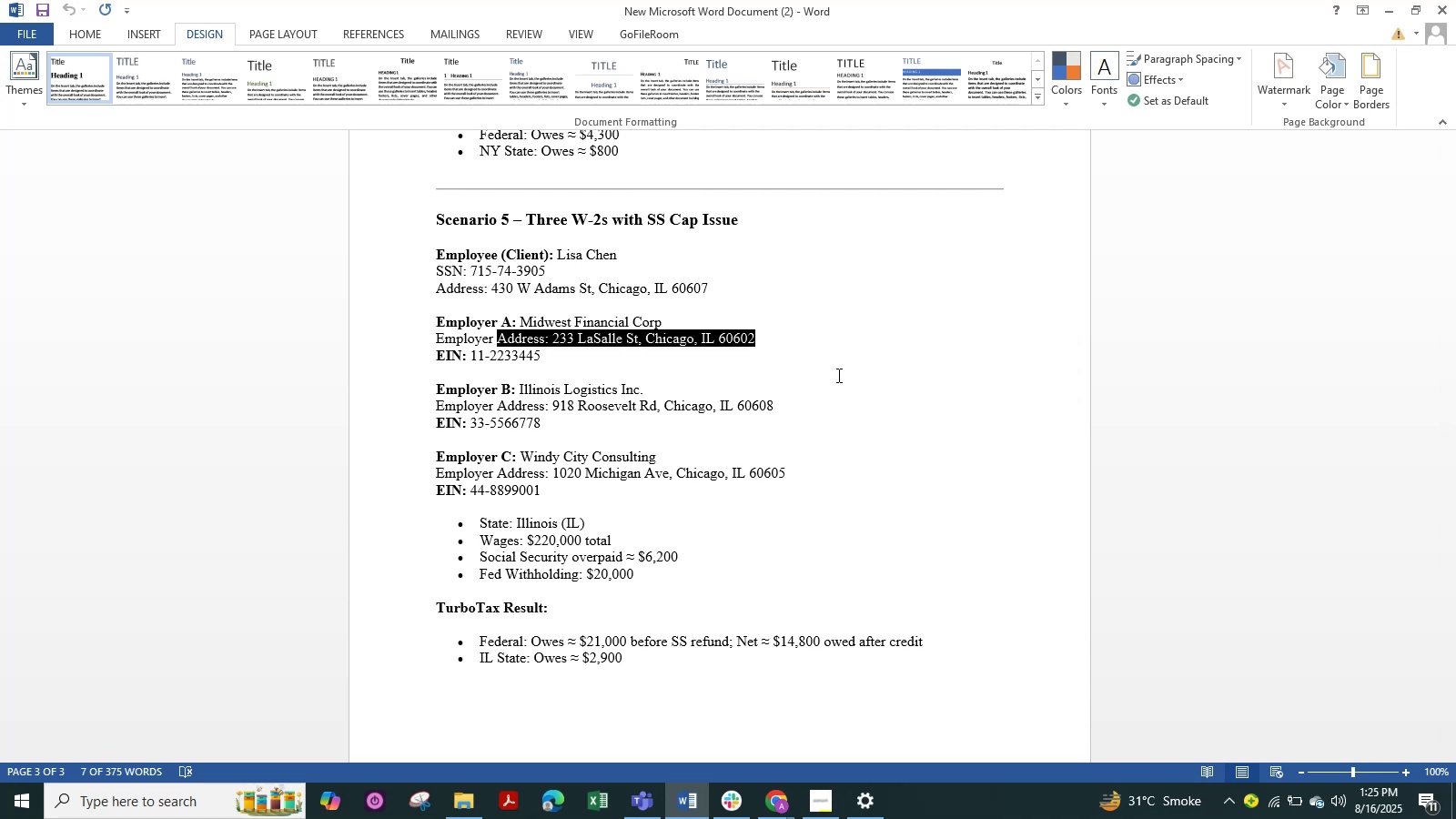 
hold_key(key=AltLeft, duration=1.52)
 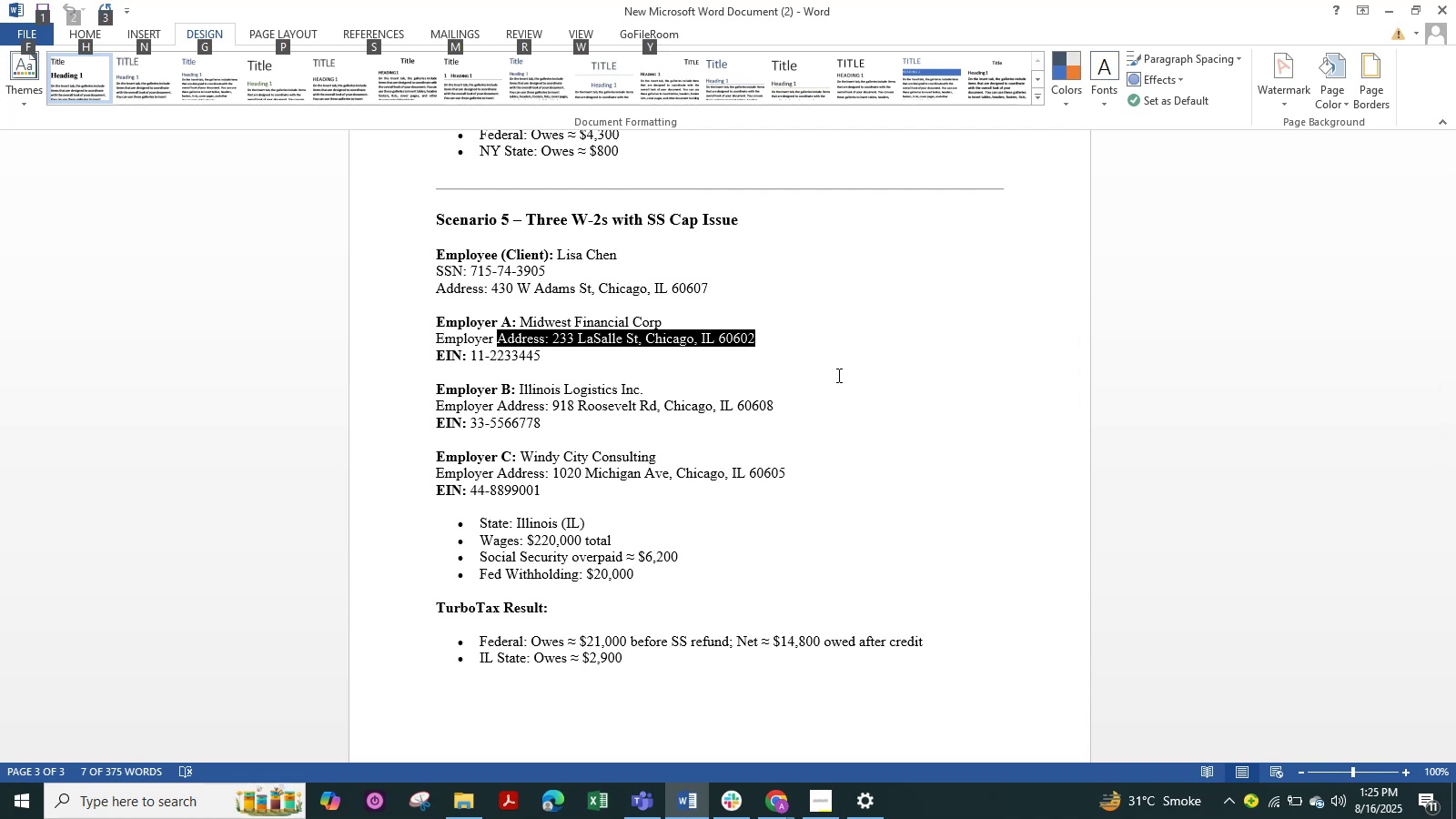 
key(Alt+AltLeft)
 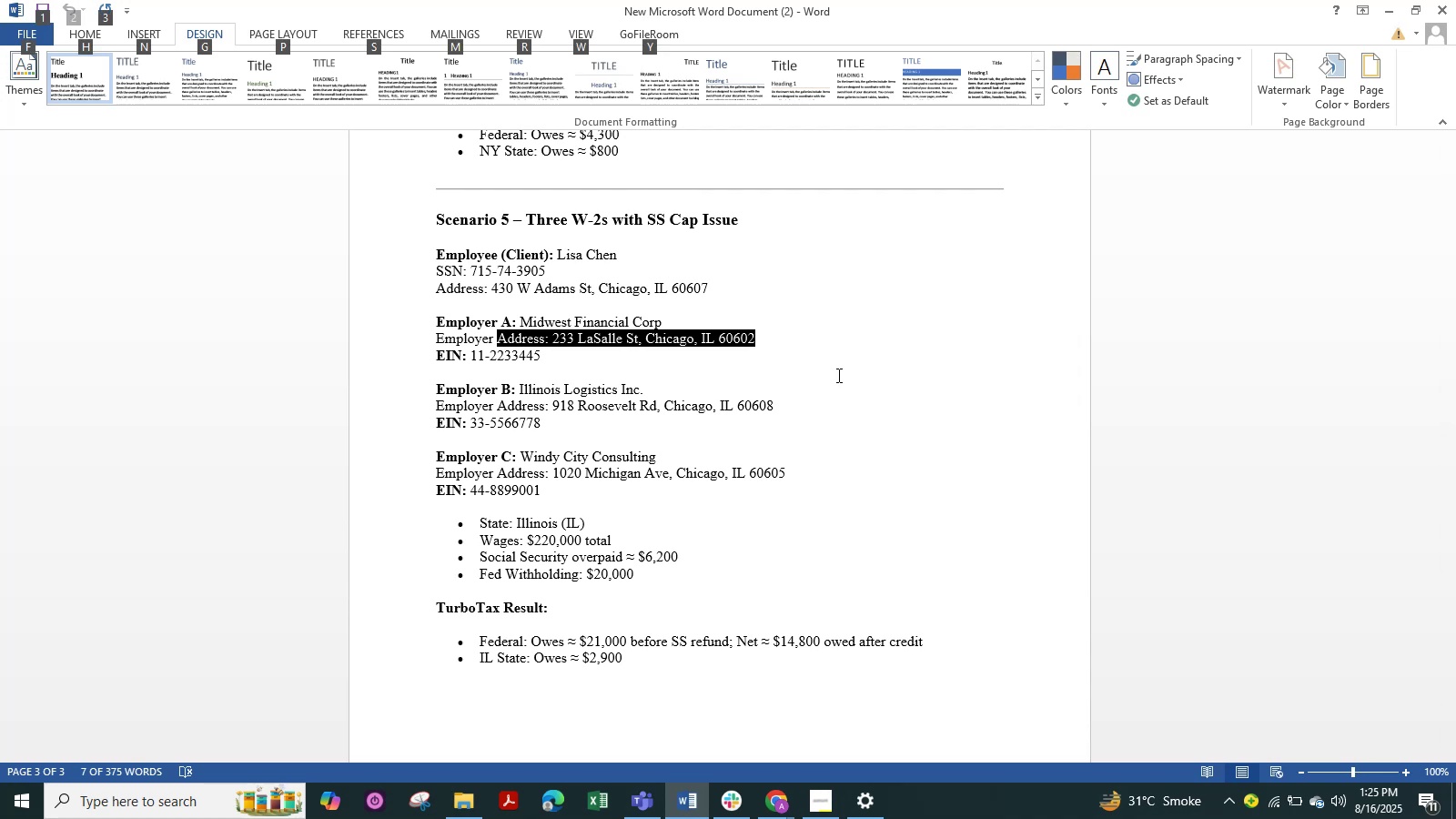 
key(Alt+AltLeft)
 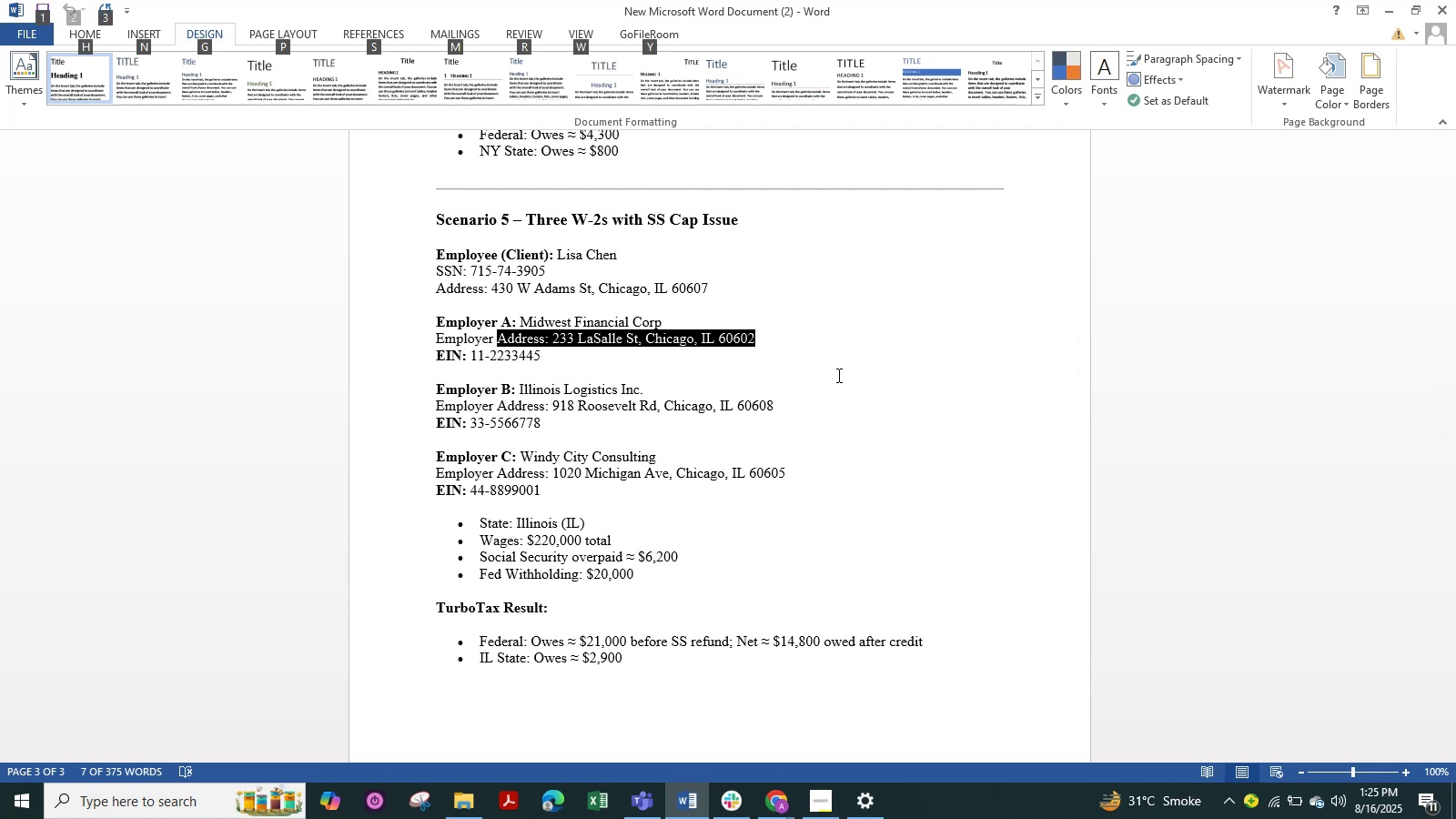 
key(Alt+Tab)
 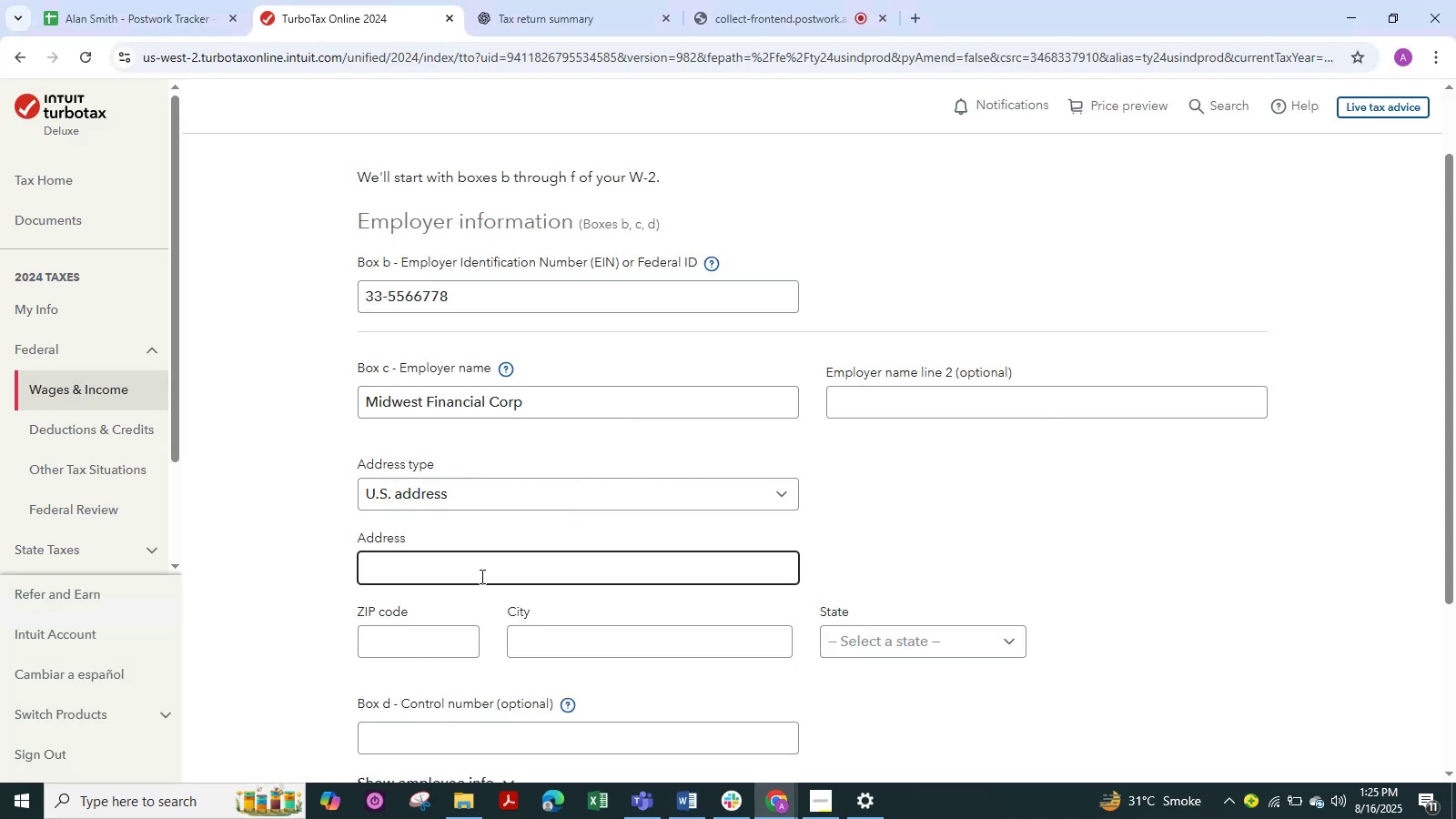 
key(Control+V)
 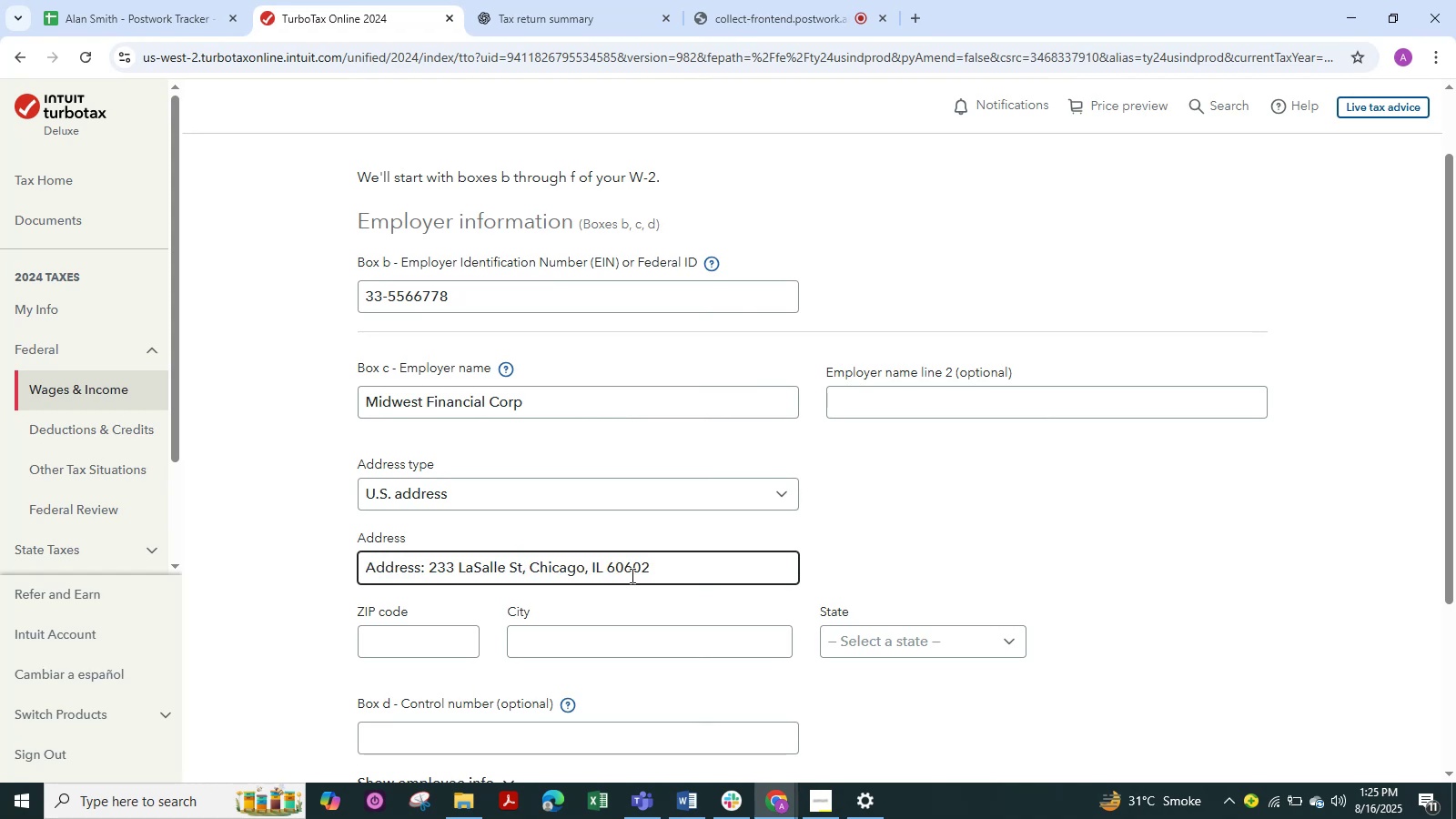 
left_click_drag(start_coordinate=[661, 570], to_coordinate=[584, 575])
 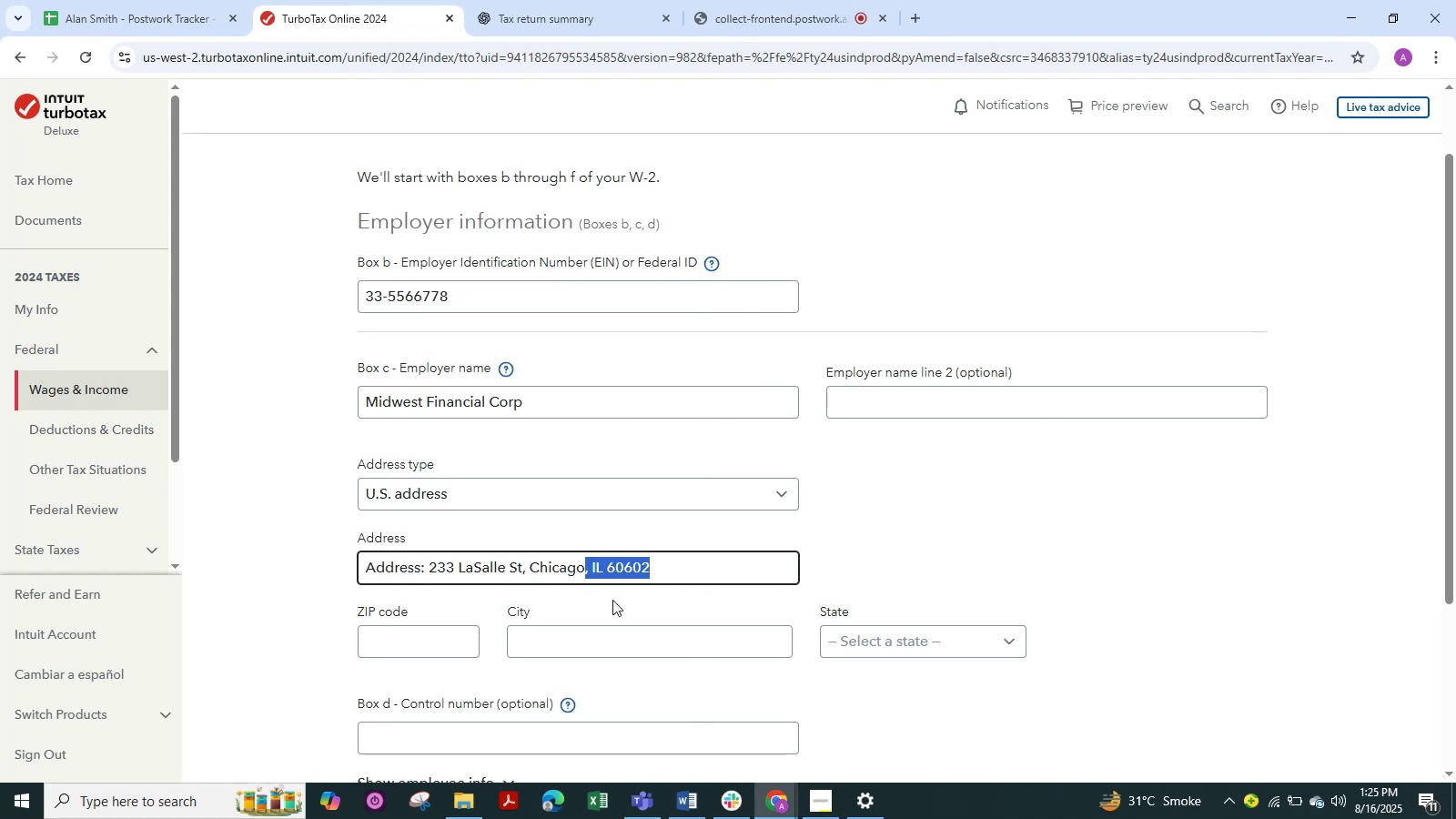 
key(Control+X)
 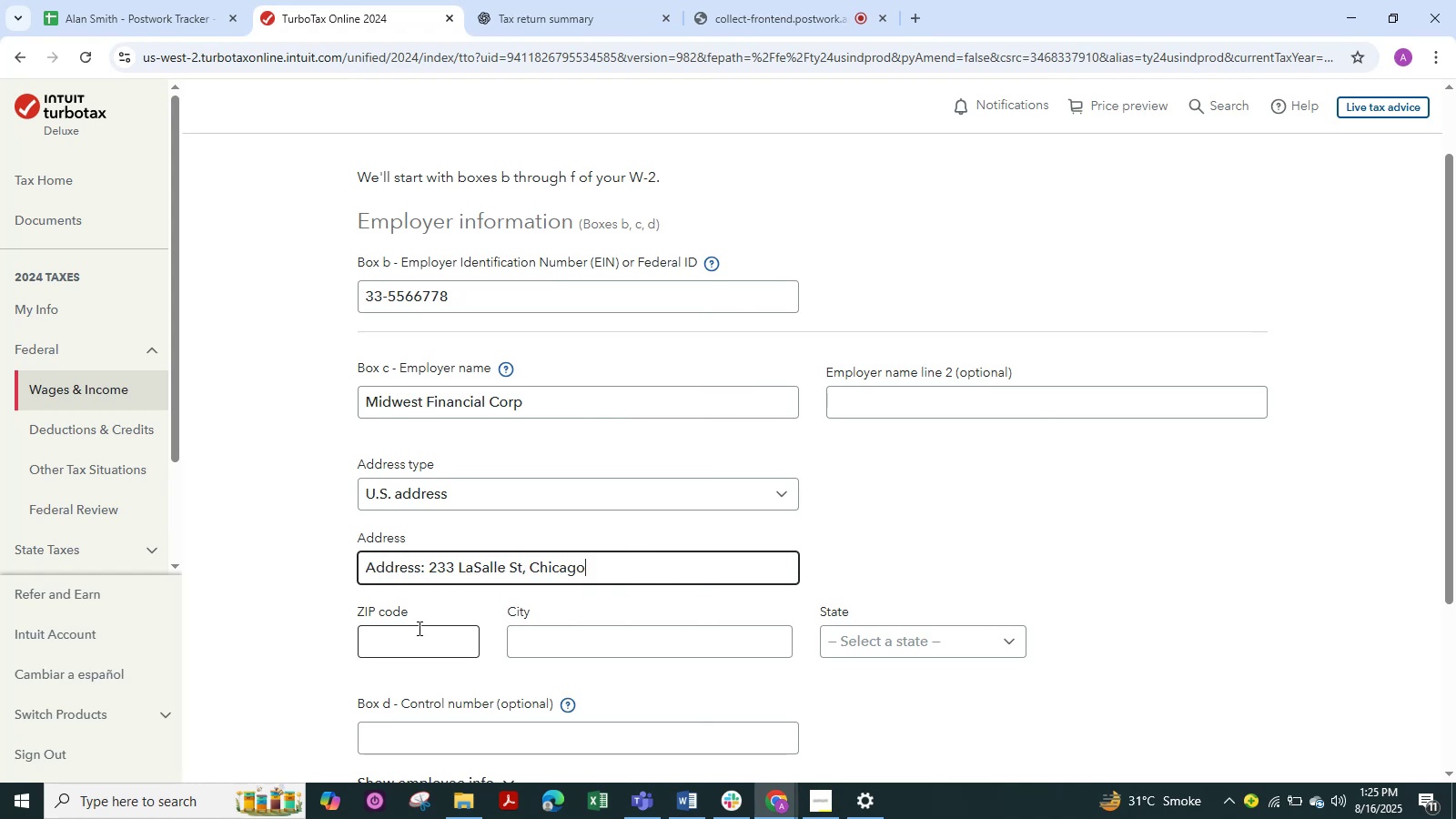 
left_click_drag(start_coordinate=[420, 634], to_coordinate=[425, 639])
 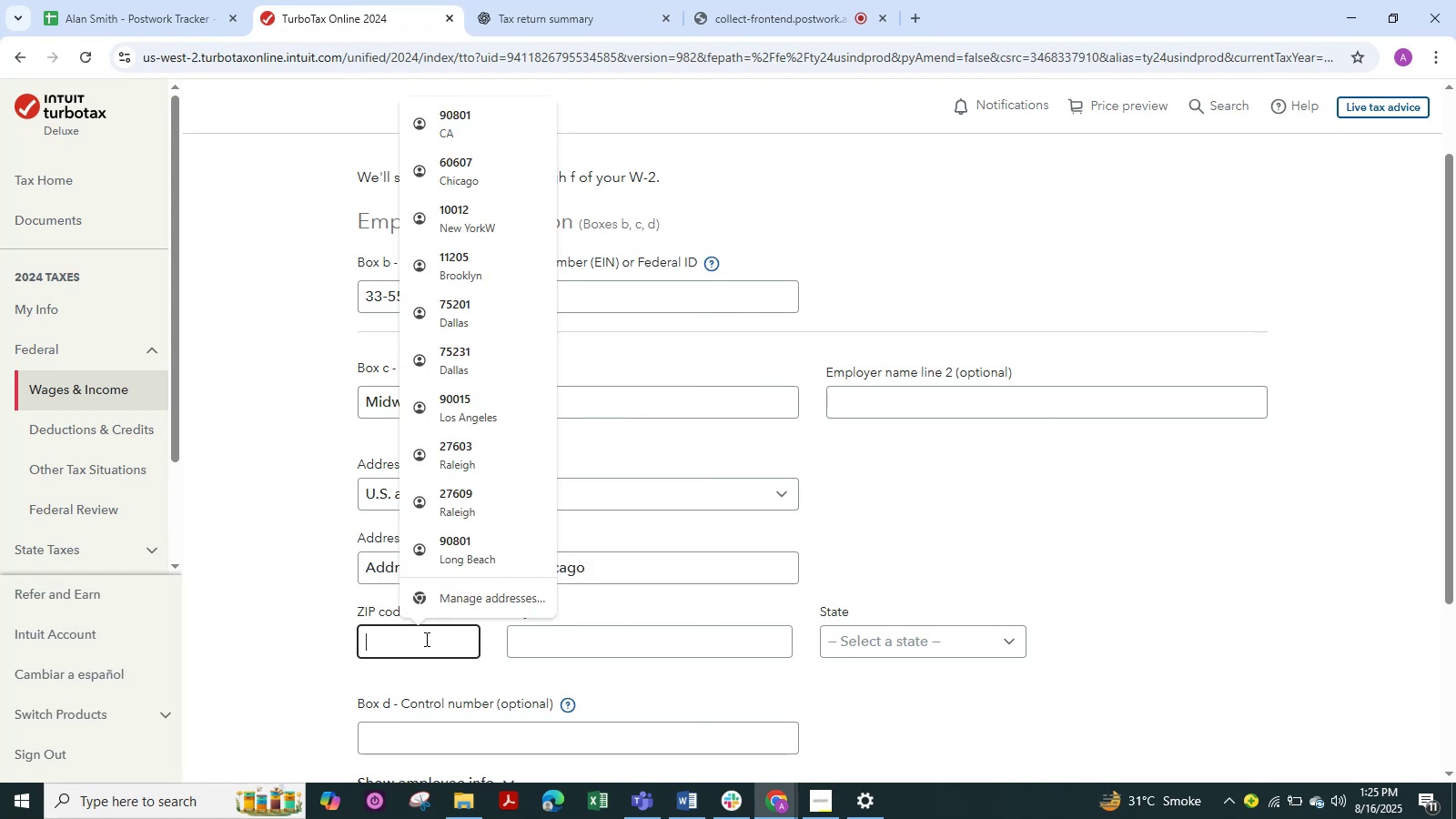 
key(Control+V)
 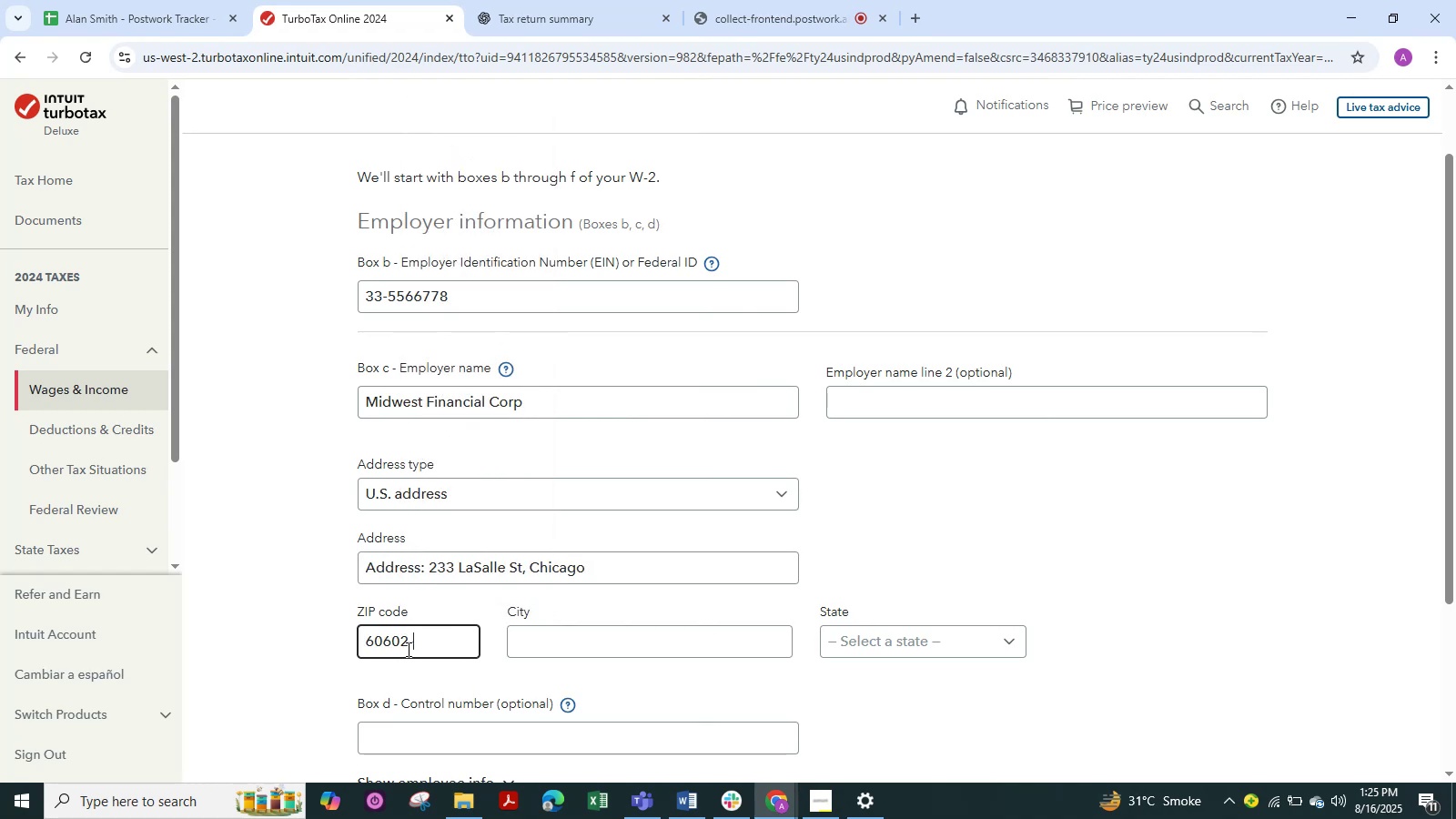 
key(Backspace)
 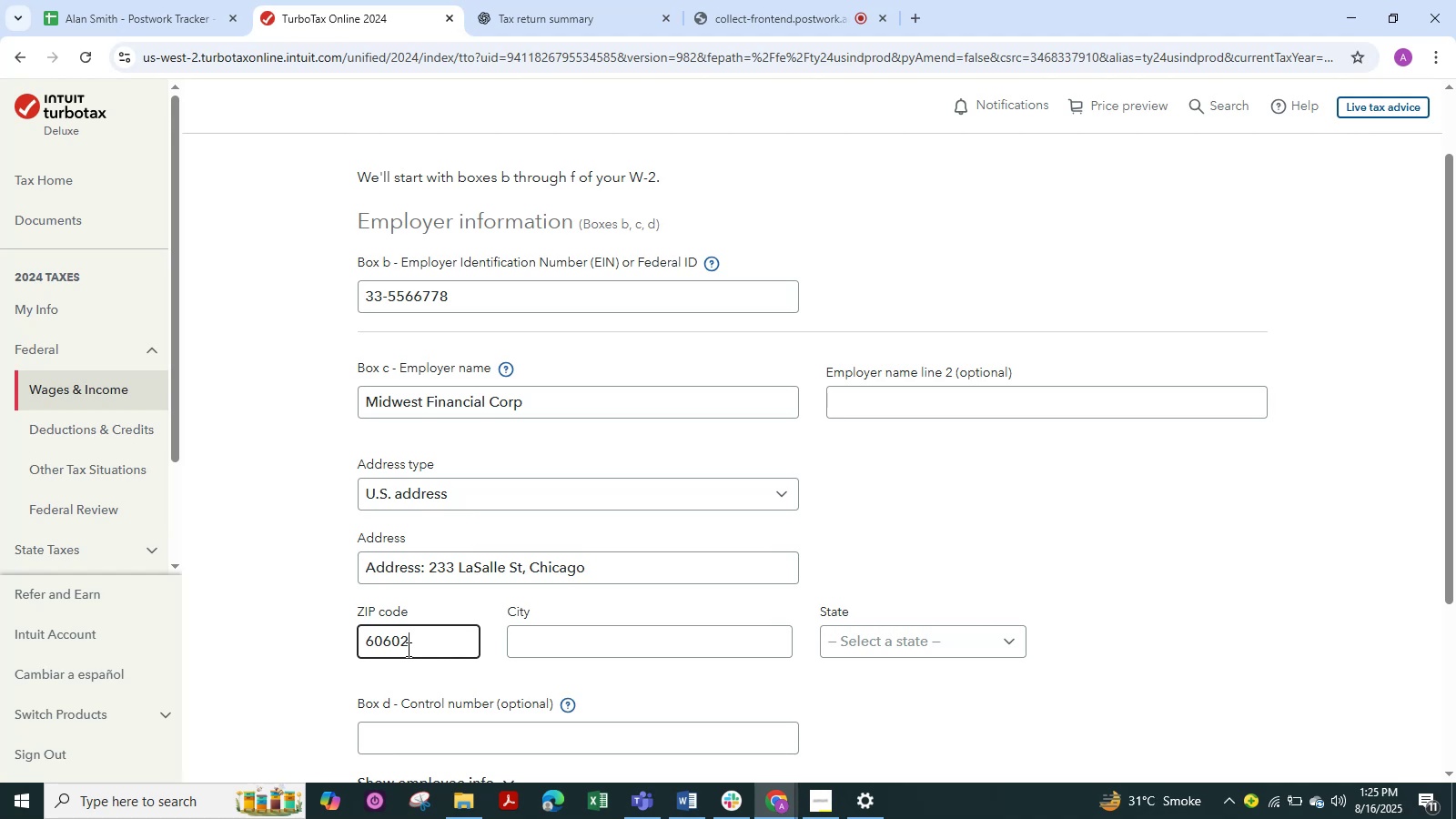 
key(Backspace)
 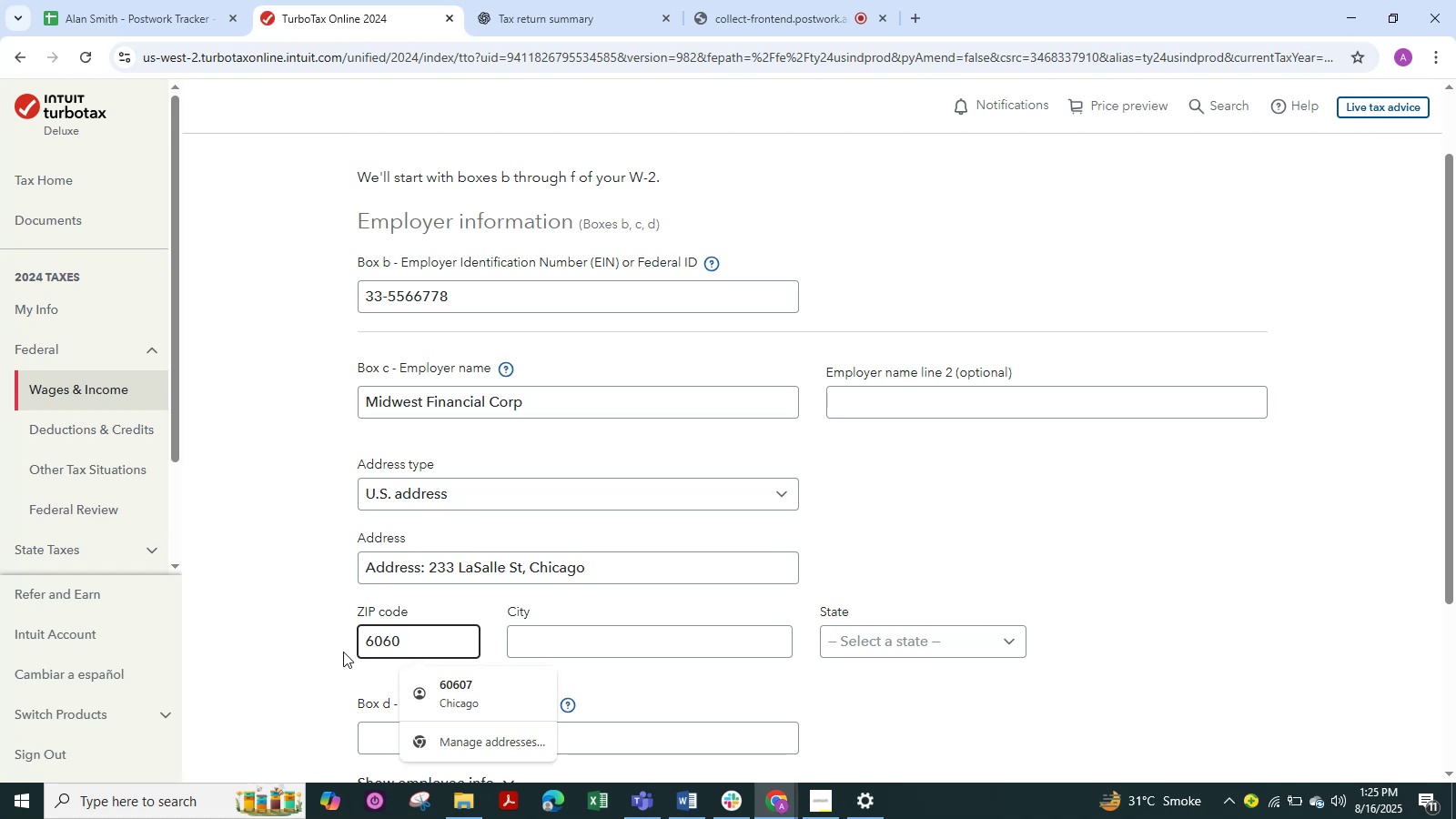 
left_click([309, 652])
 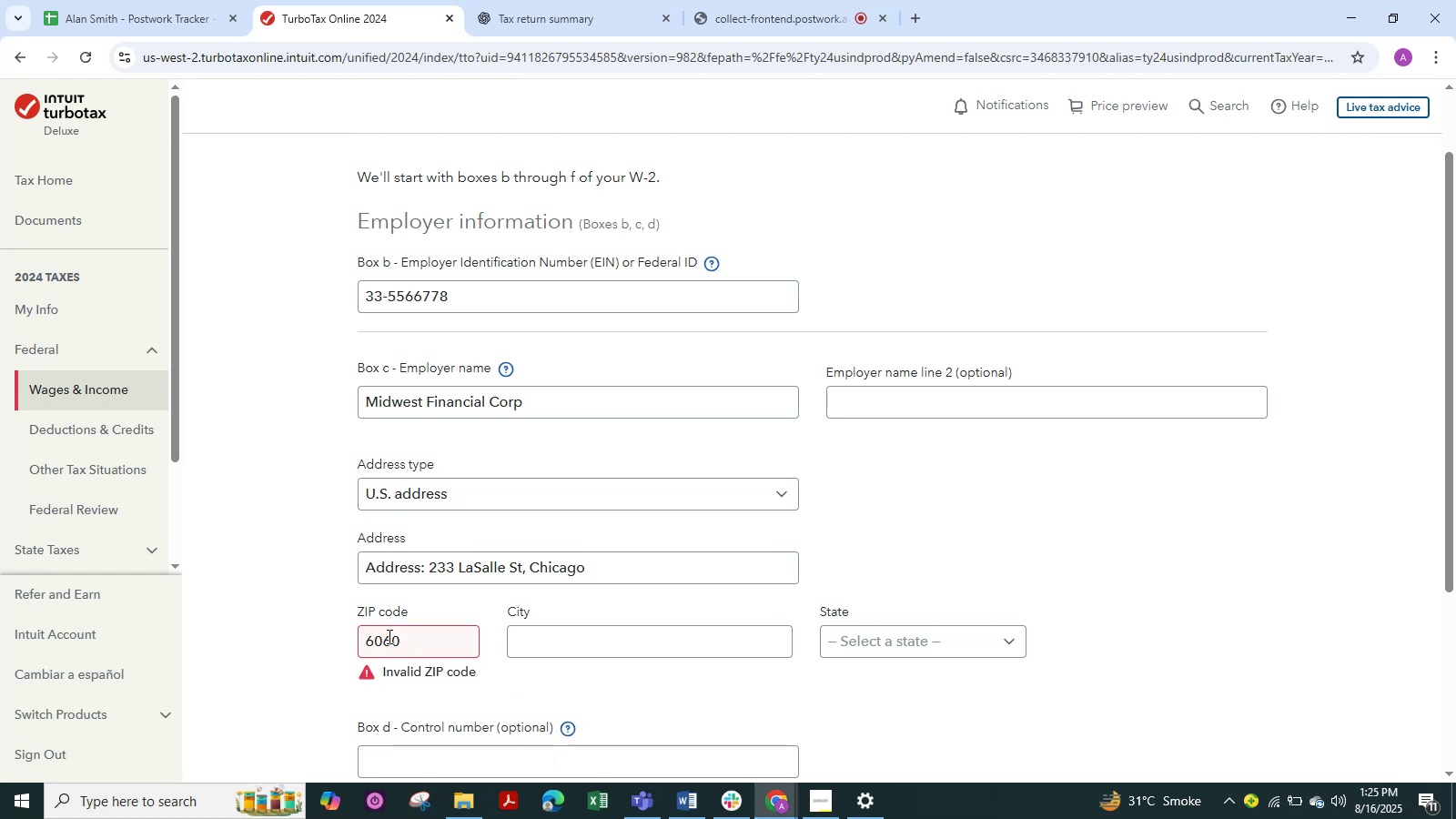 
left_click([389, 636])
 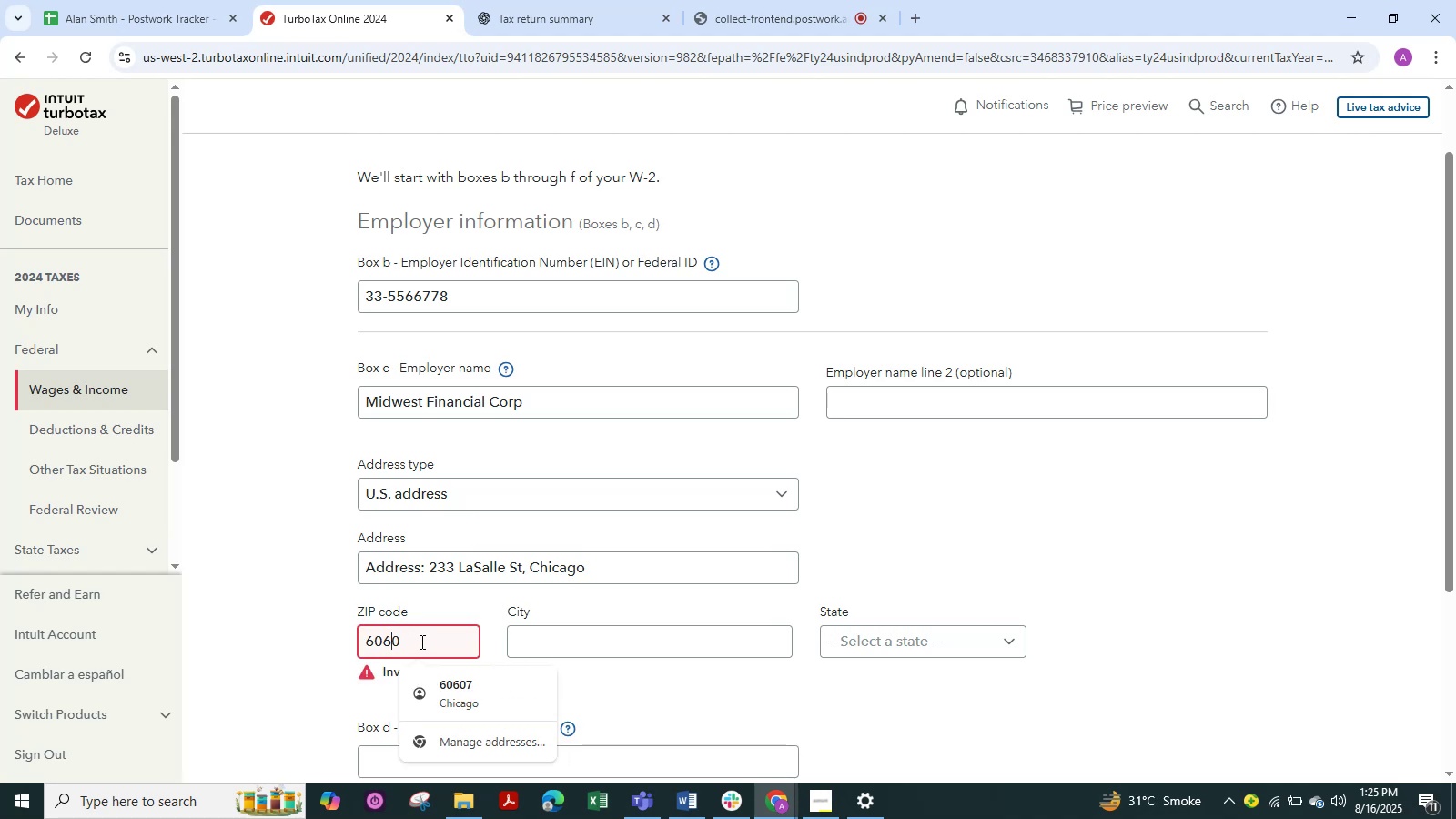 
left_click([420, 642])
 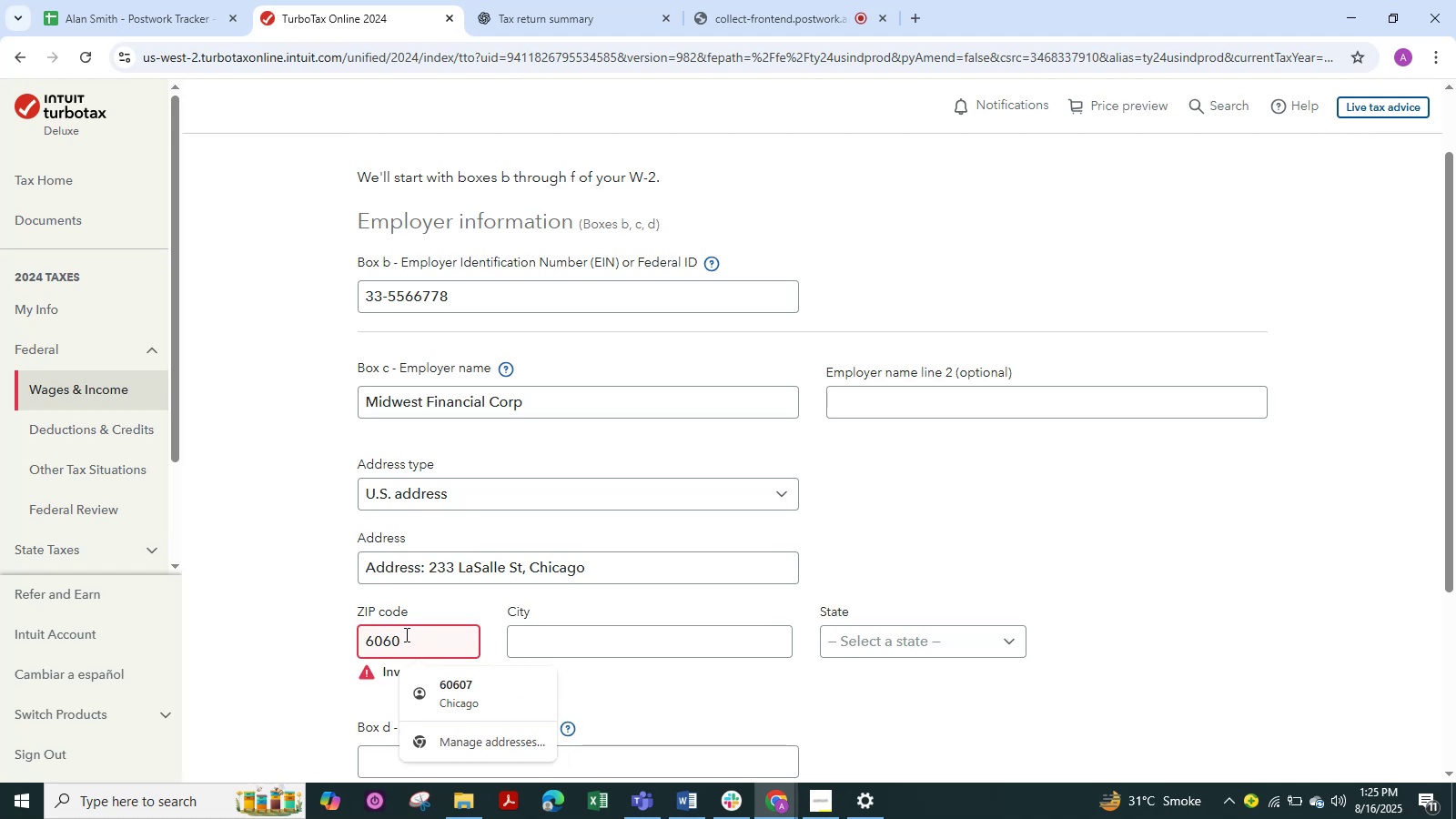 
hold_key(key=Backspace, duration=0.88)
 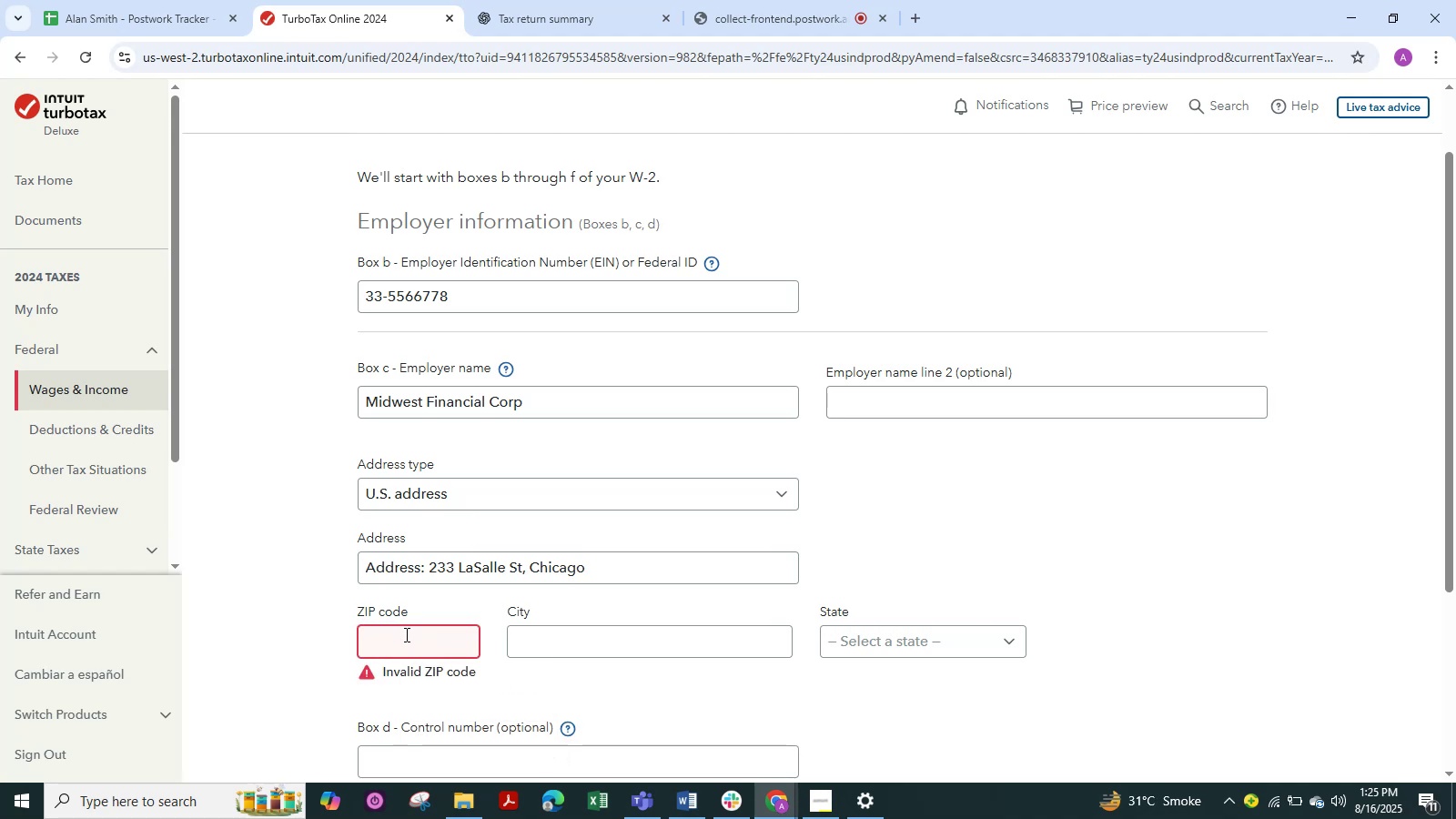 
key(Control+V)
 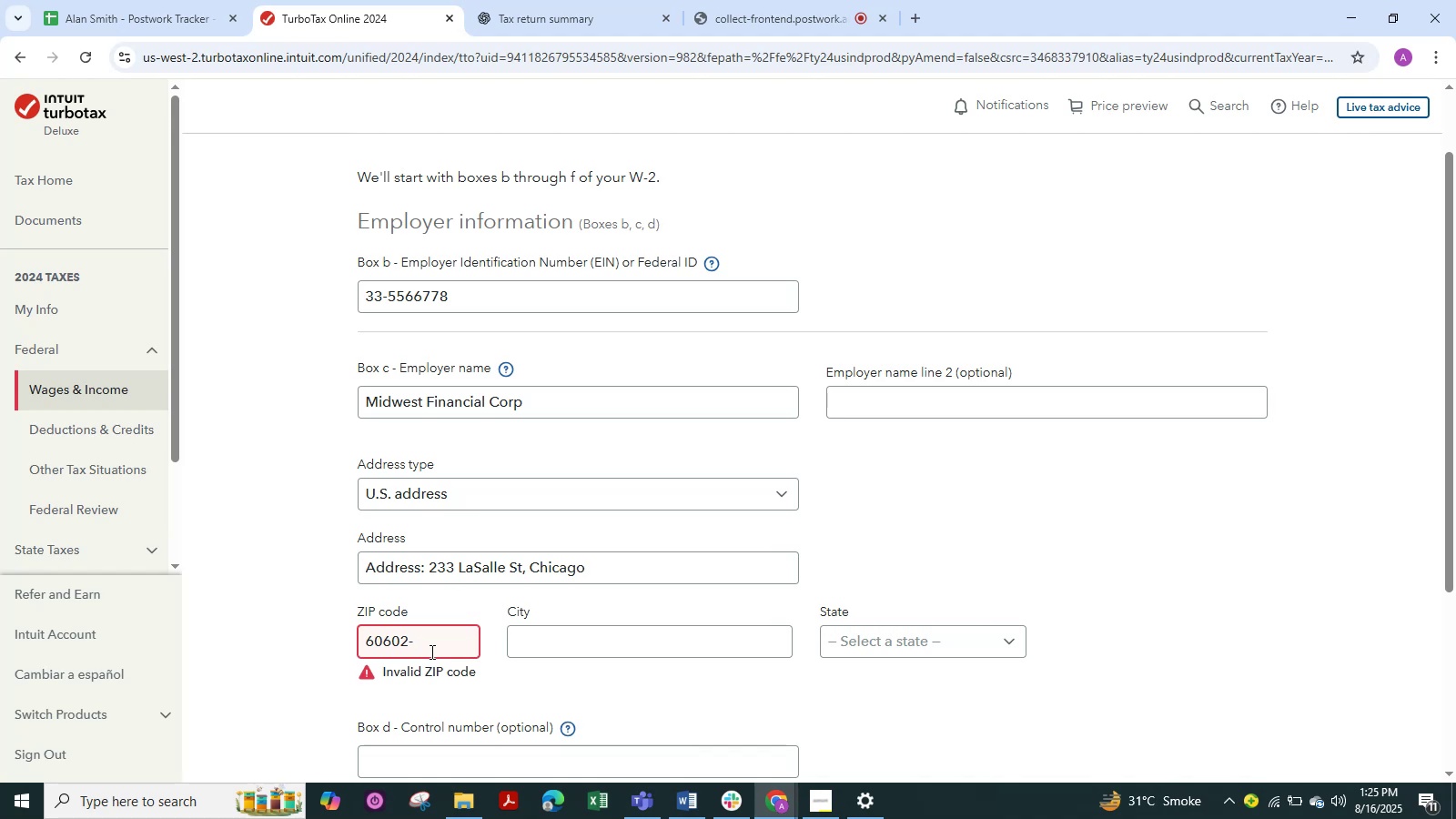 
wait(8.29)
 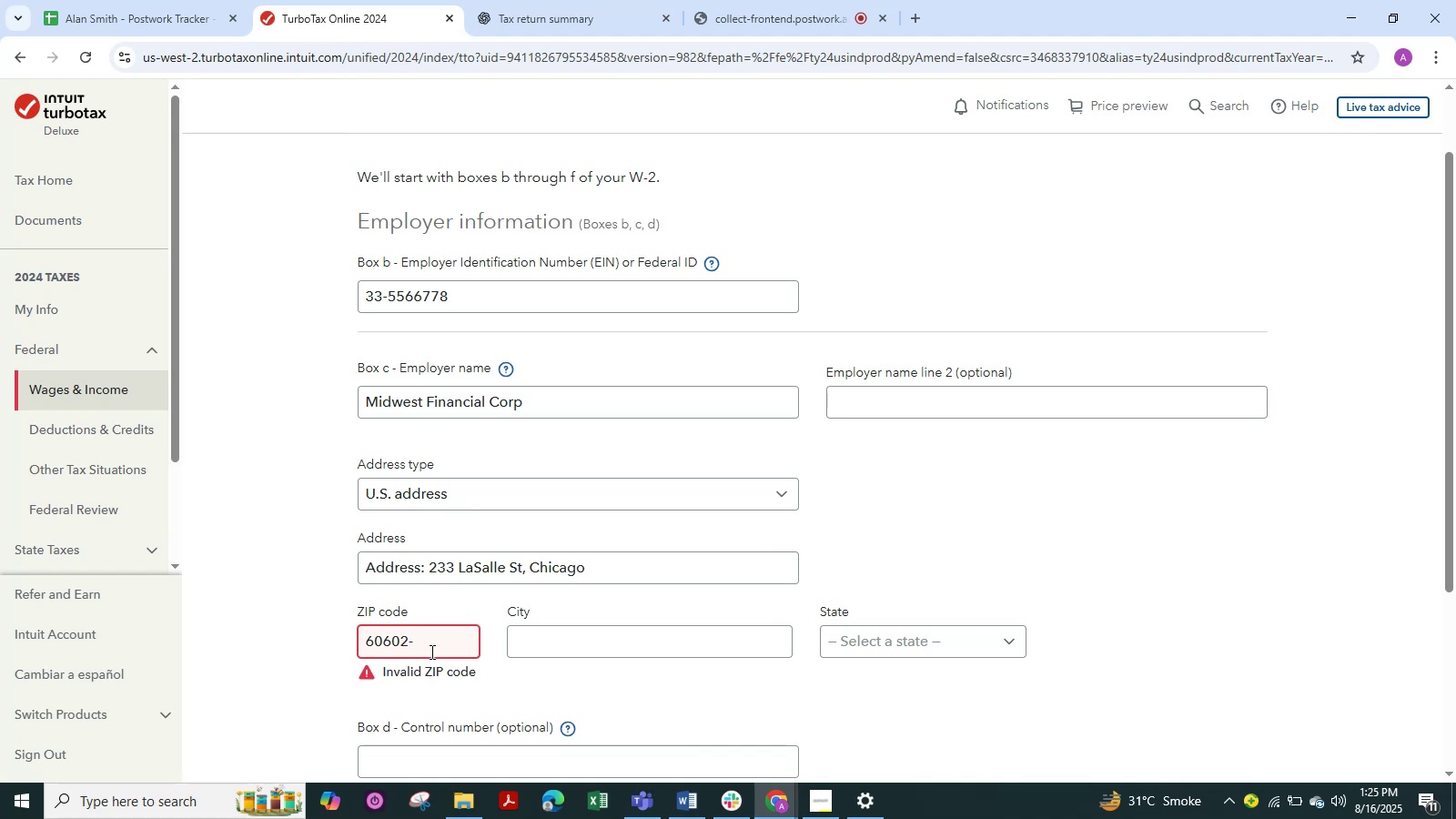 
scroll: coordinate [602, 449], scroll_direction: down, amount: 2.0
 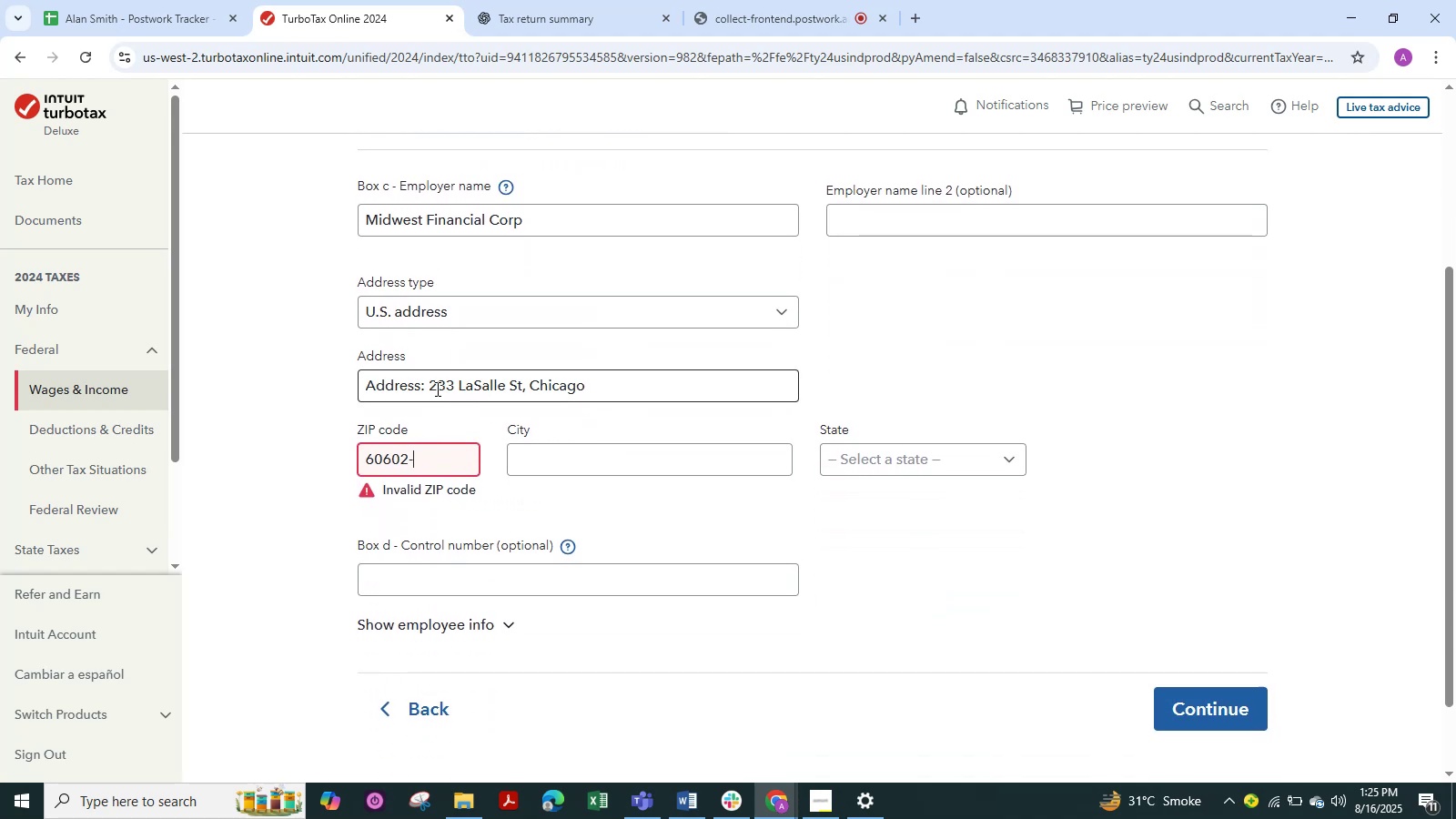 
left_click([430, 385])
 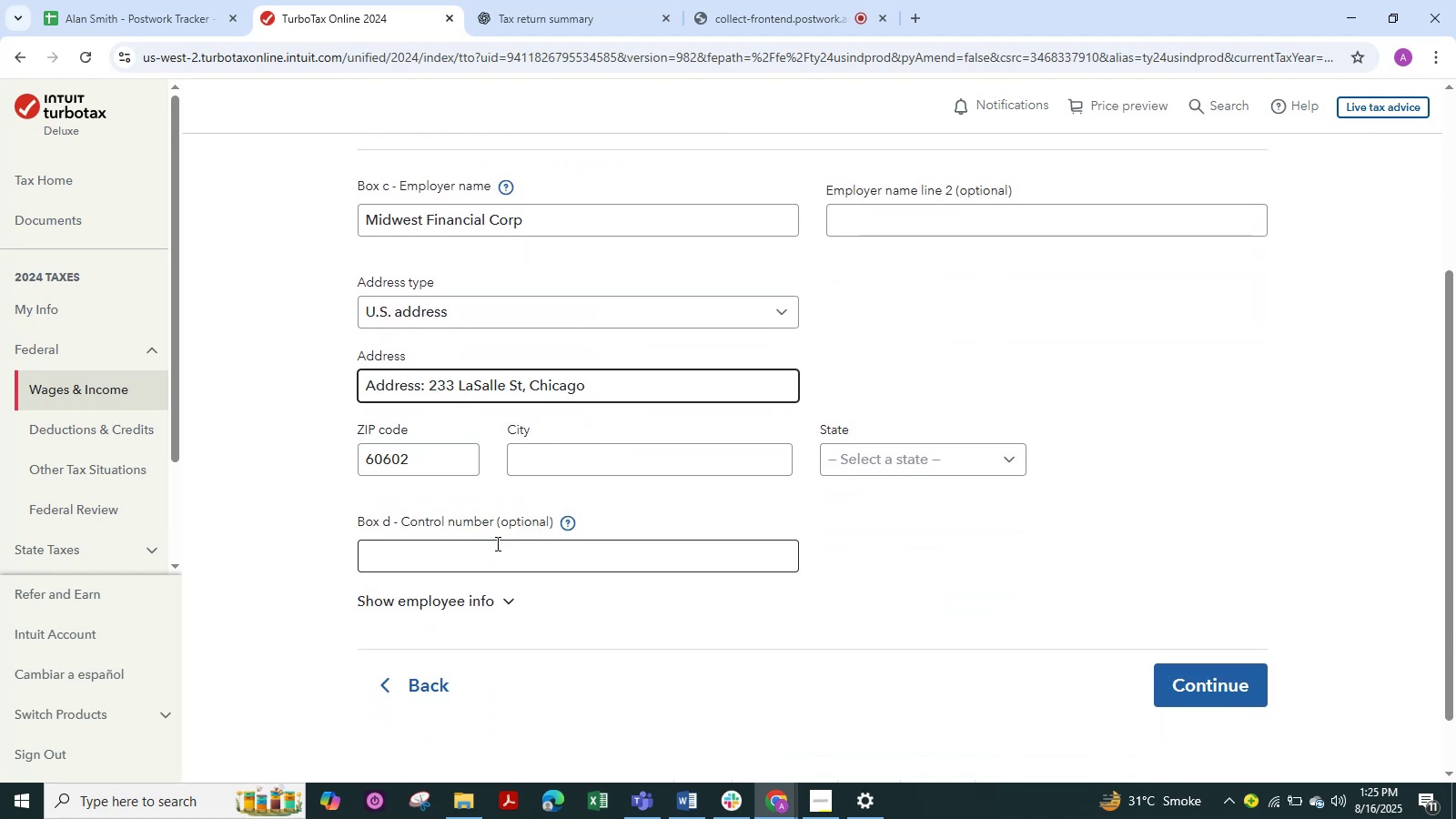 
hold_key(key=Backspace, duration=0.94)
 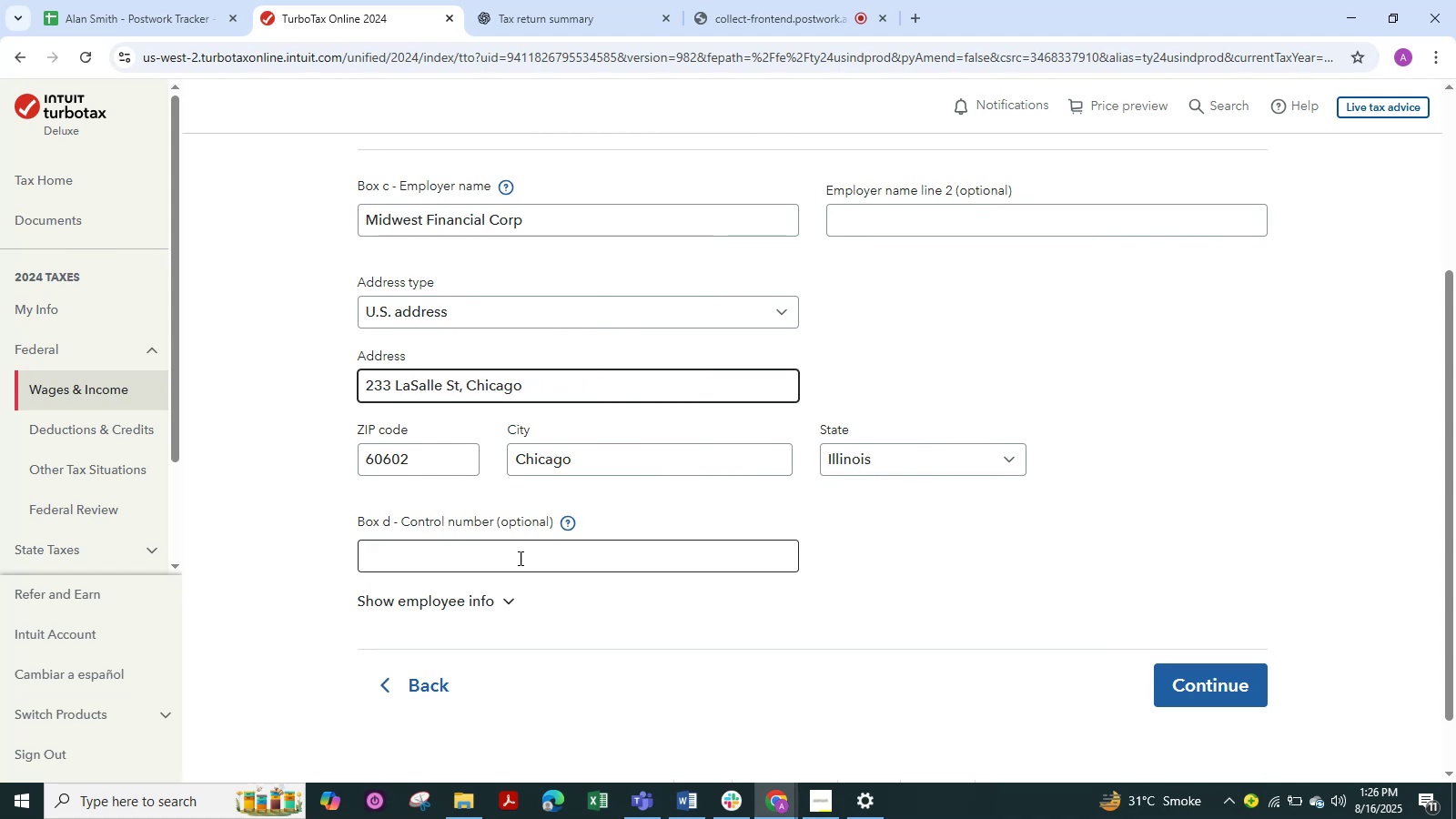 
wait(8.14)
 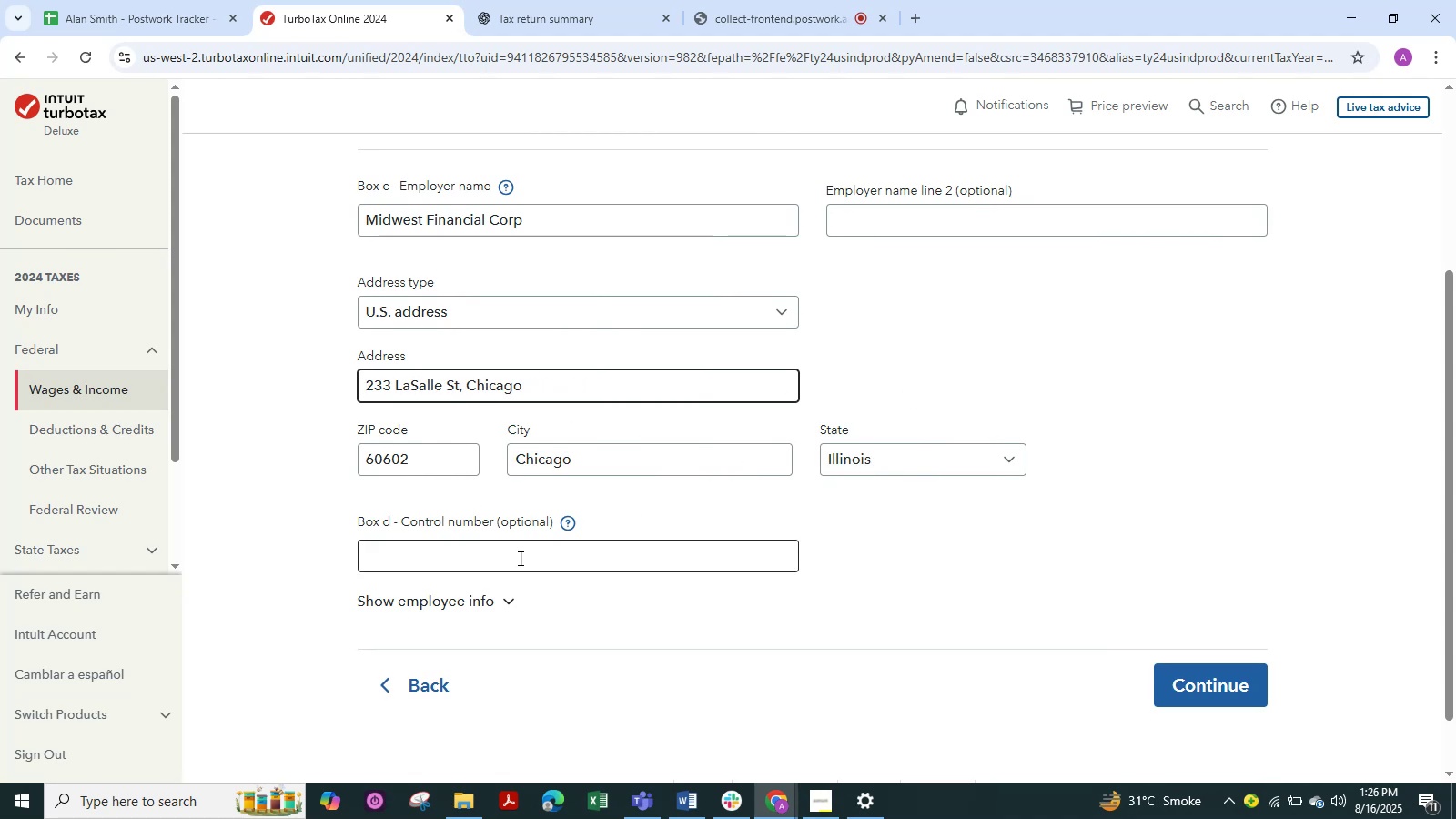 
left_click([546, 5])
 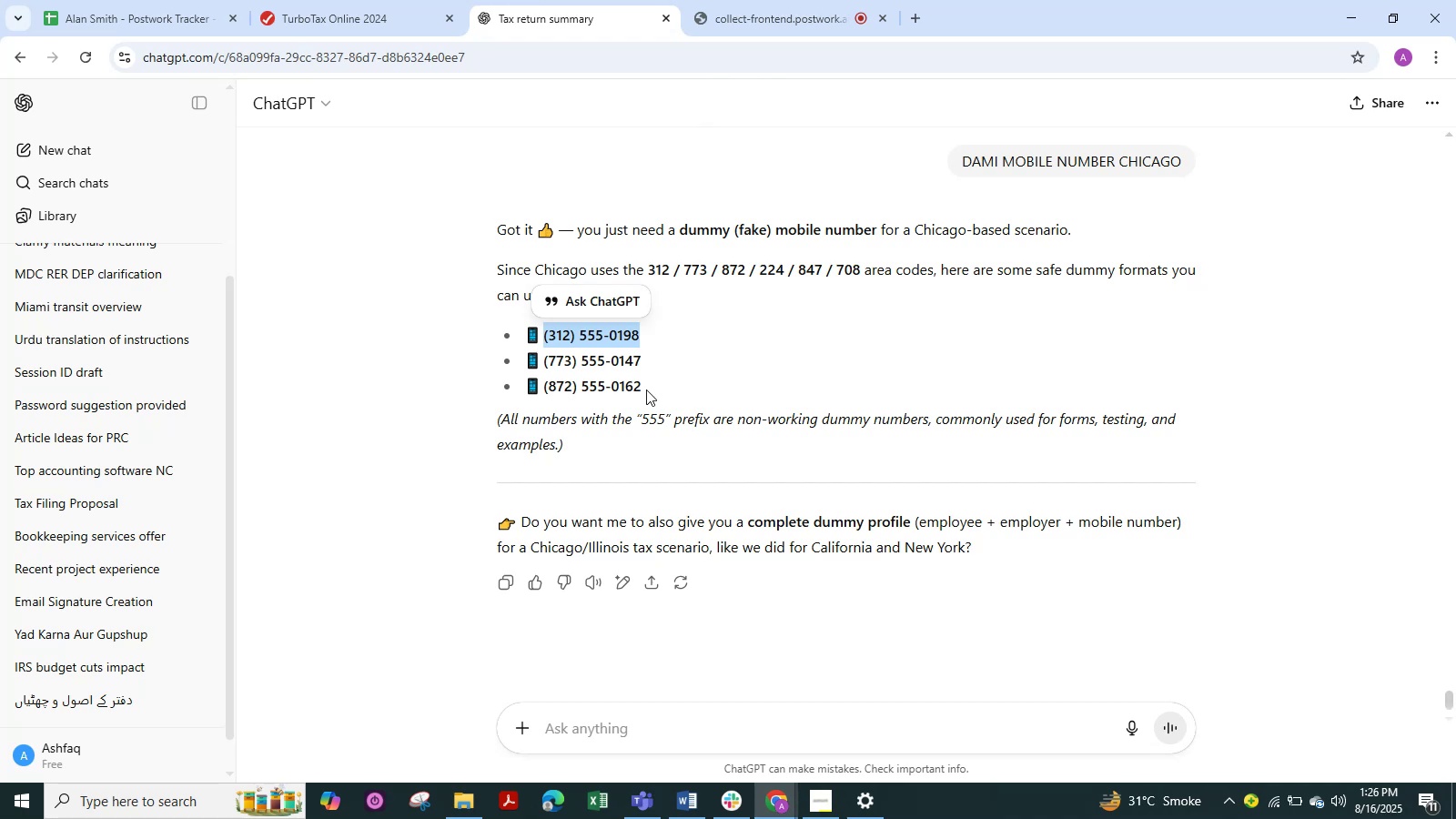 
left_click_drag(start_coordinate=[645, 353], to_coordinate=[544, 368])
 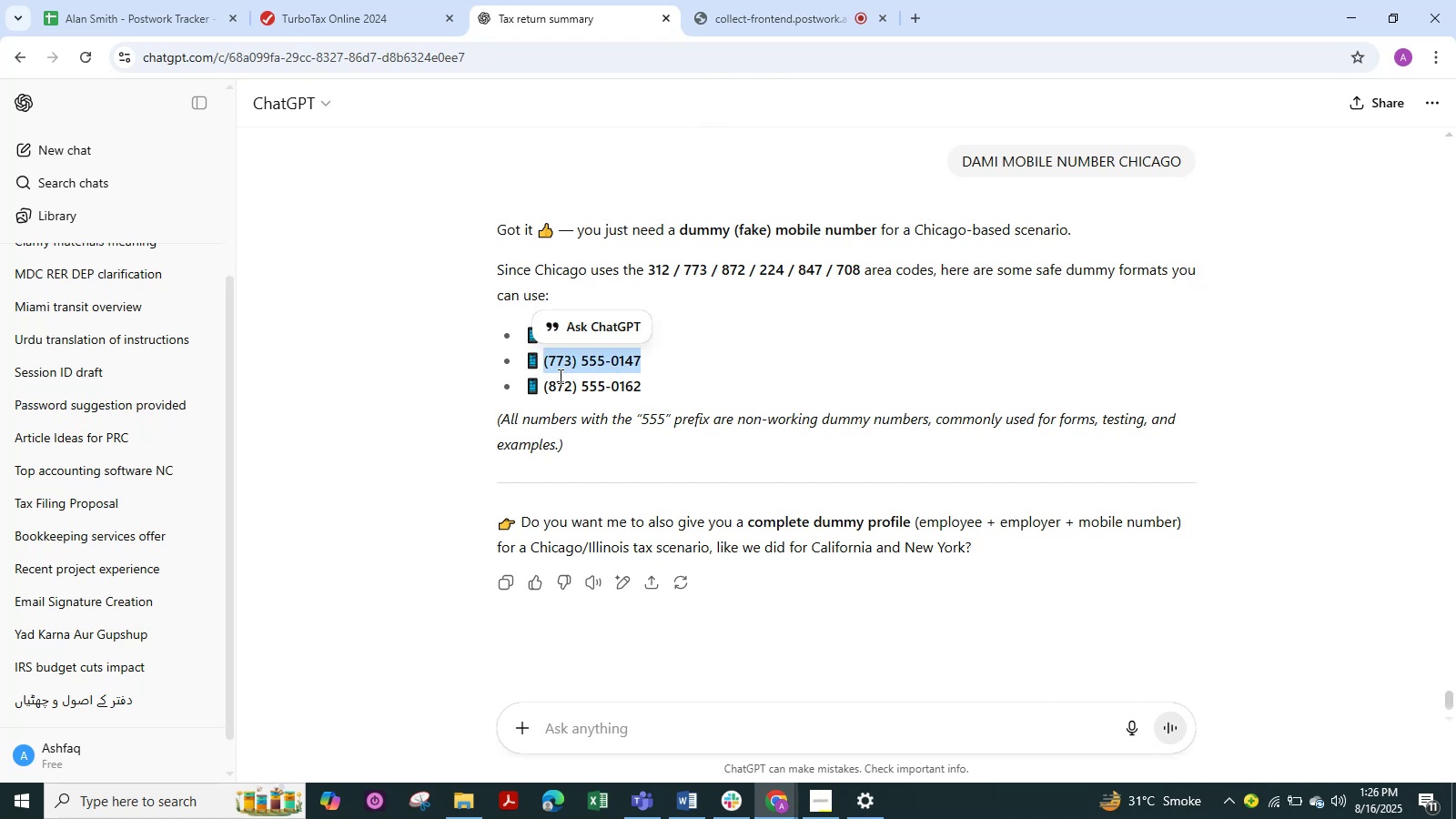 
key(Control+C)
 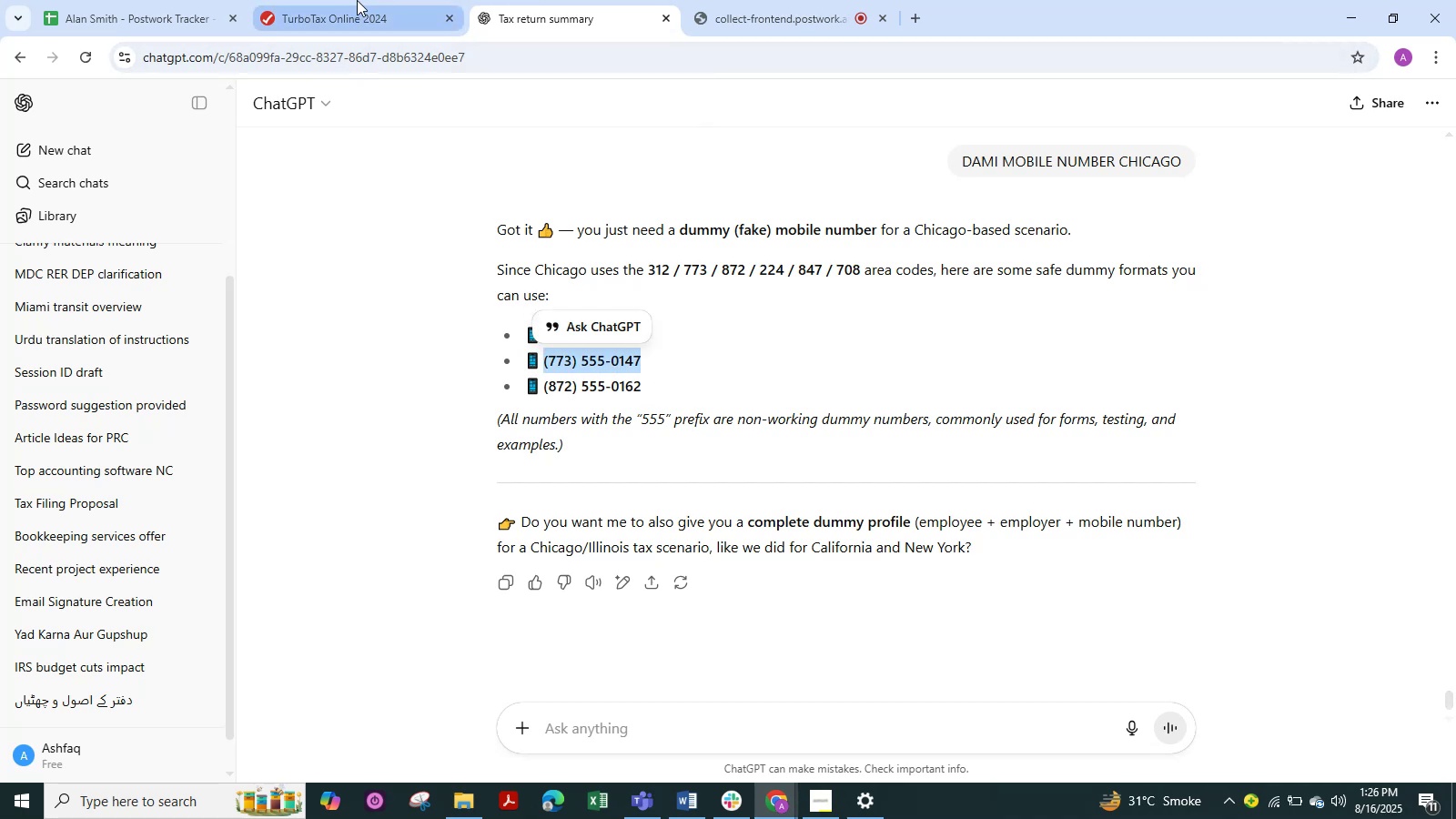 
left_click([357, 0])
 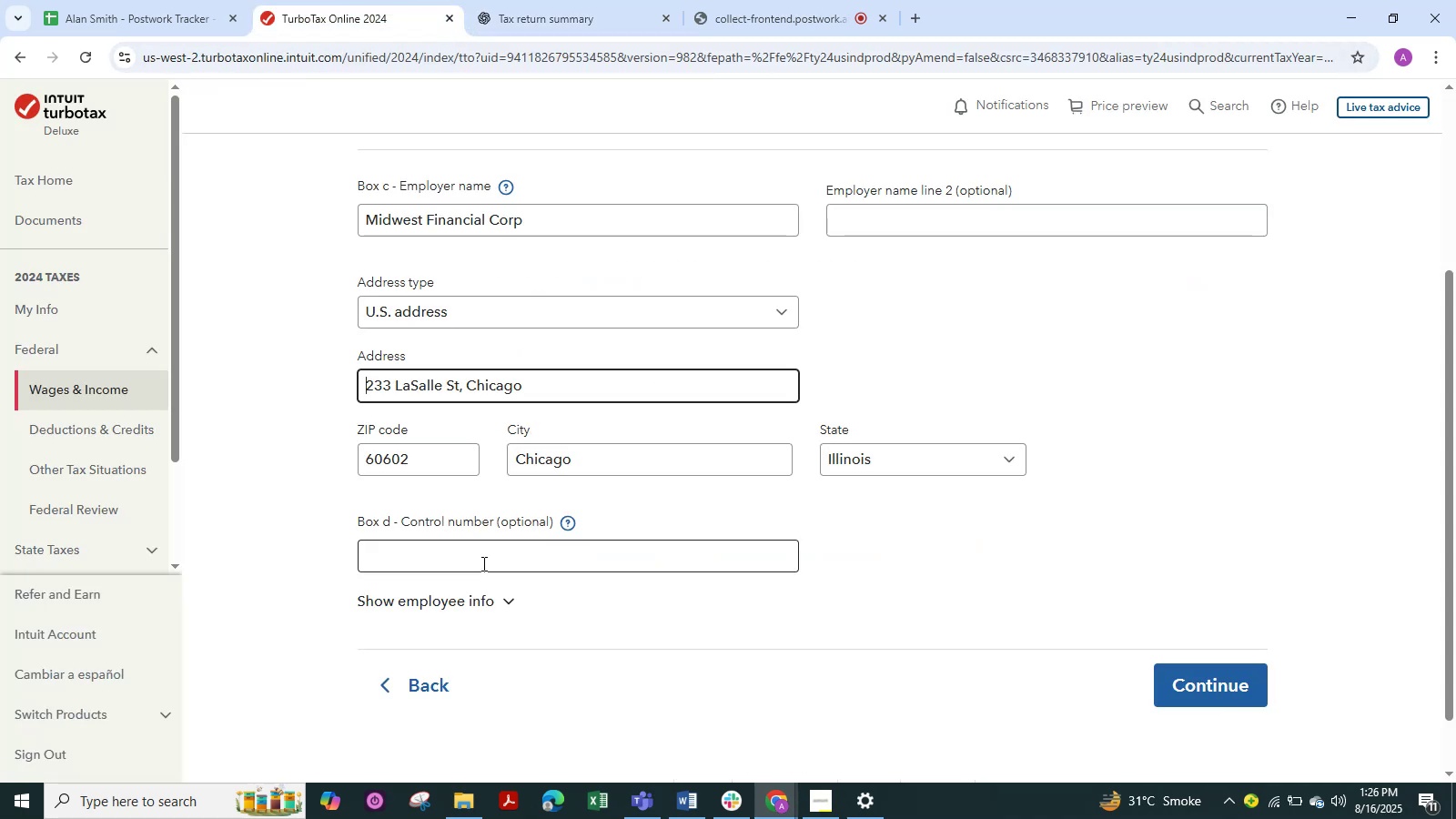 
left_click([473, 556])
 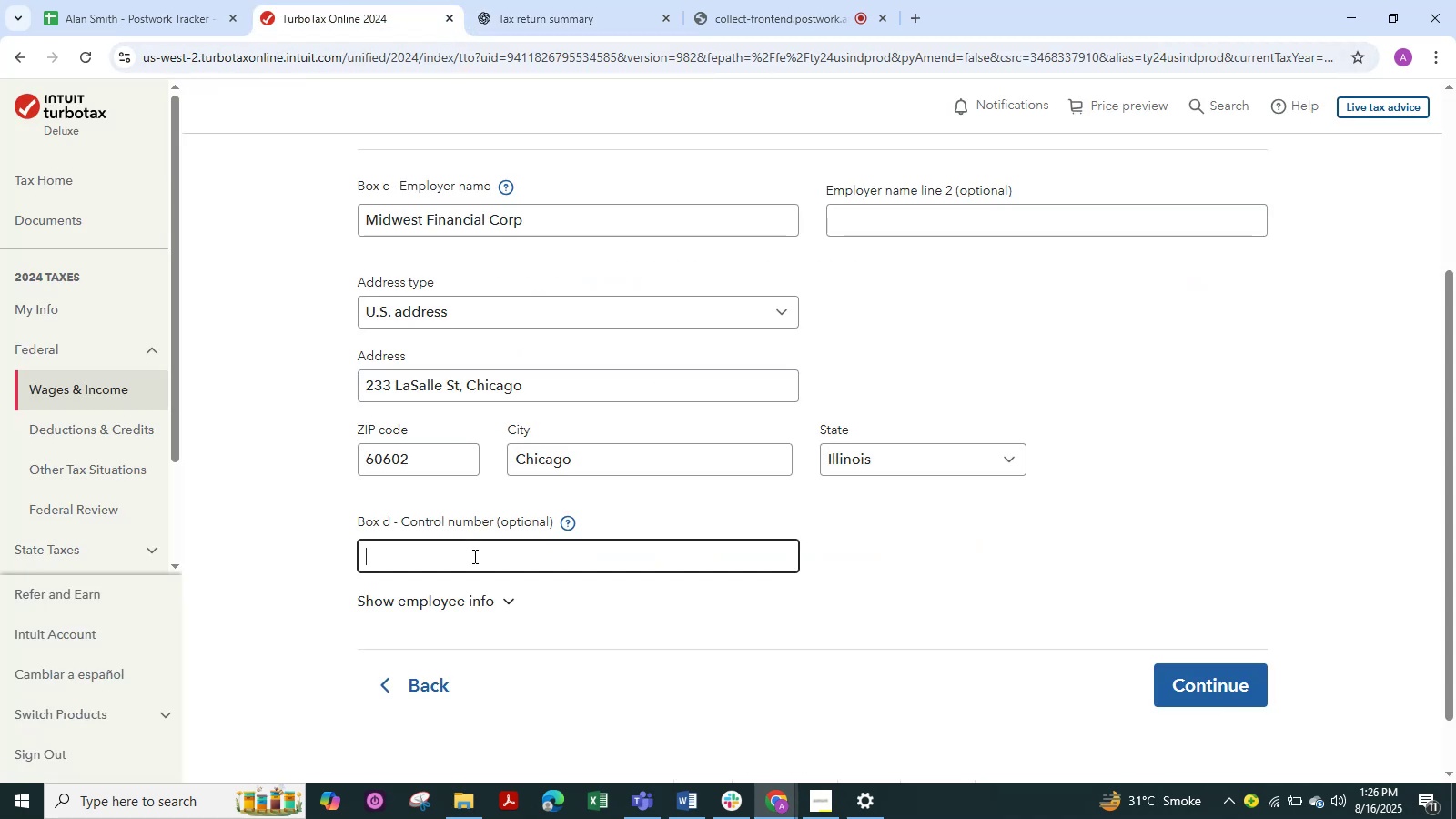 
key(Control+V)
 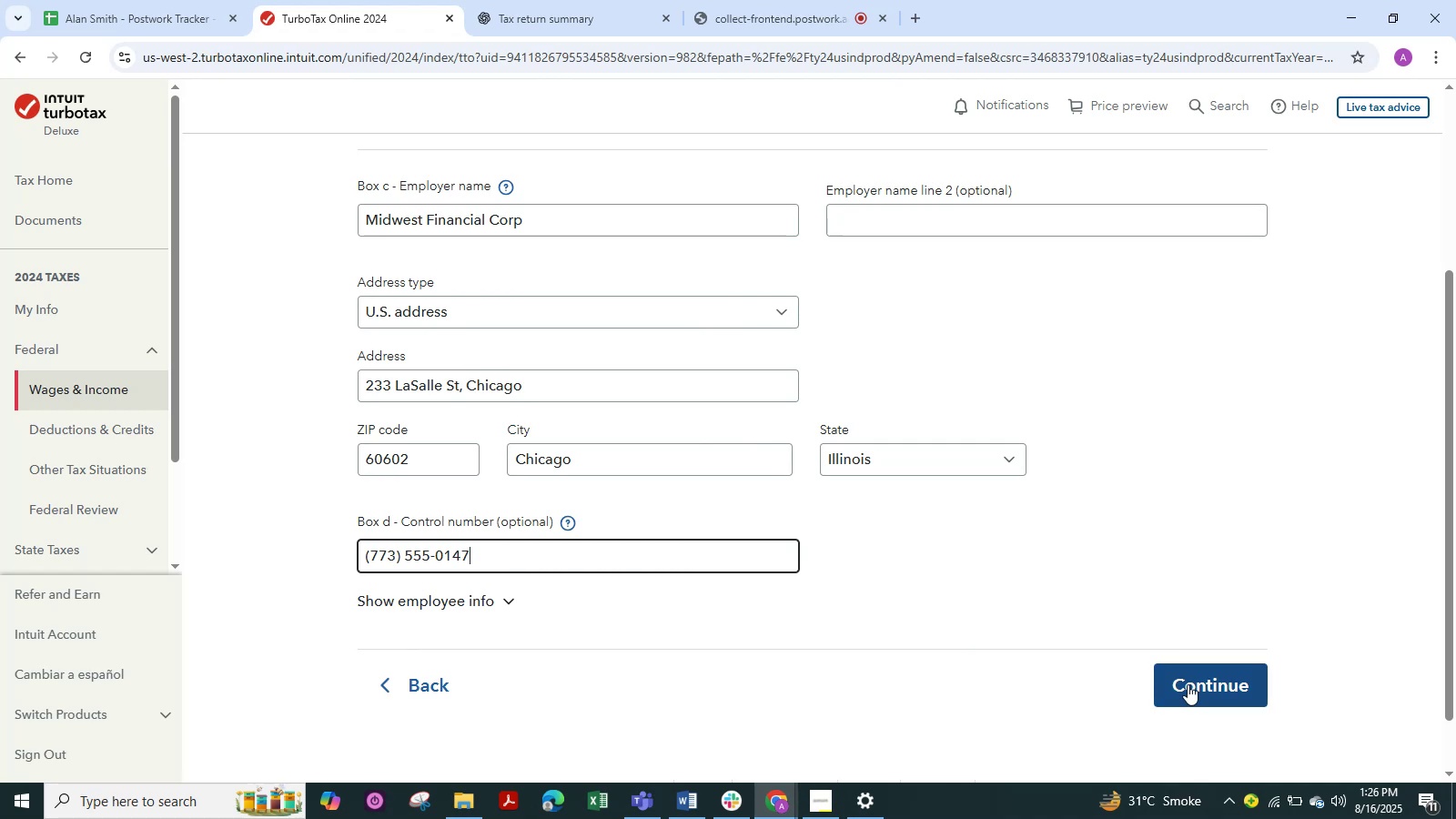 
left_click([1193, 688])
 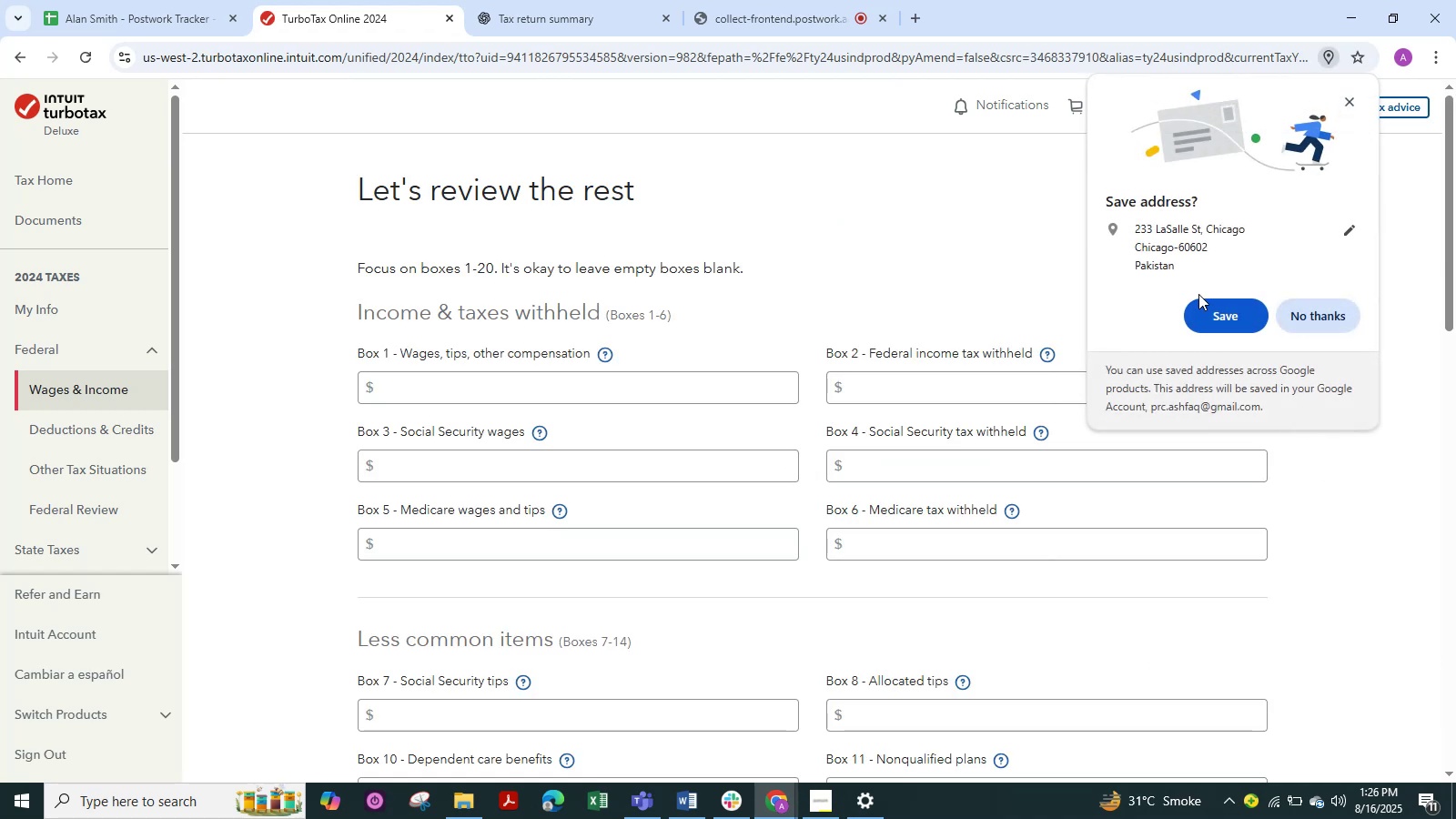 
left_click([1221, 316])
 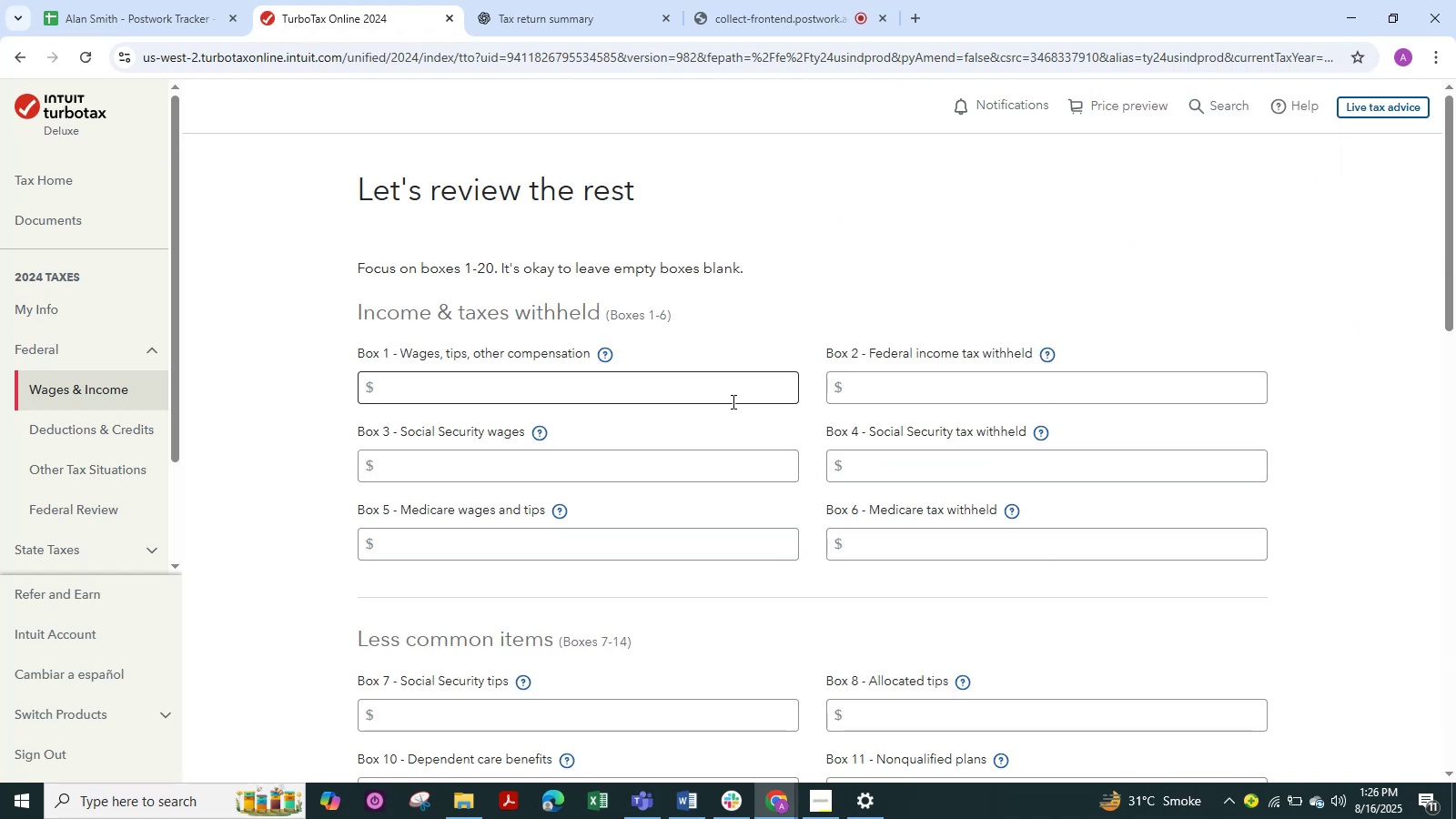 
scroll: coordinate [732, 401], scroll_direction: down, amount: 1.0
 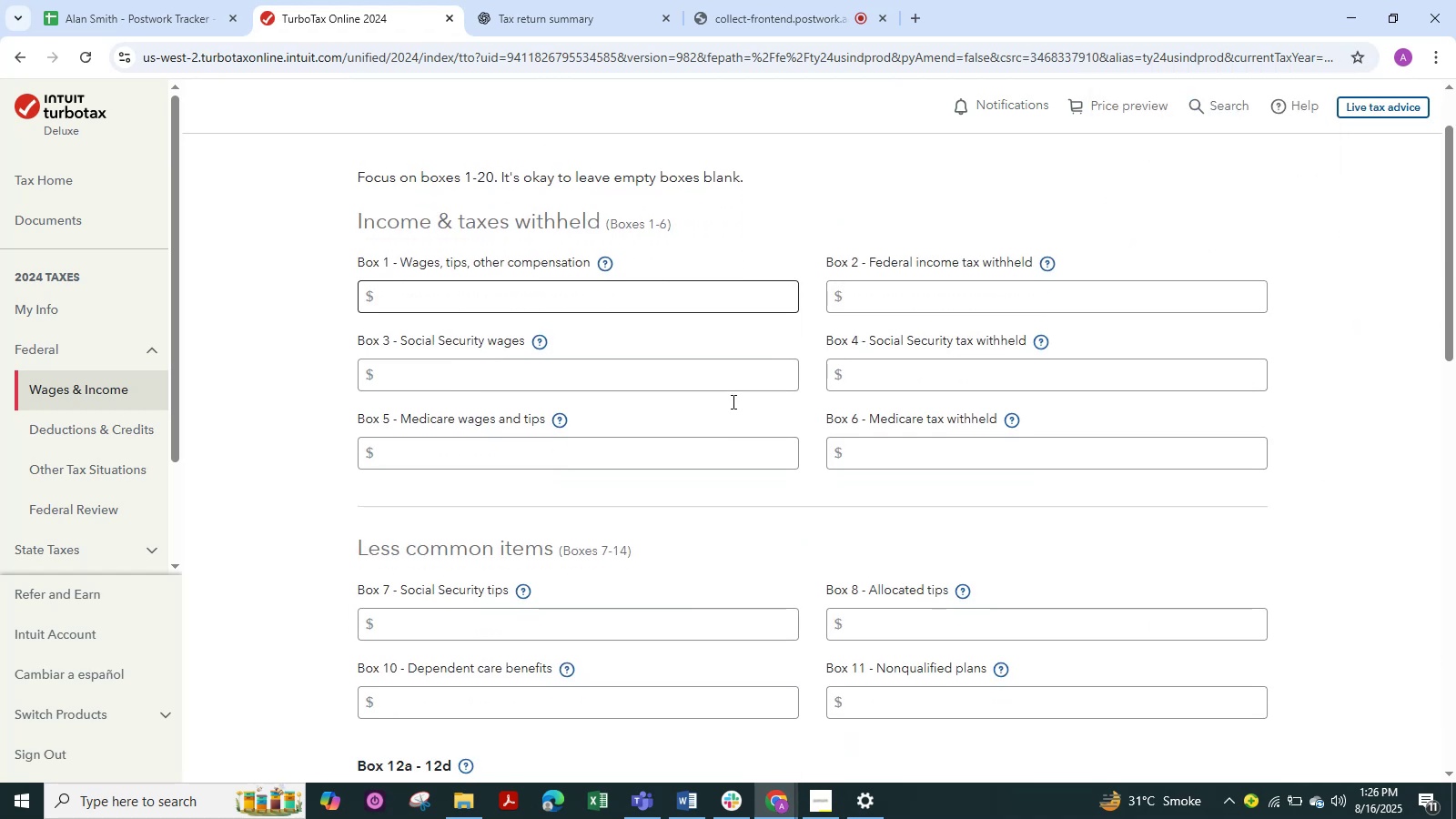 
scroll: coordinate [732, 401], scroll_direction: up, amount: 1.0
 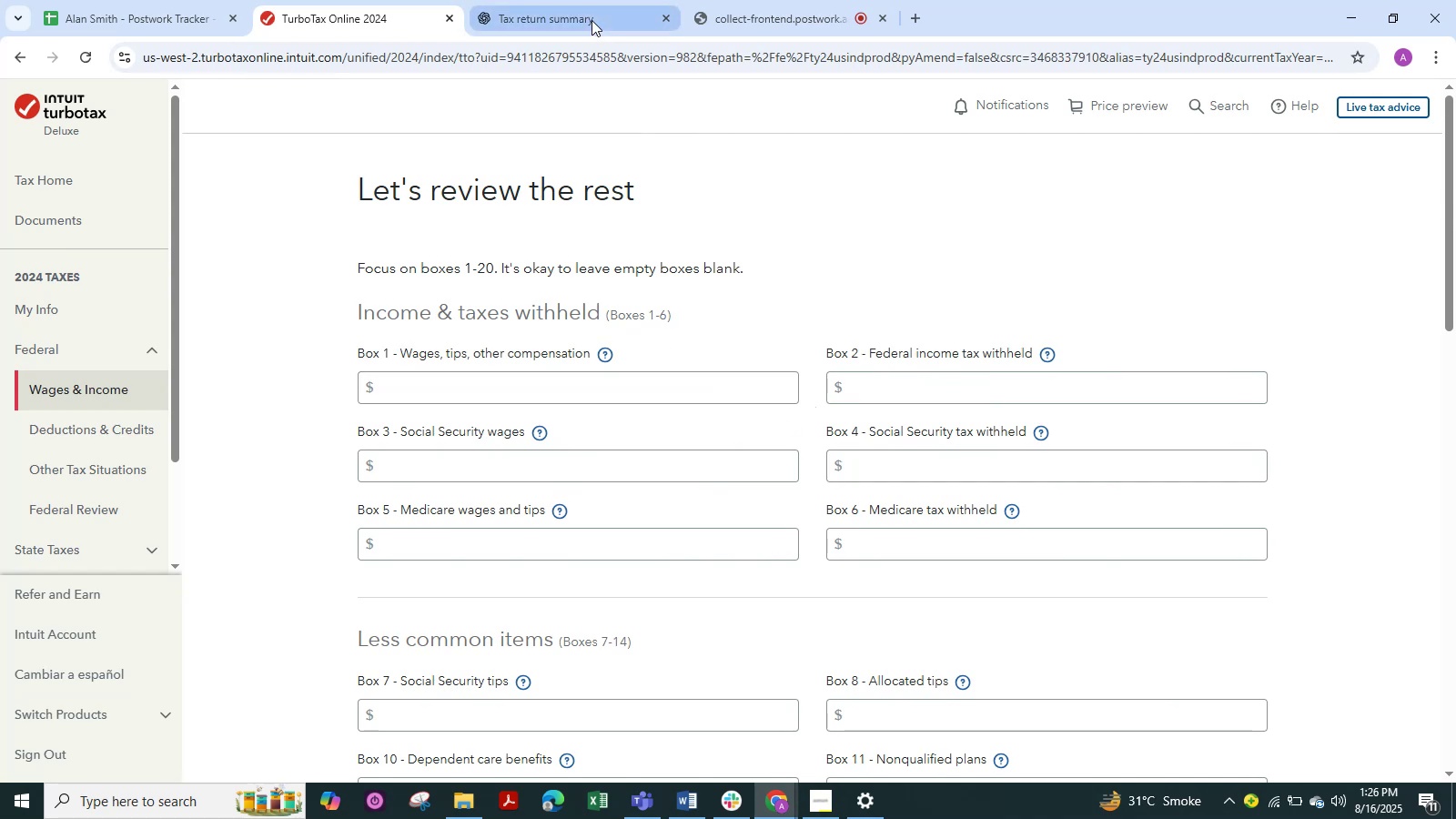 
wait(9.82)
 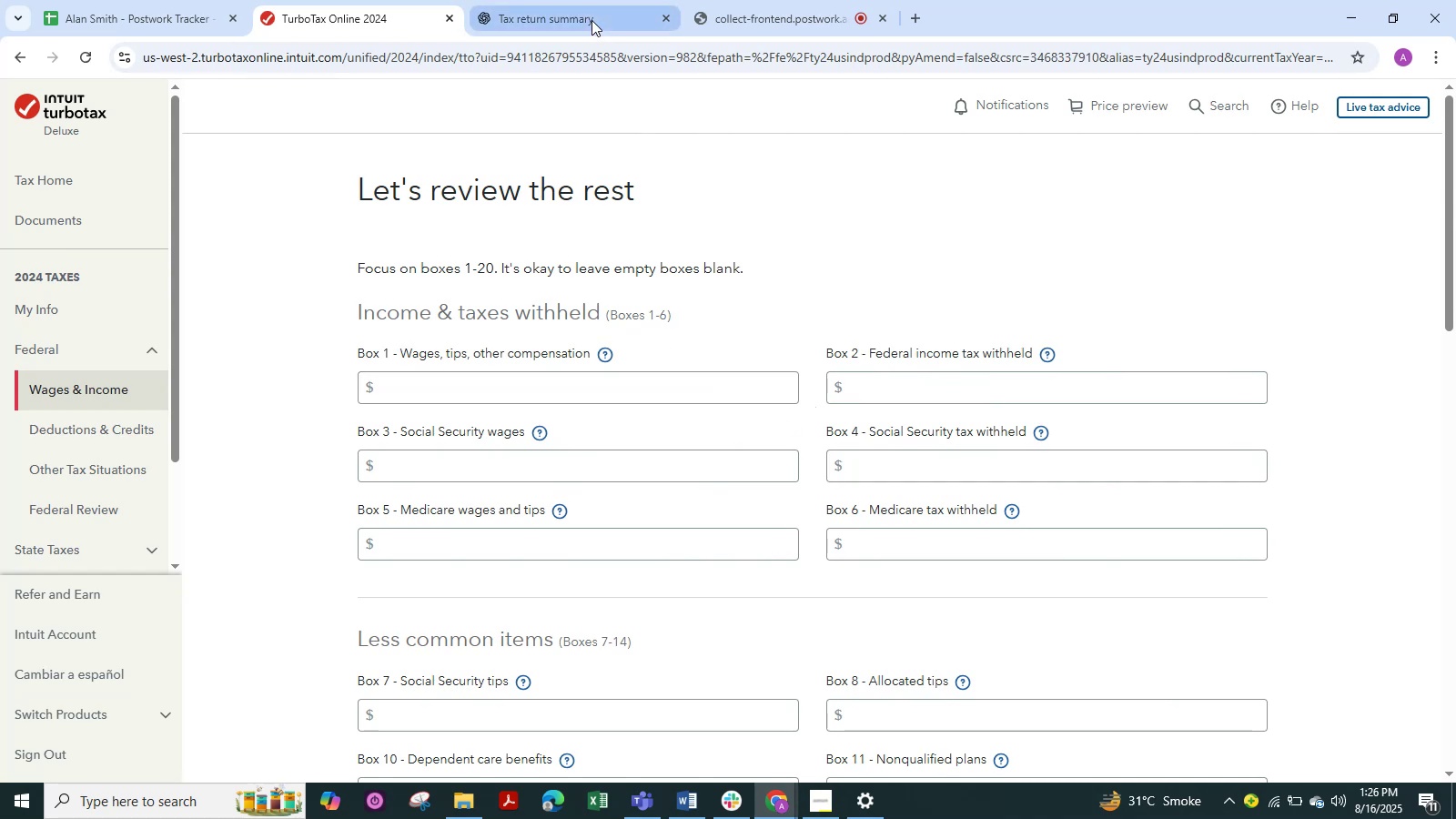 
left_click([686, 801])
 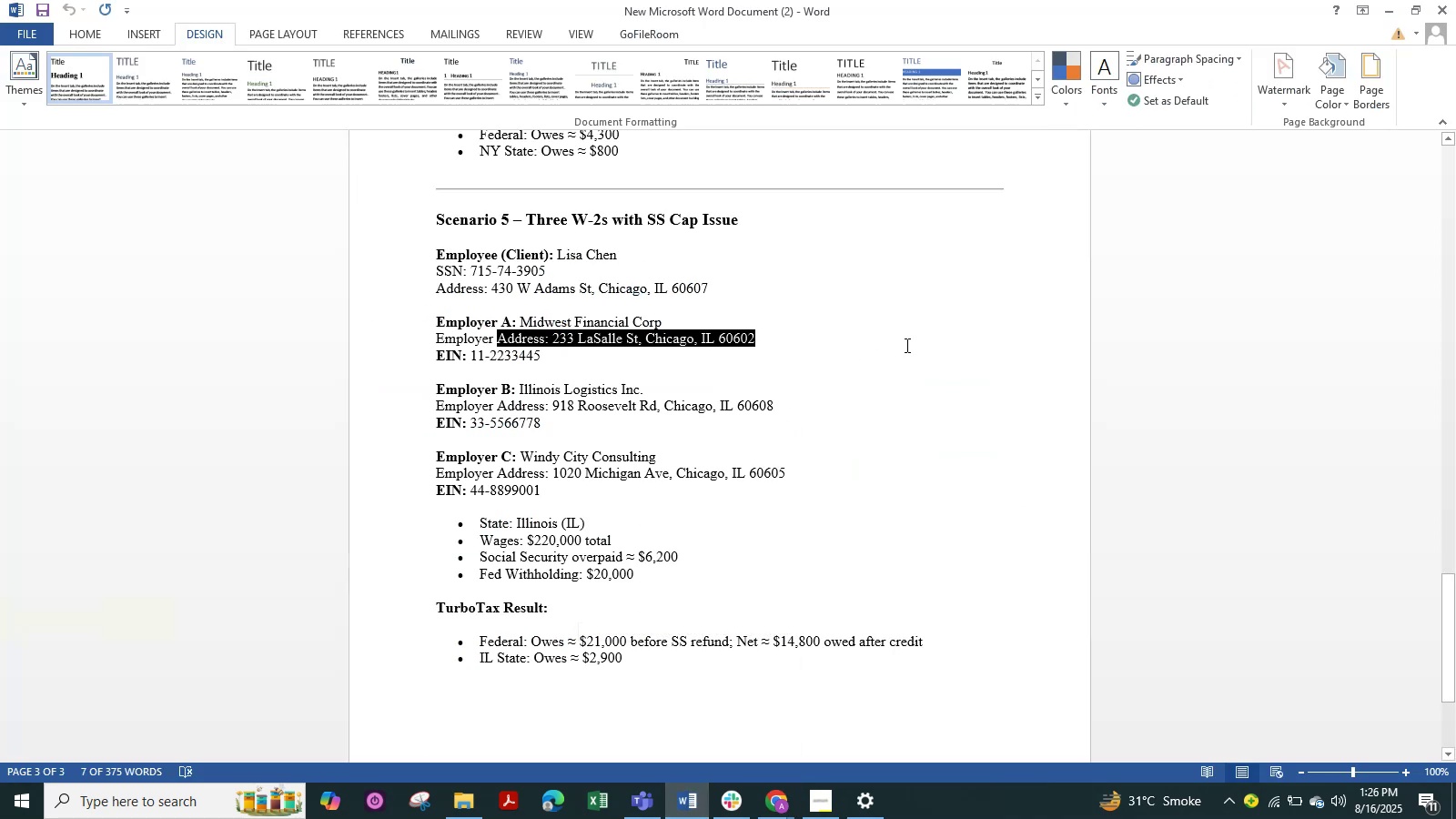 
left_click([905, 344])
 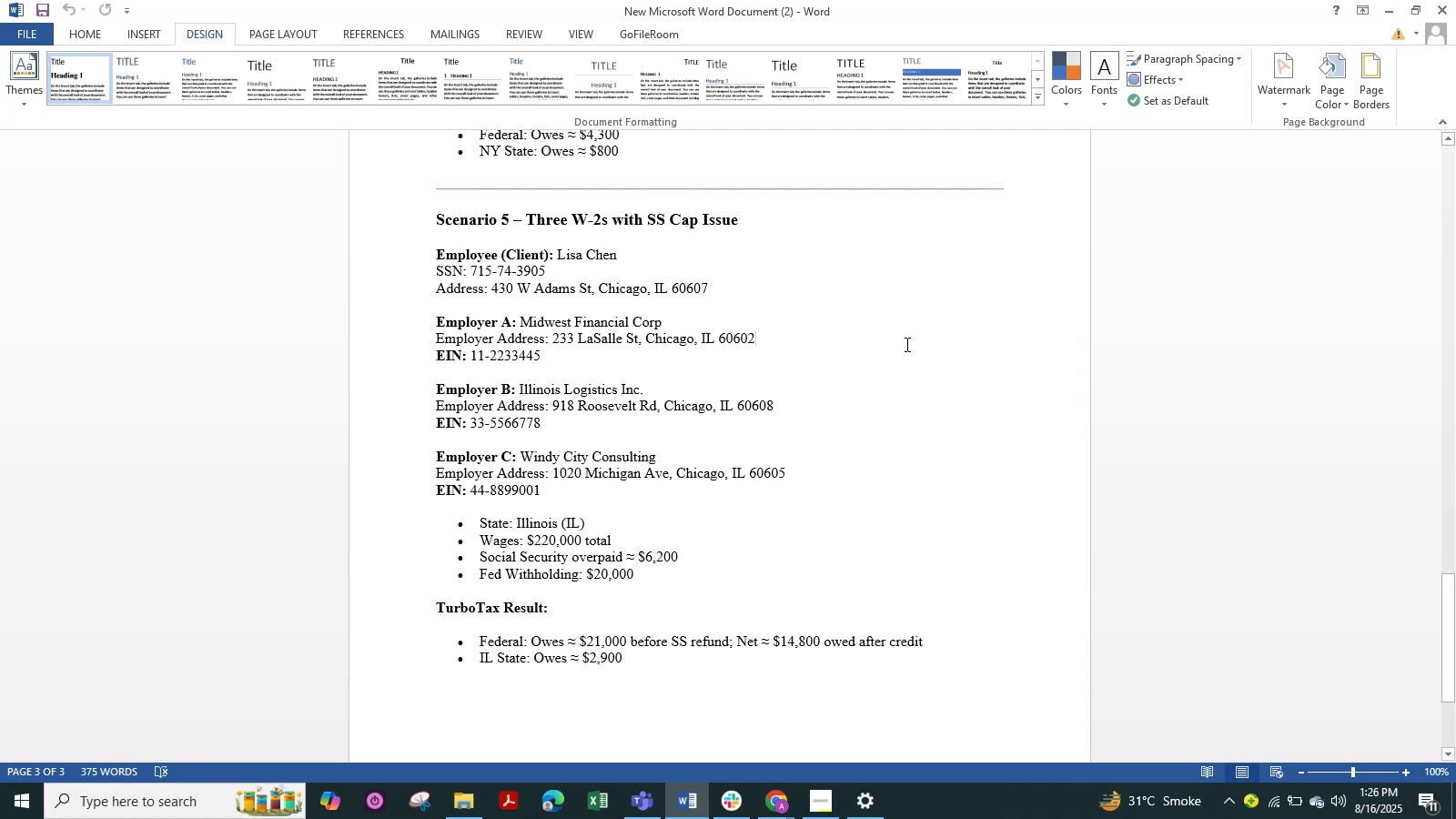 
wait(9.8)
 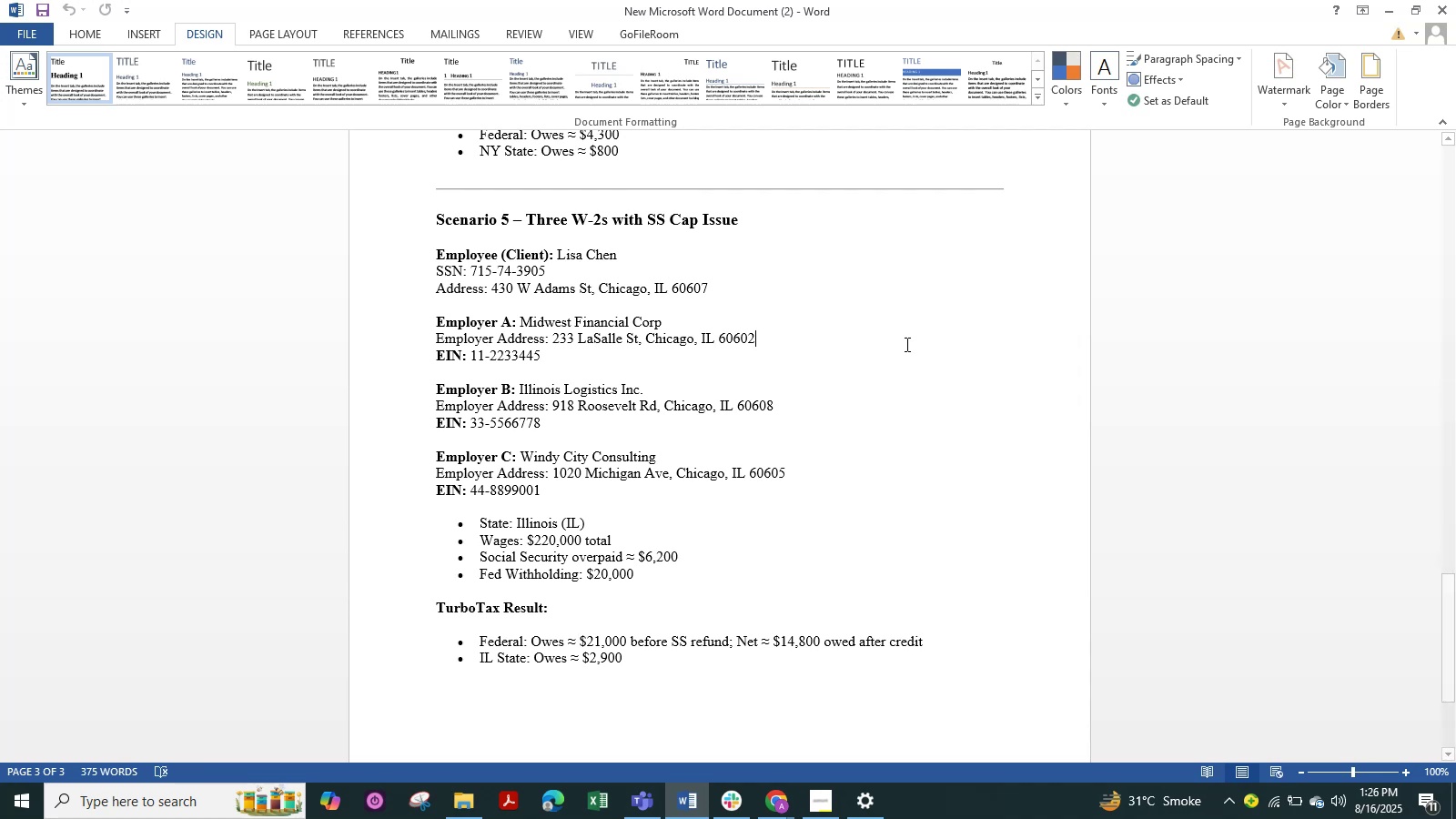 
key(Alt+Tab)
 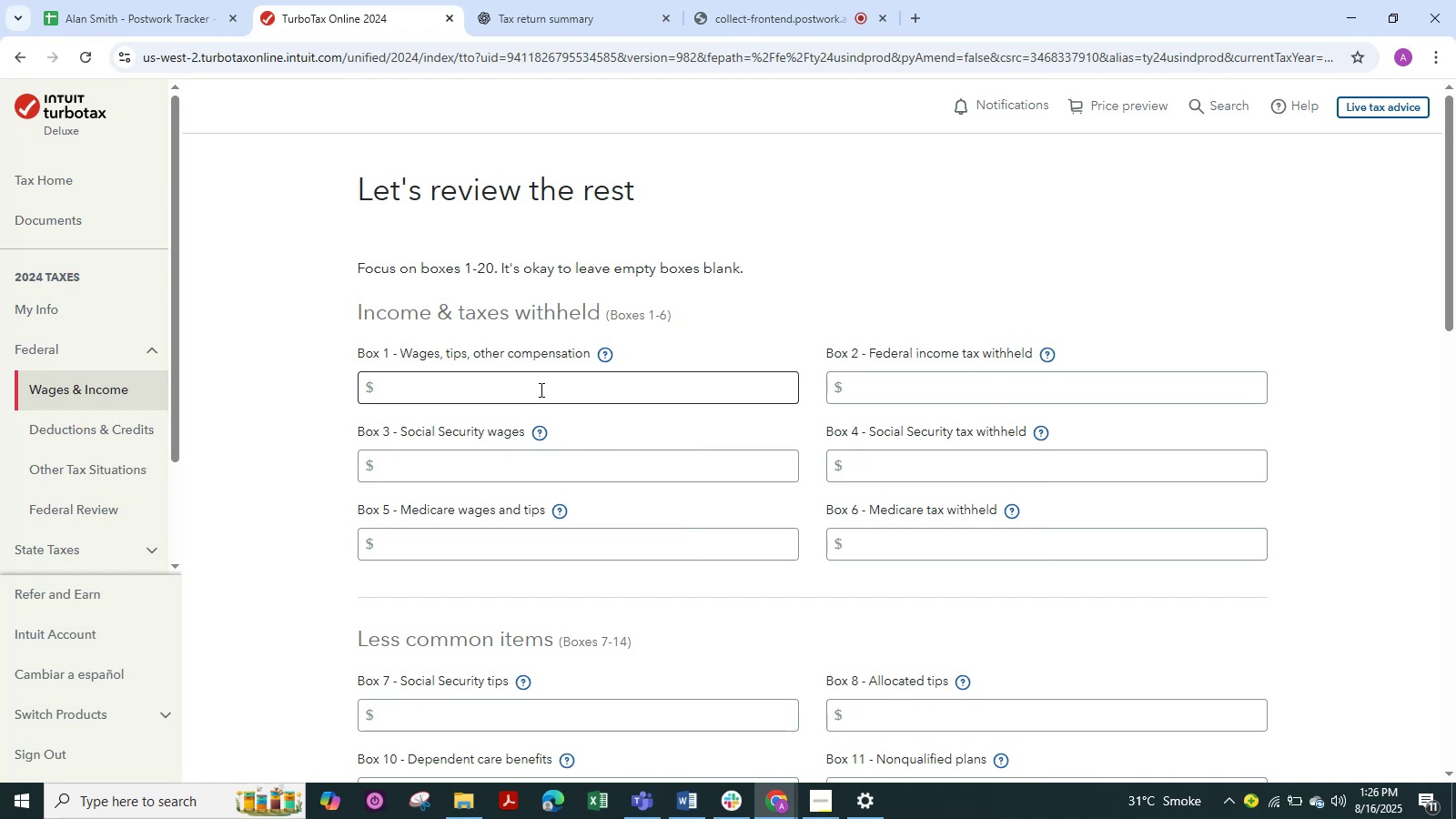 
left_click([536, 384])
 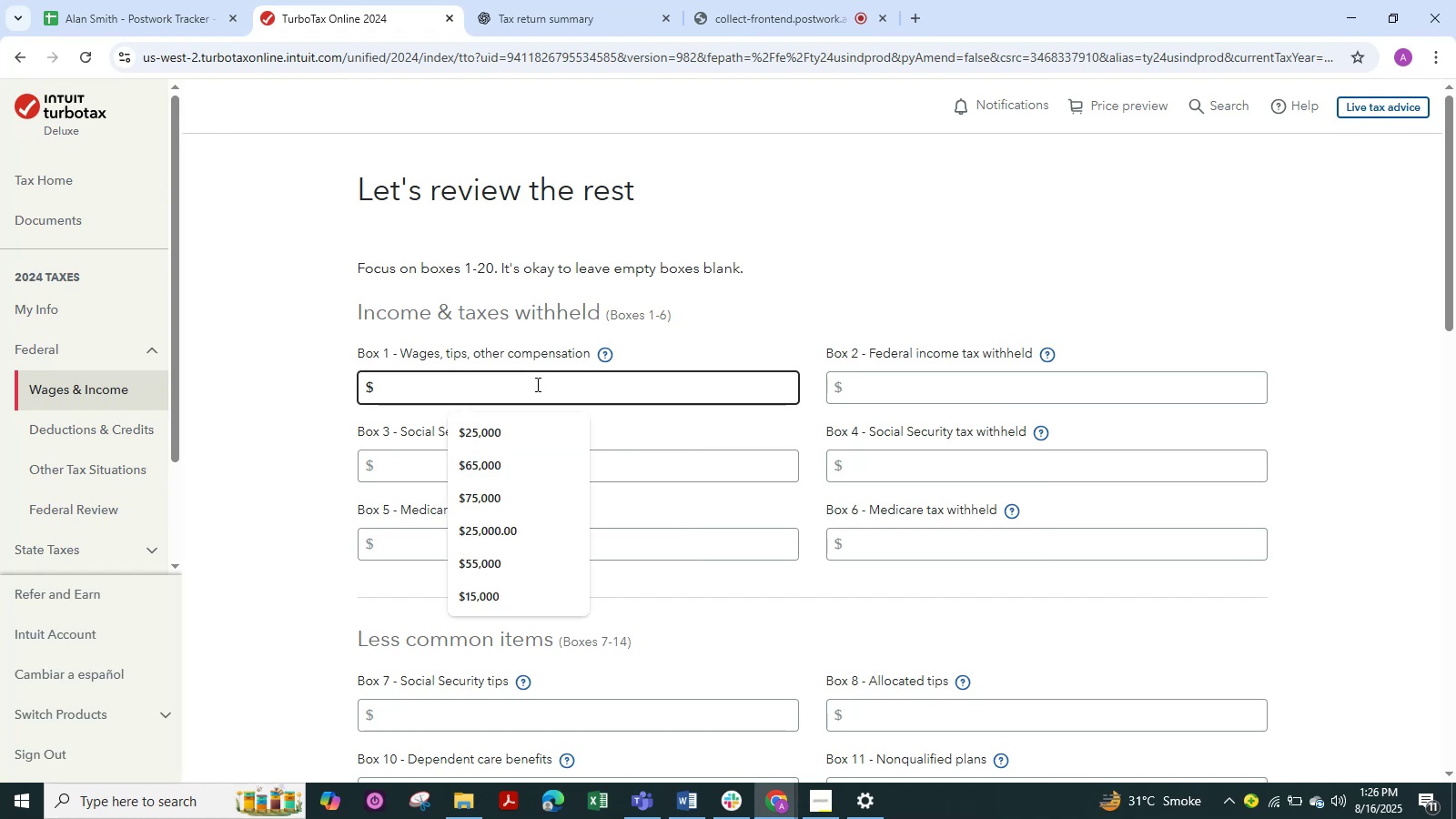 
key(Numpad2)
 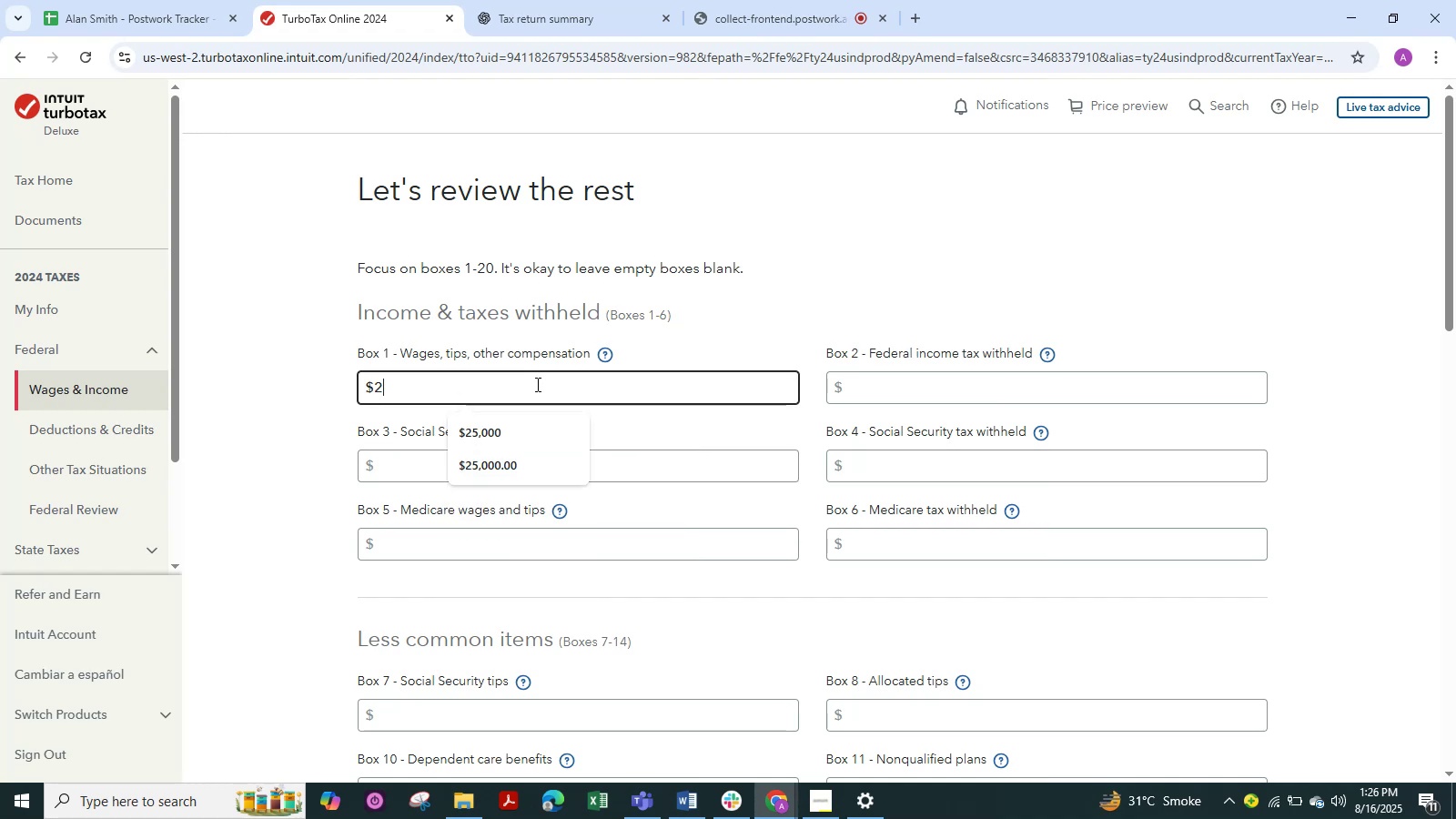 
key(Numpad2)
 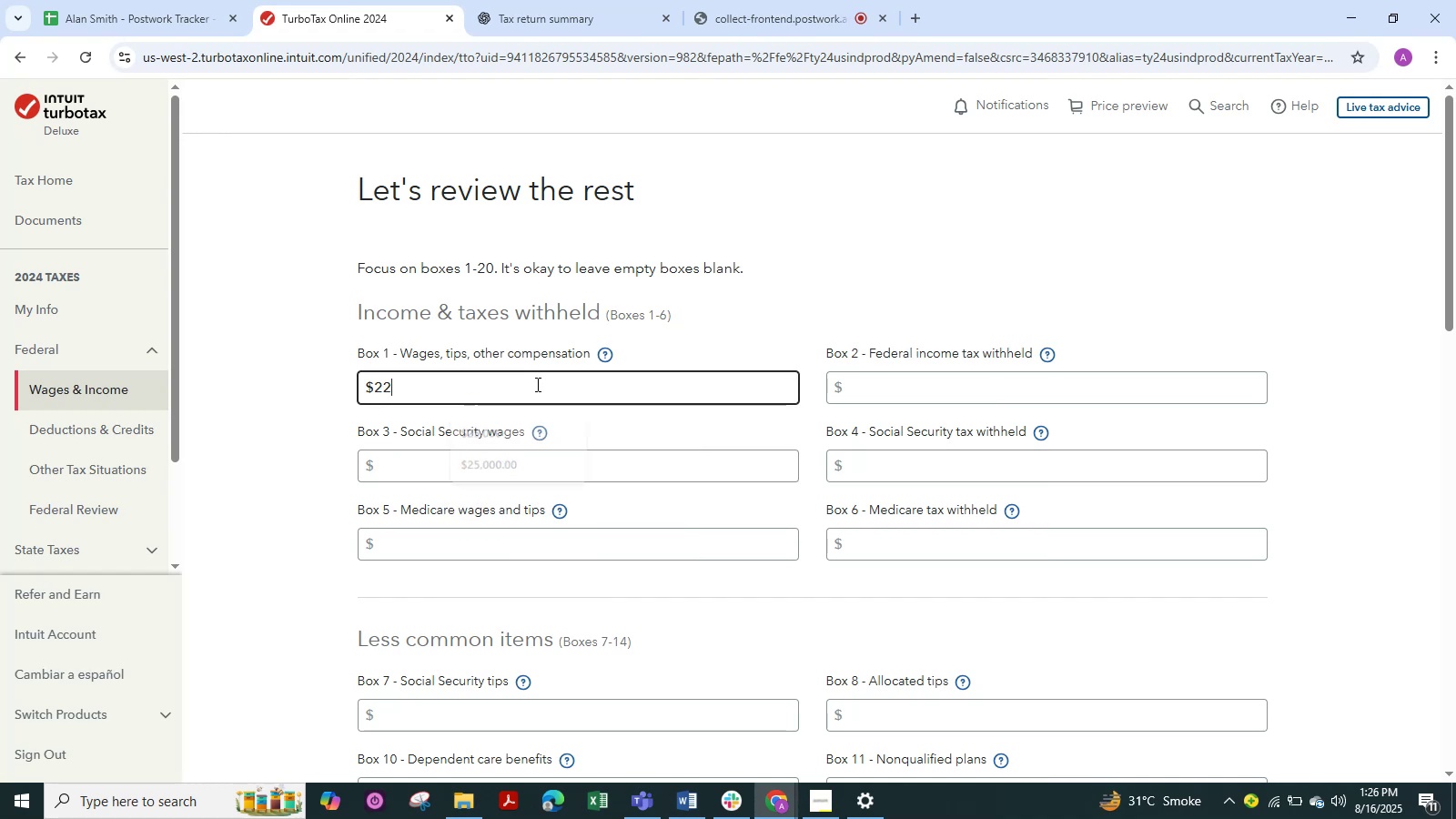 
key(Numpad0)
 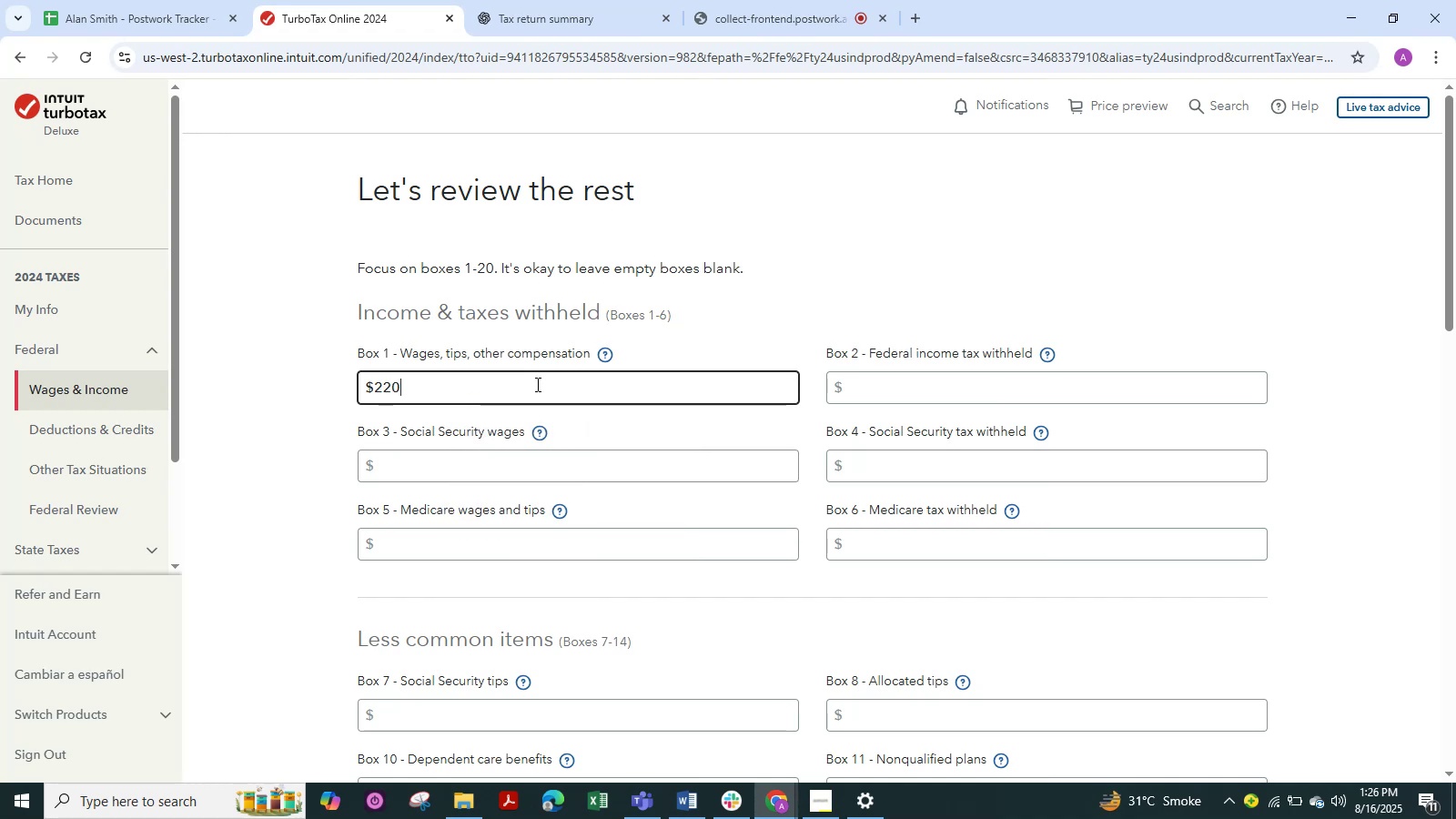 
key(Numpad0)
 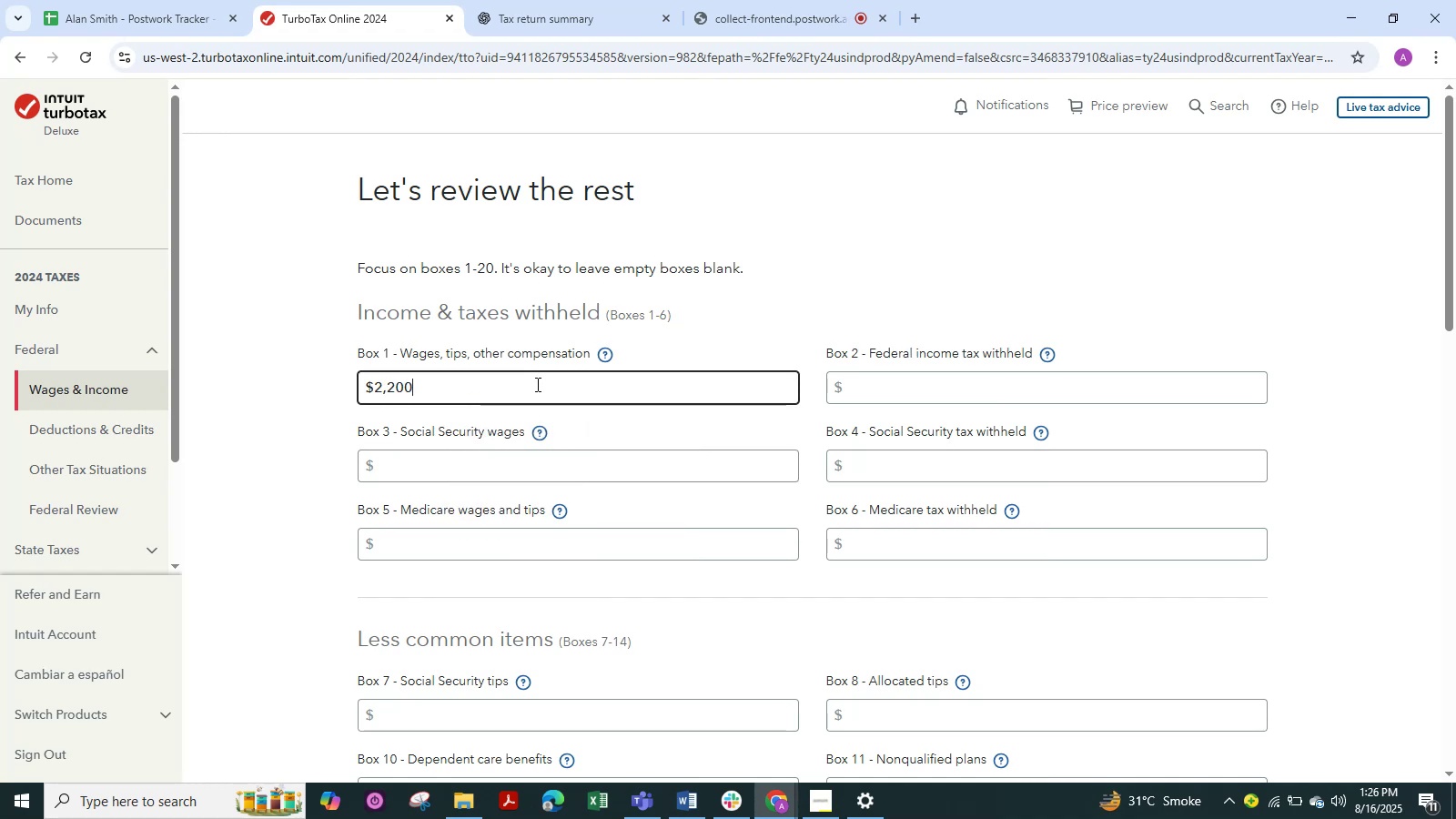 
key(Numpad0)
 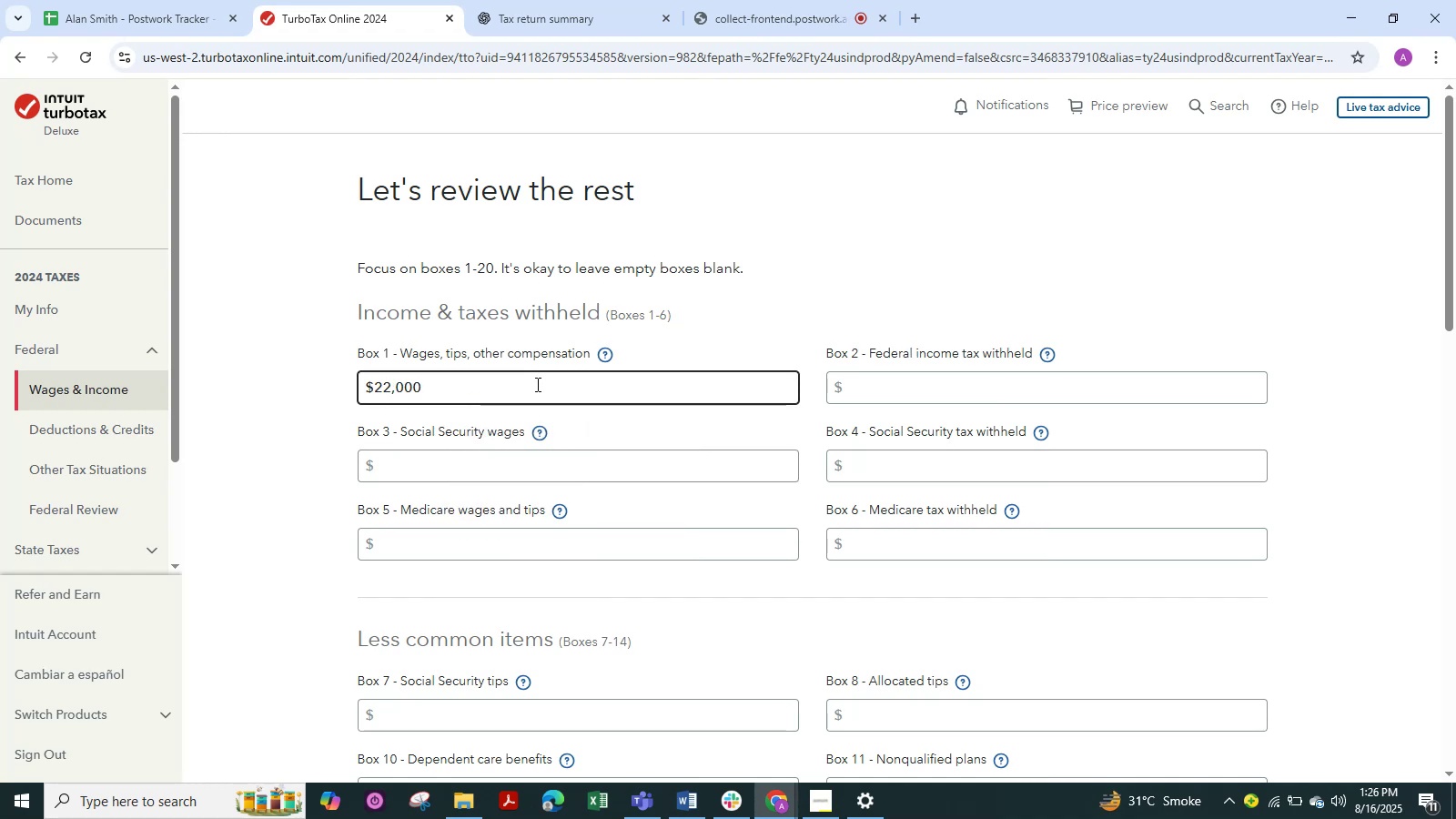 
key(Numpad0)
 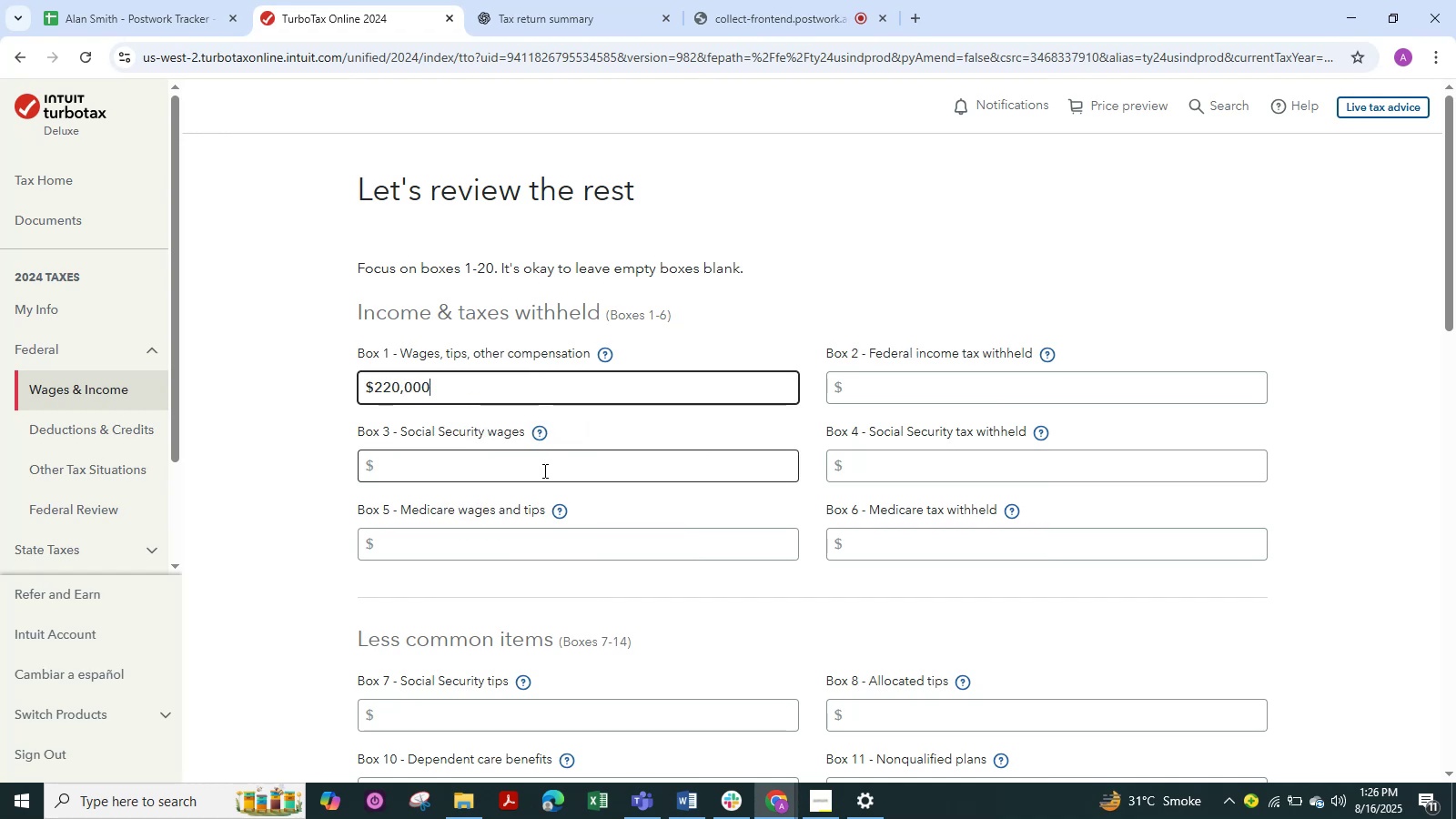 
hold_key(key=AltLeft, duration=0.38)
 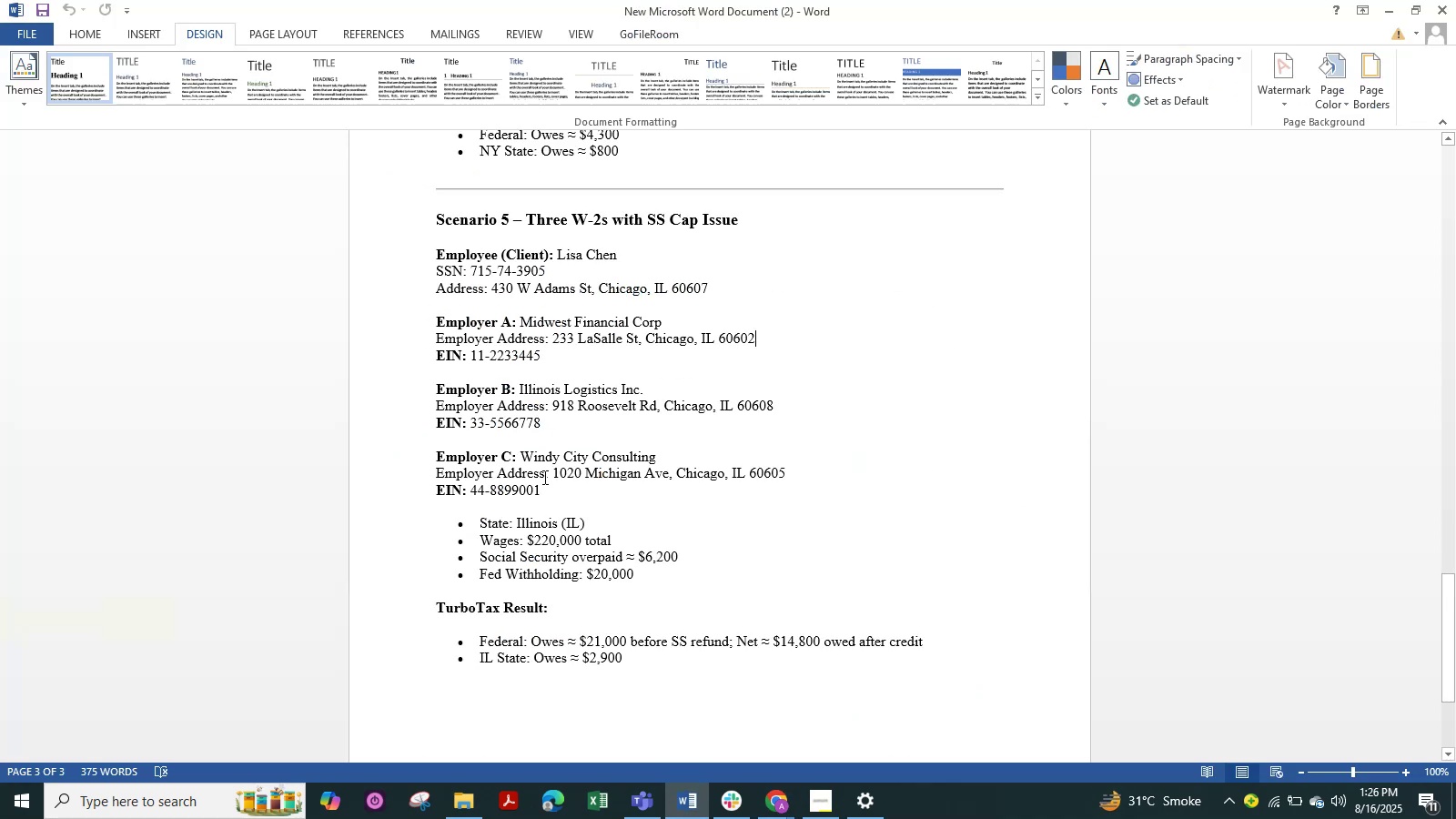 
hold_key(key=Tab, duration=4.21)
 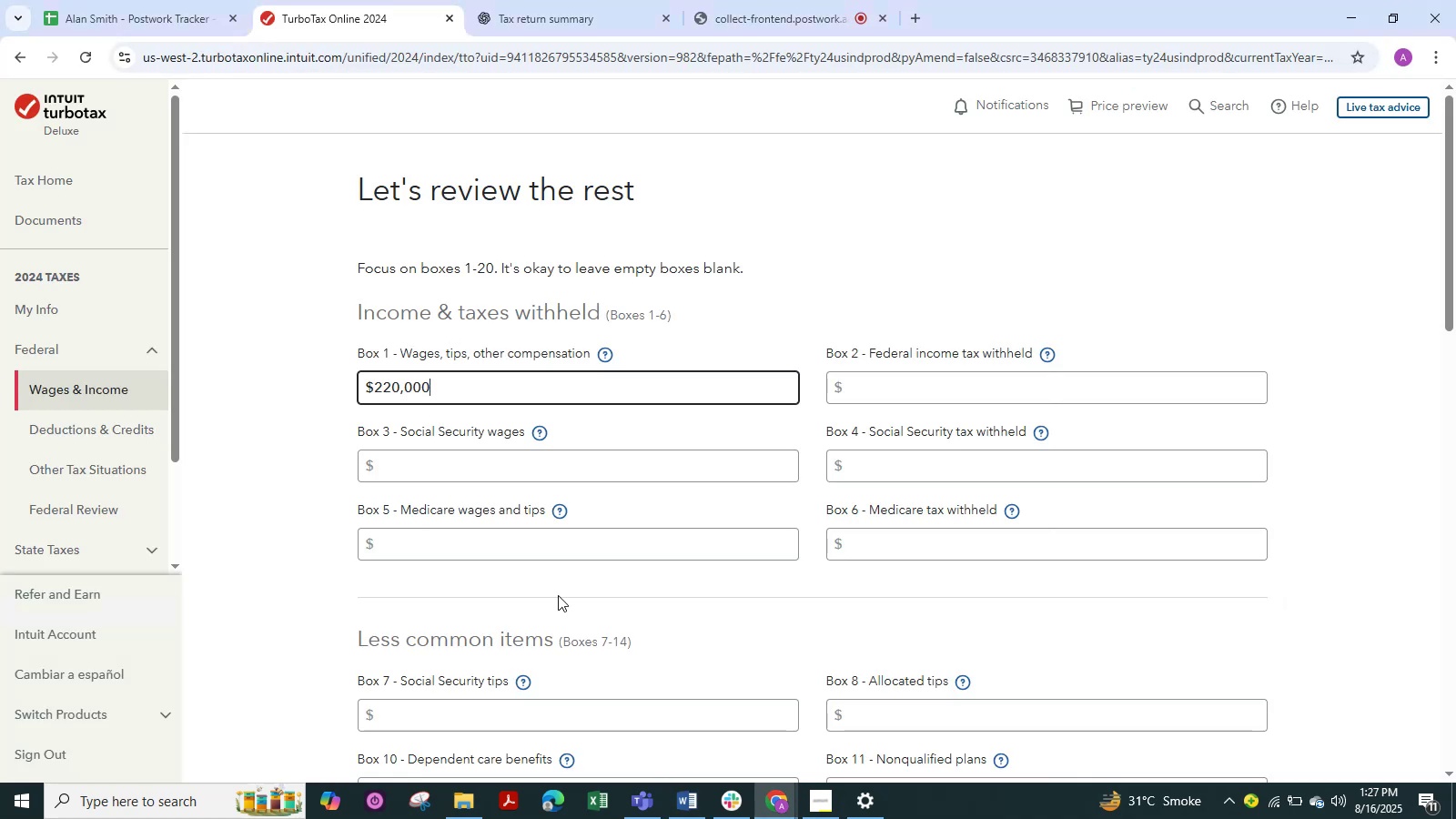 
hold_key(key=AltLeft, duration=0.32)
 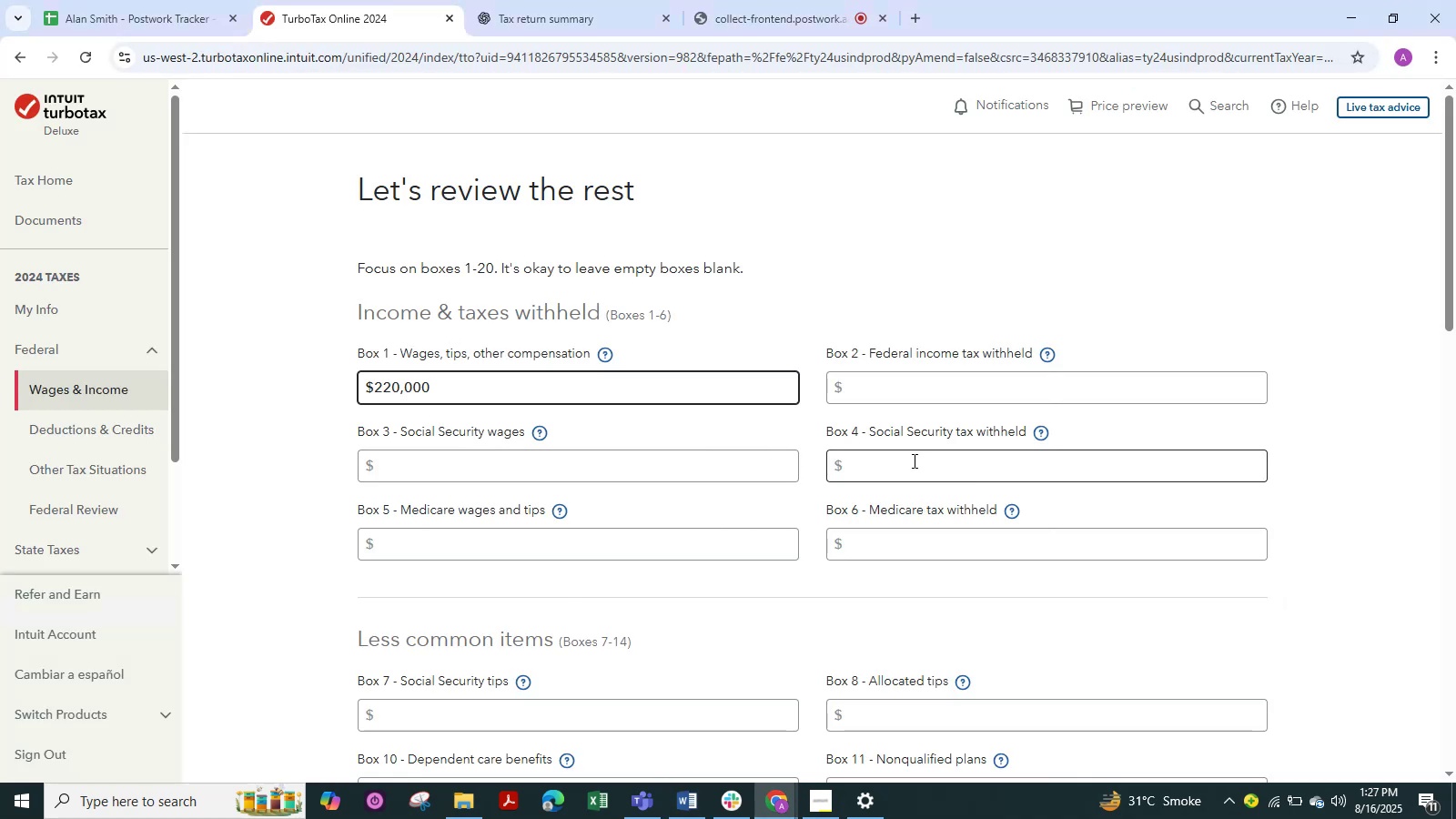 
left_click([450, 459])
 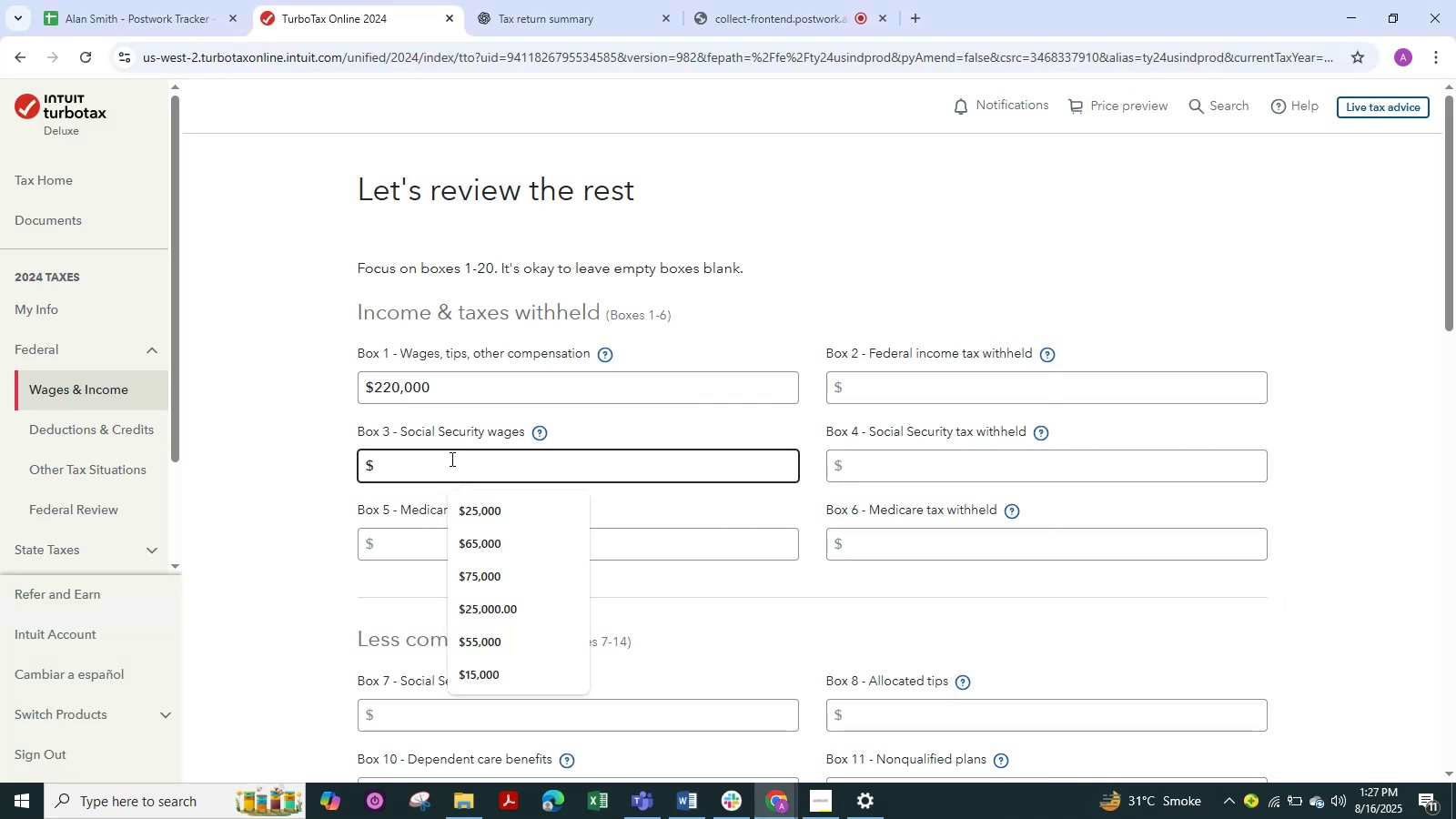 
key(Numpad6)
 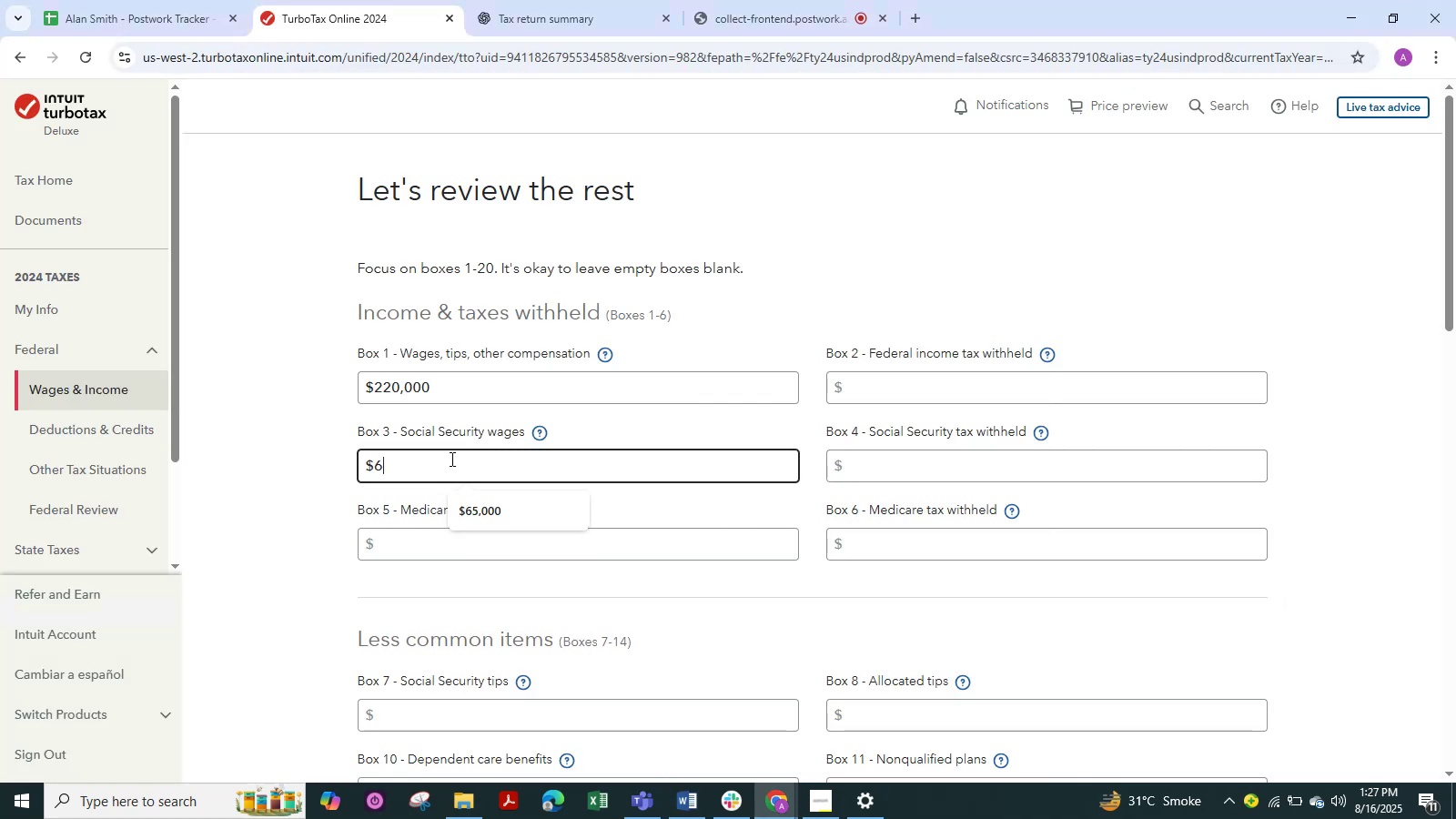 
key(Numpad2)
 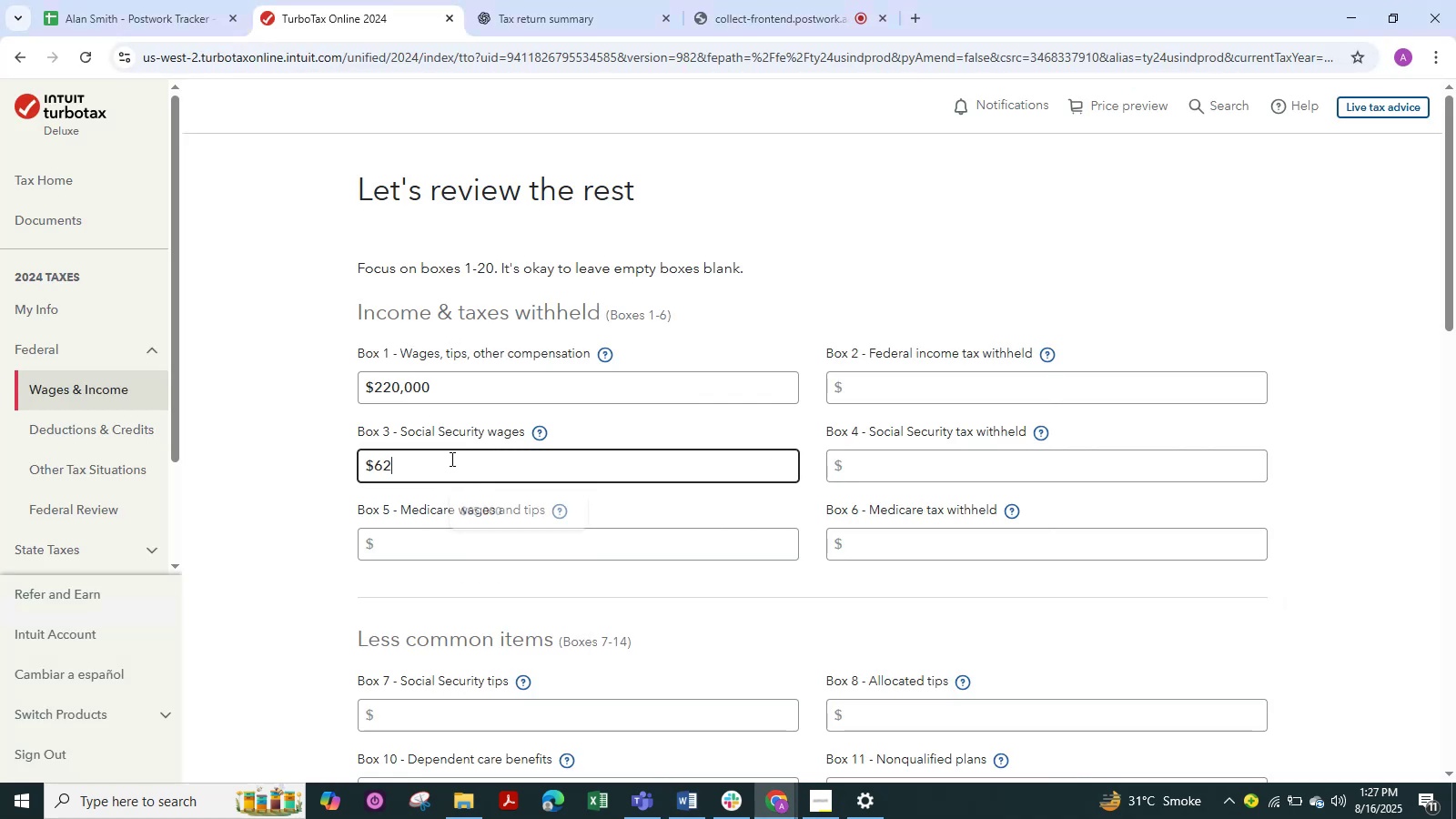 
key(Numpad0)
 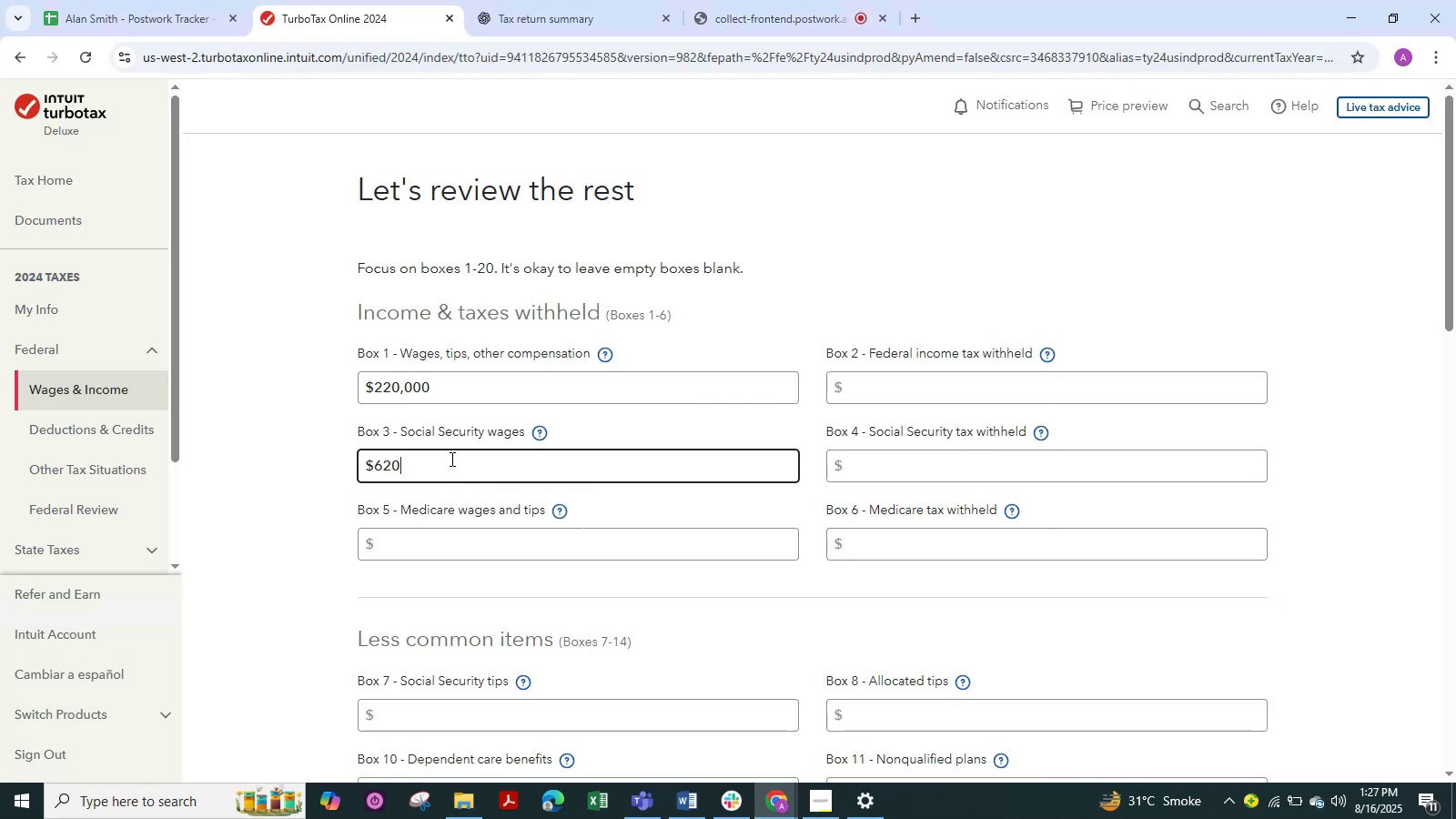 
key(Numpad0)
 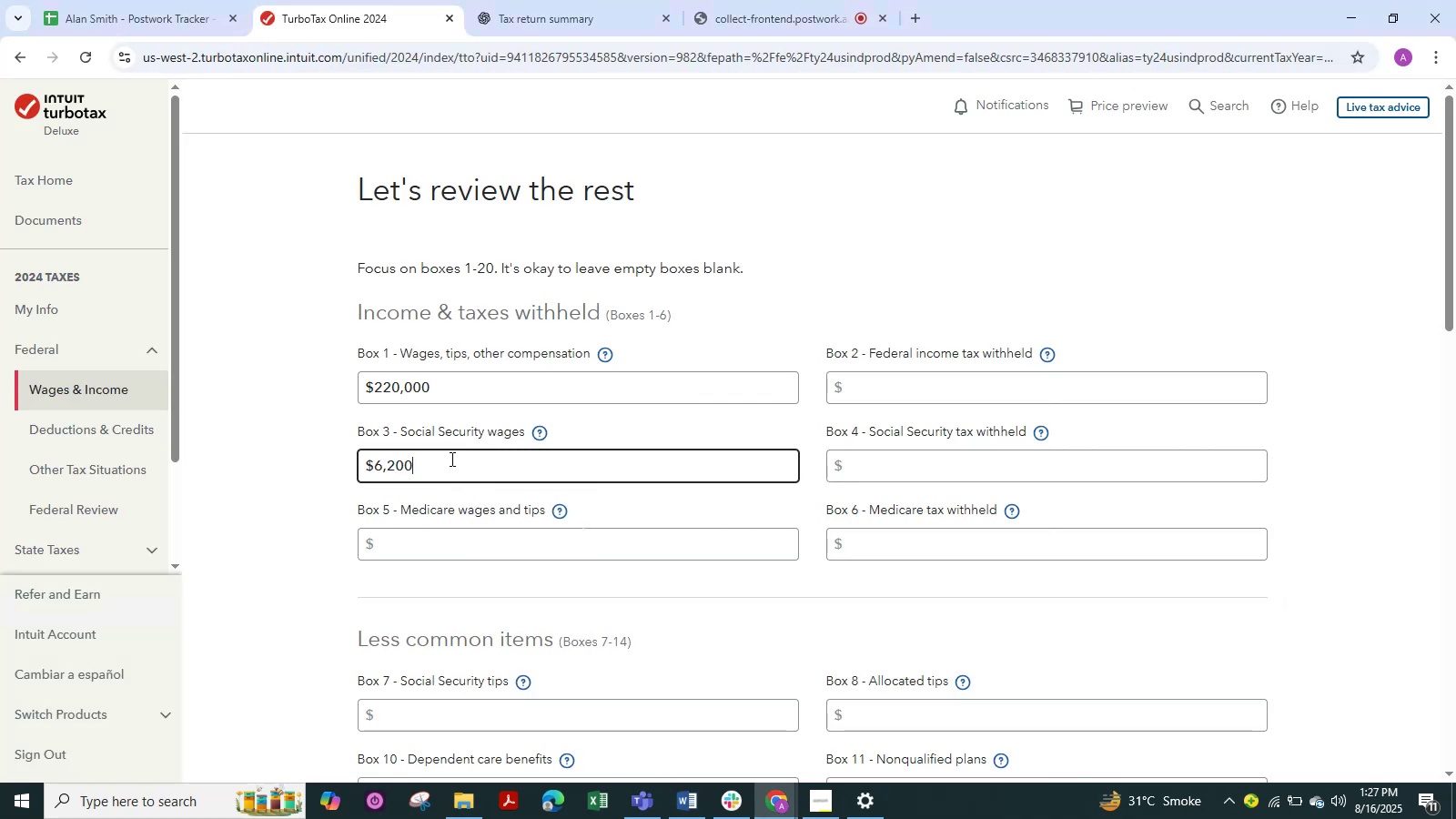 
key(Alt+Tab)
 